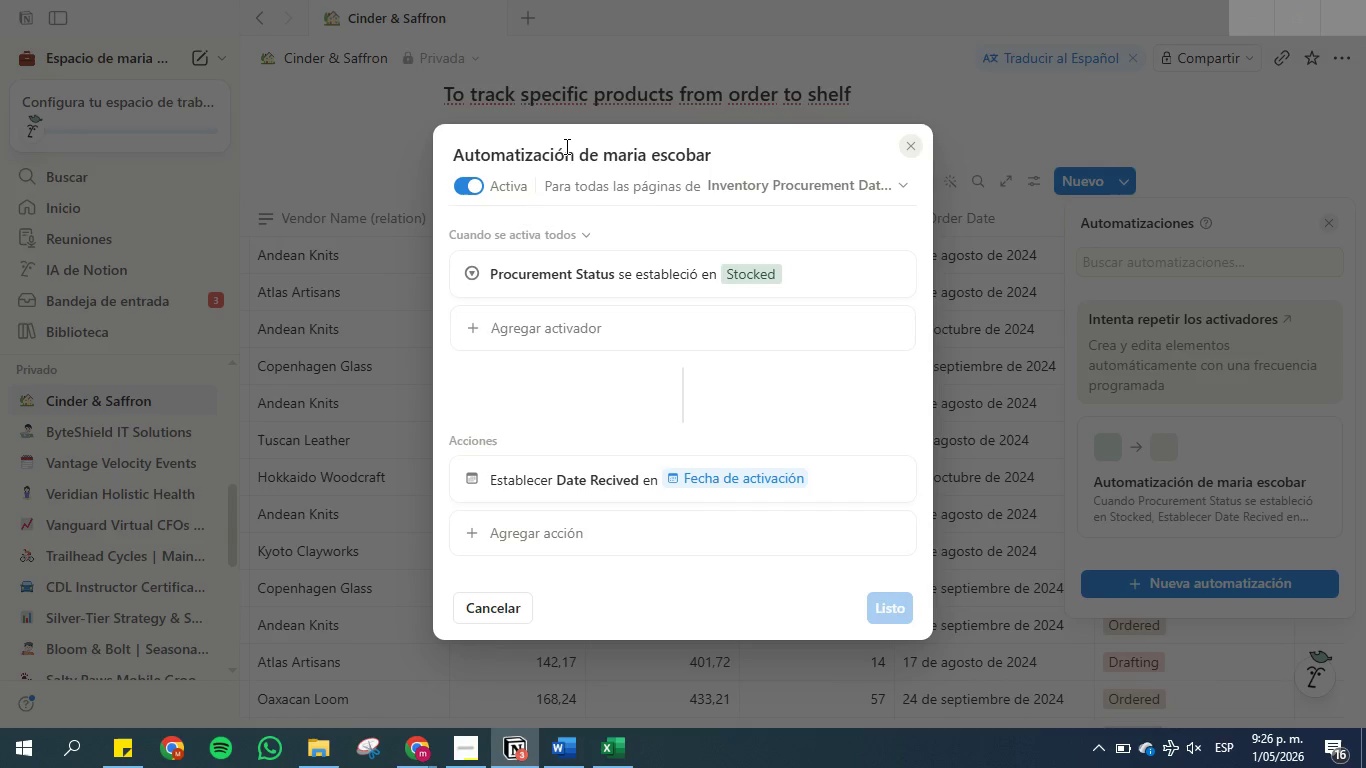 
double_click([565, 146])
 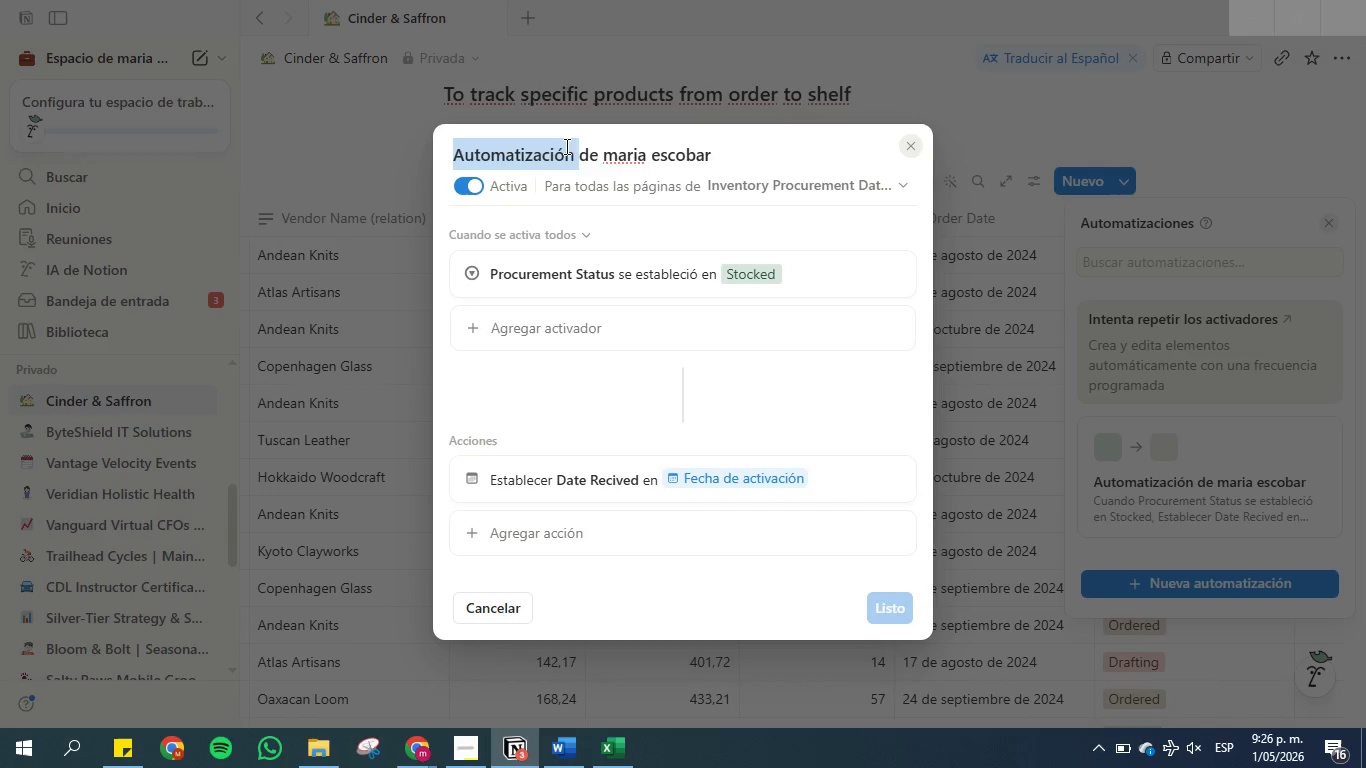 
triple_click([565, 146])
 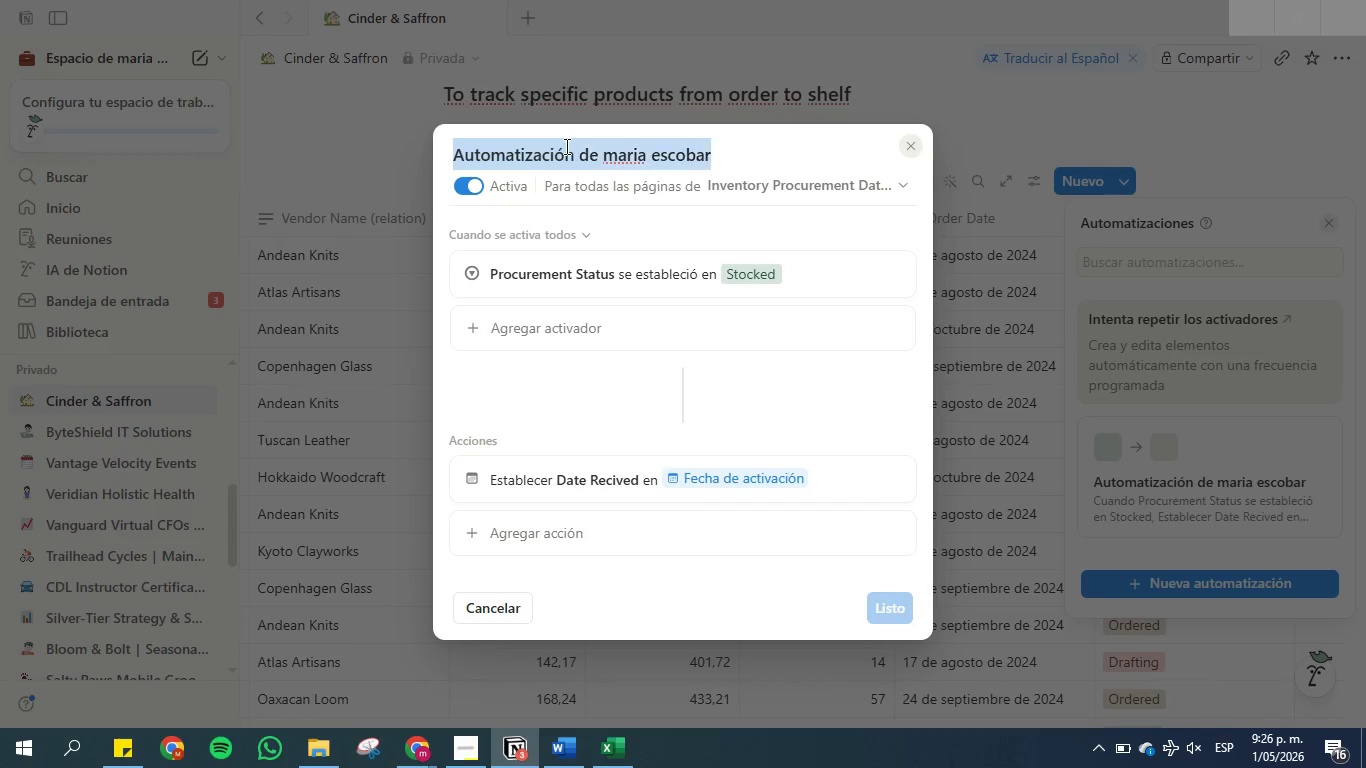 
triple_click([565, 146])
 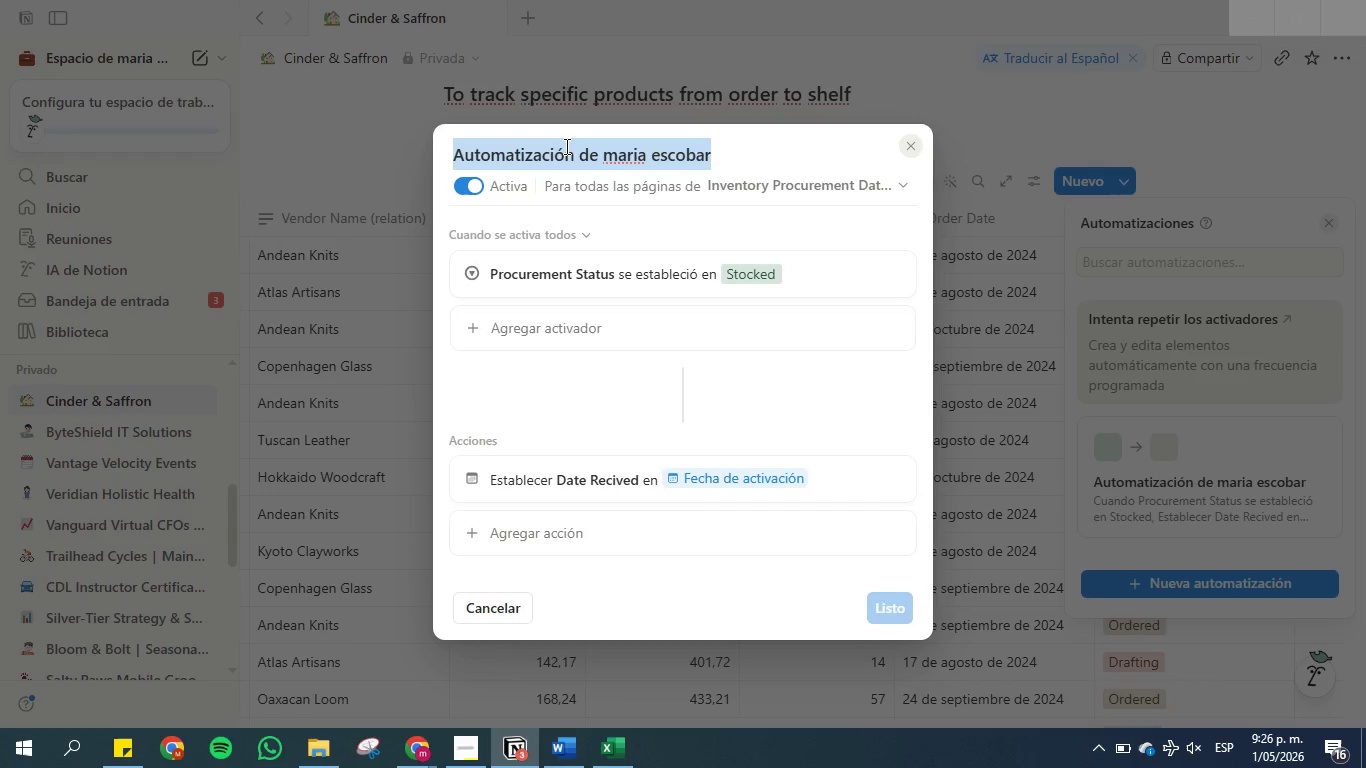 
key(Control+V)
 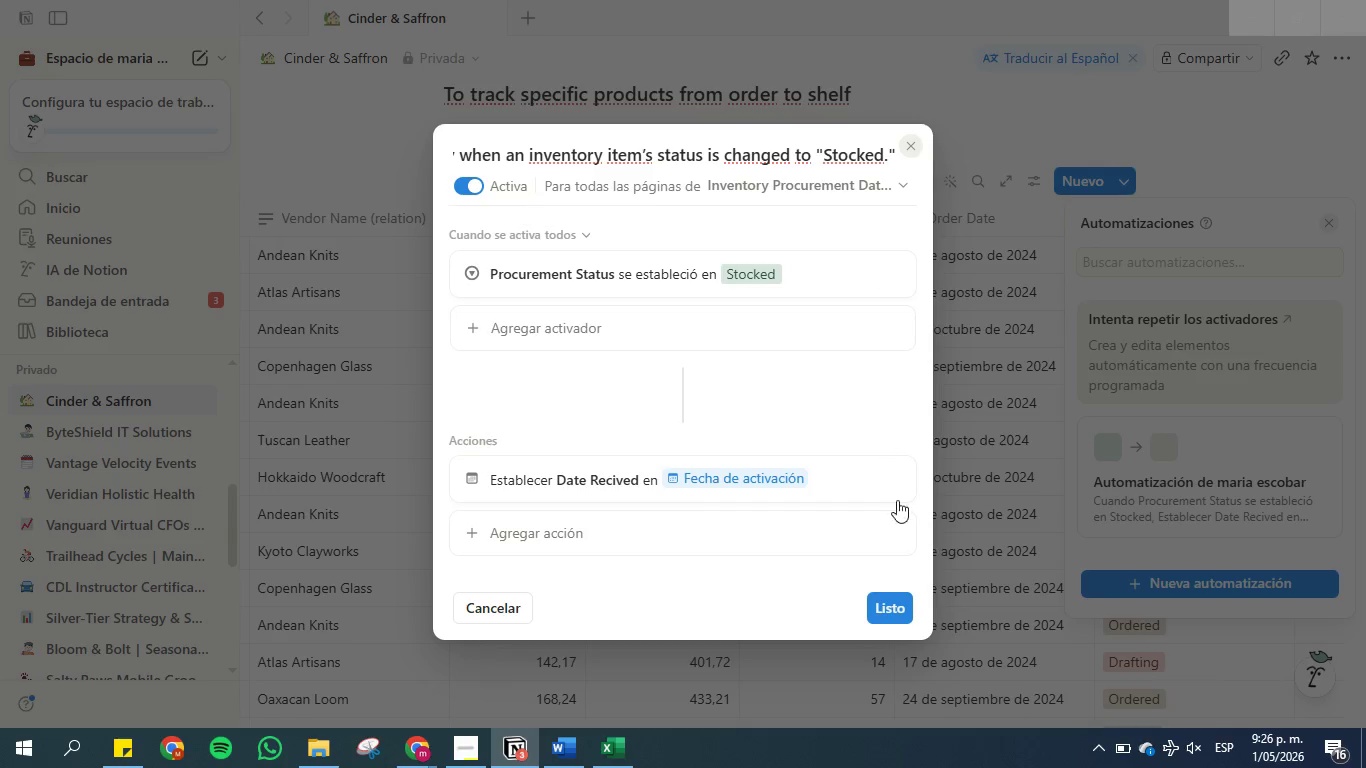 
left_click([892, 610])
 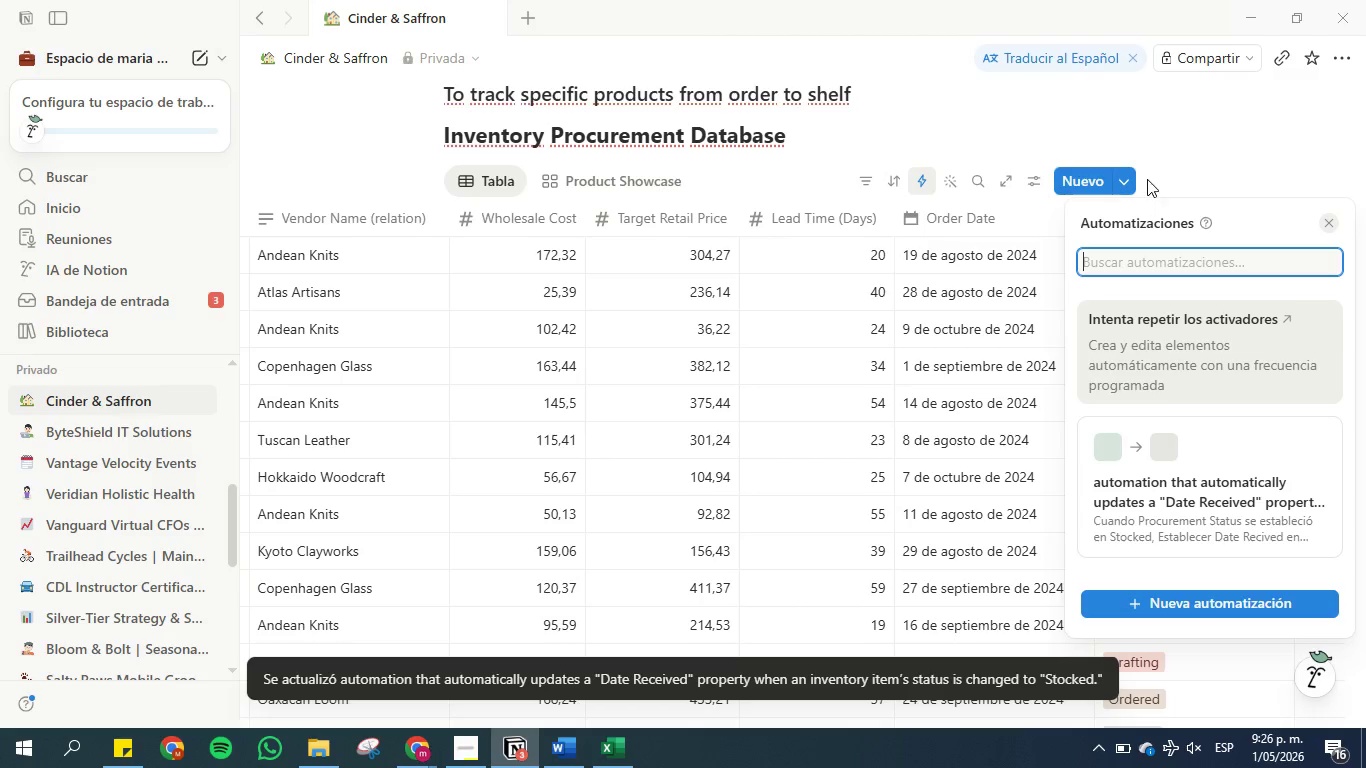 
left_click([1199, 125])
 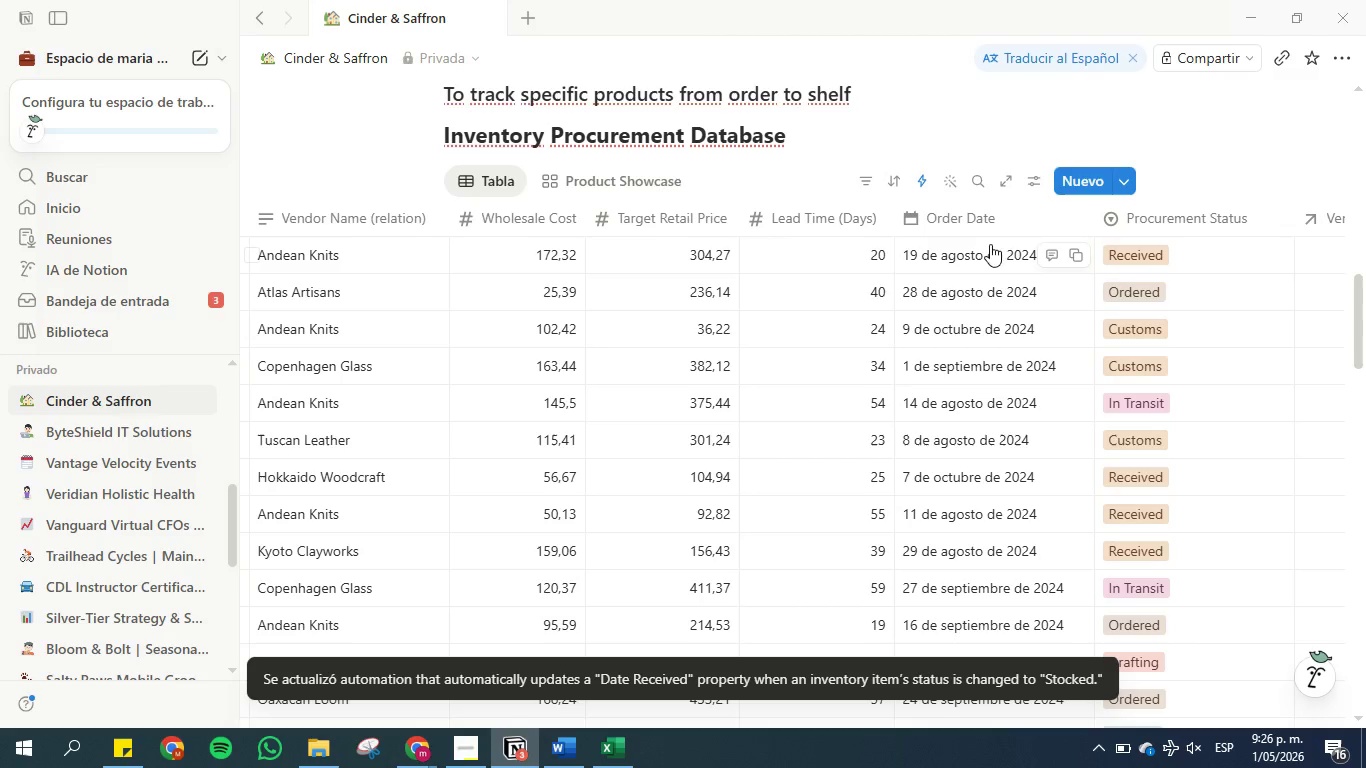 
left_click([979, 225])
 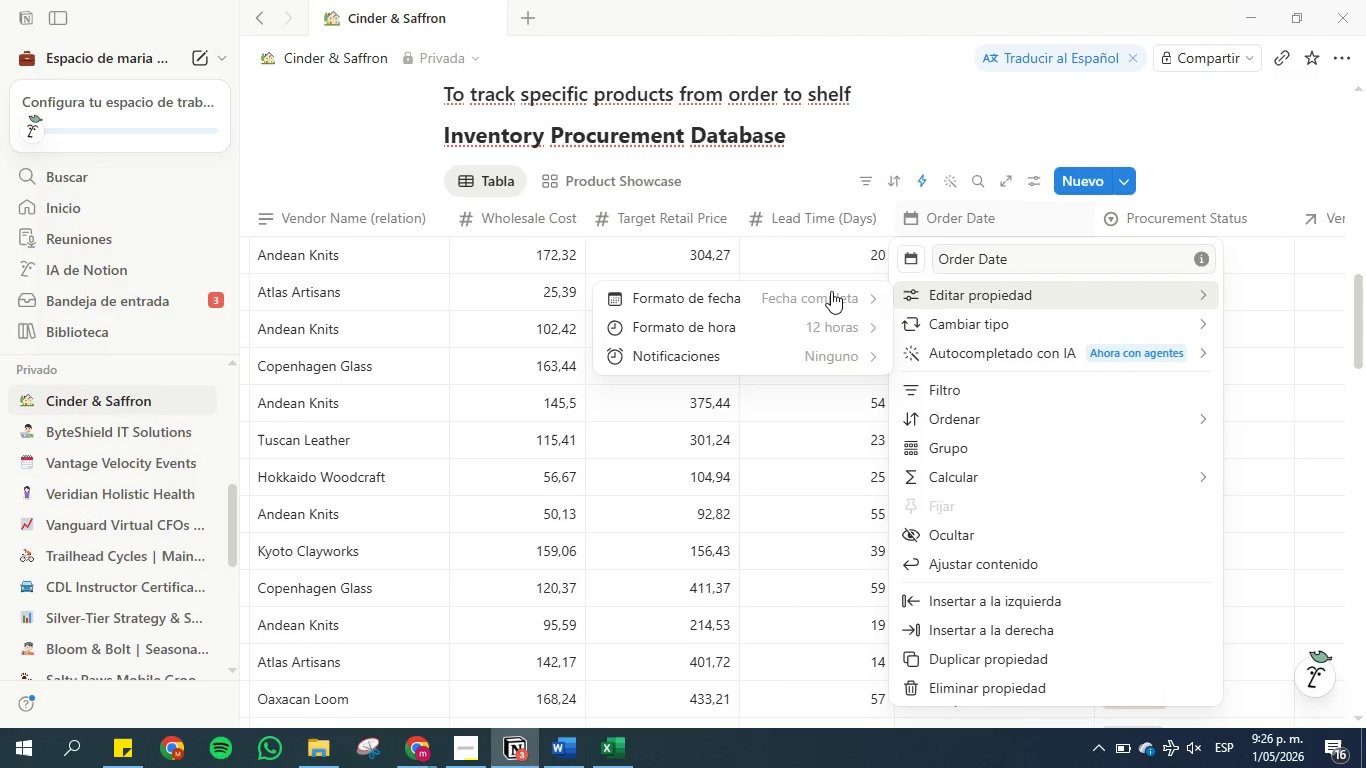 
left_click([716, 295])
 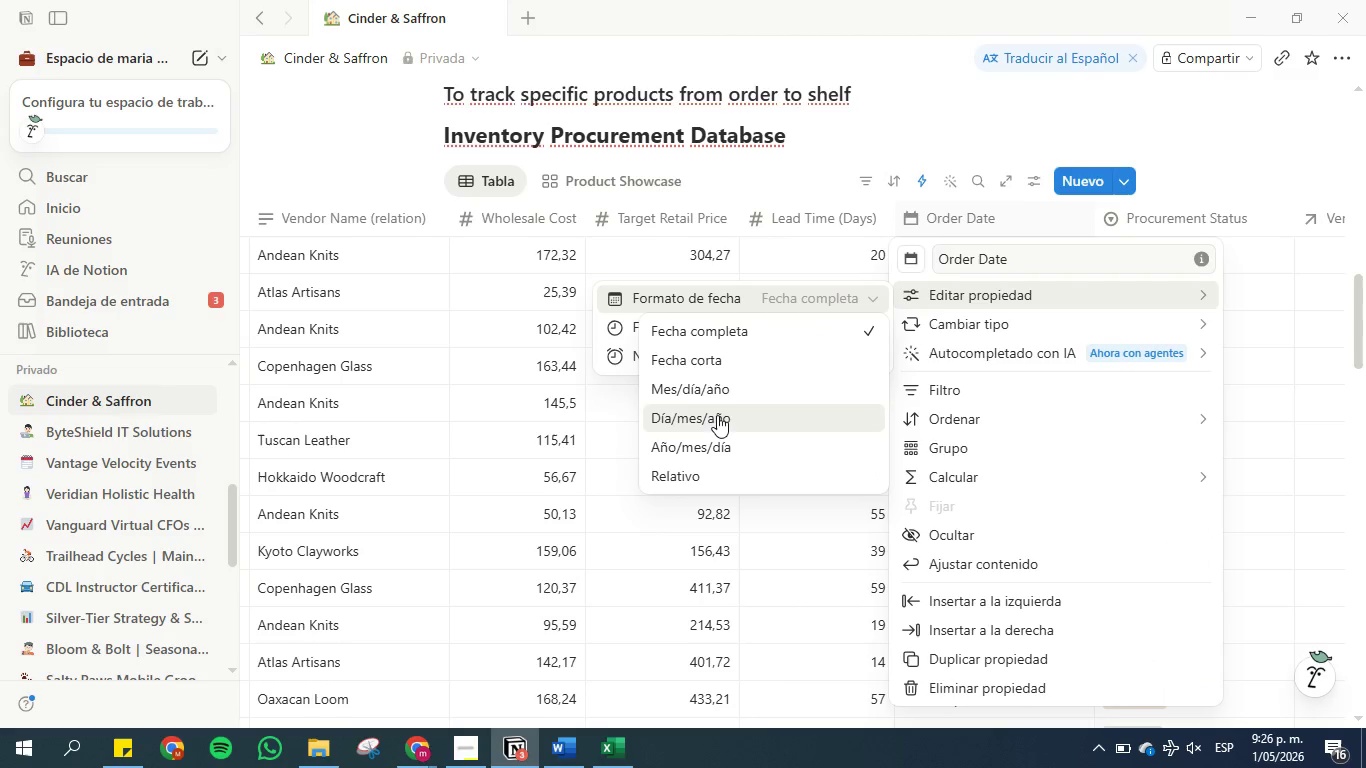 
left_click([717, 418])
 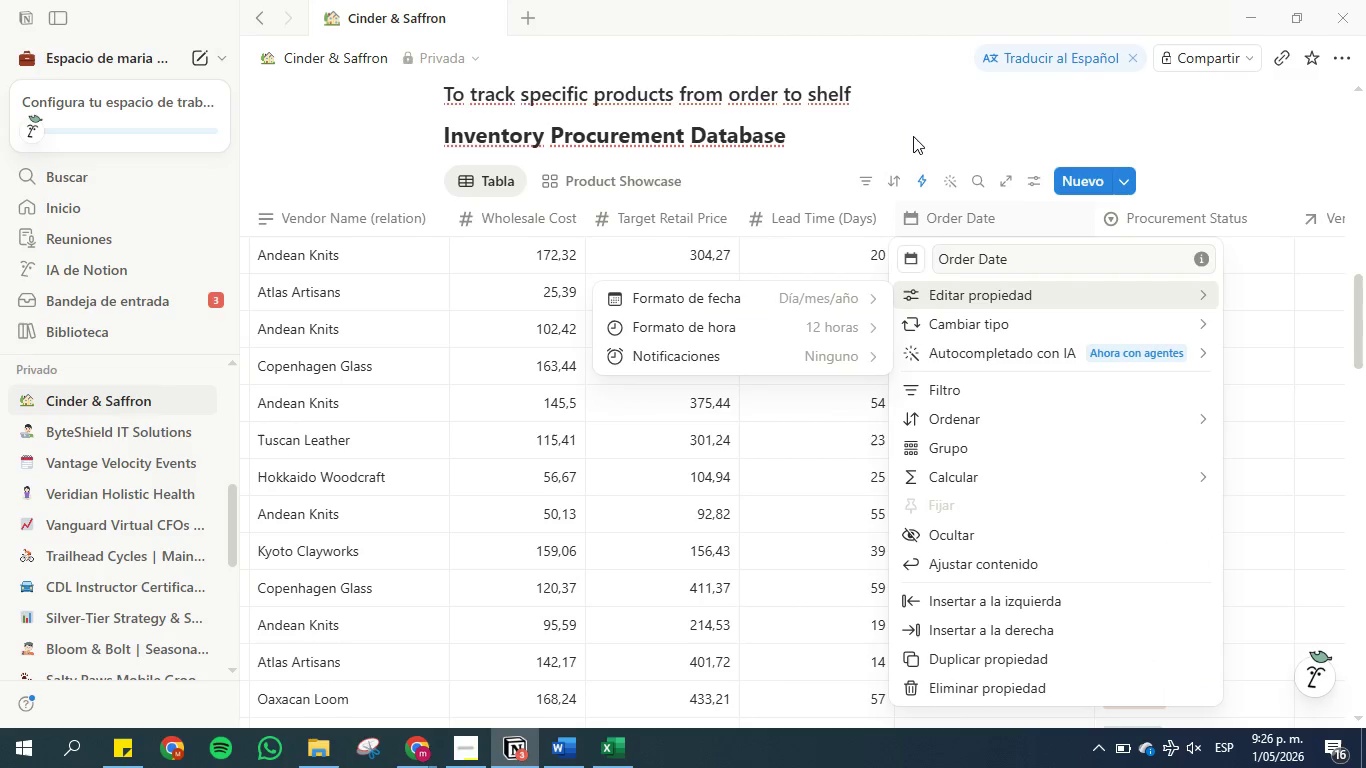 
left_click([913, 136])
 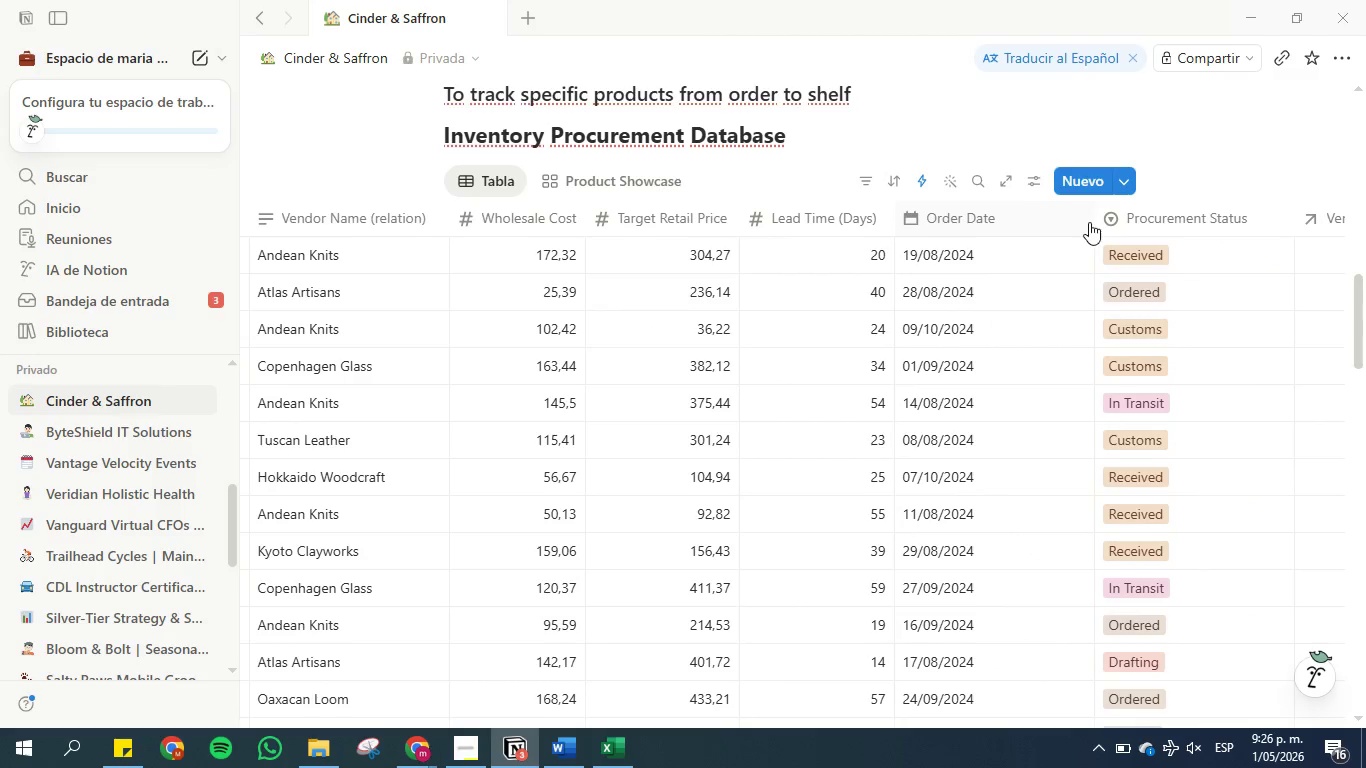 
left_click_drag(start_coordinate=[1091, 219], to_coordinate=[1006, 221])
 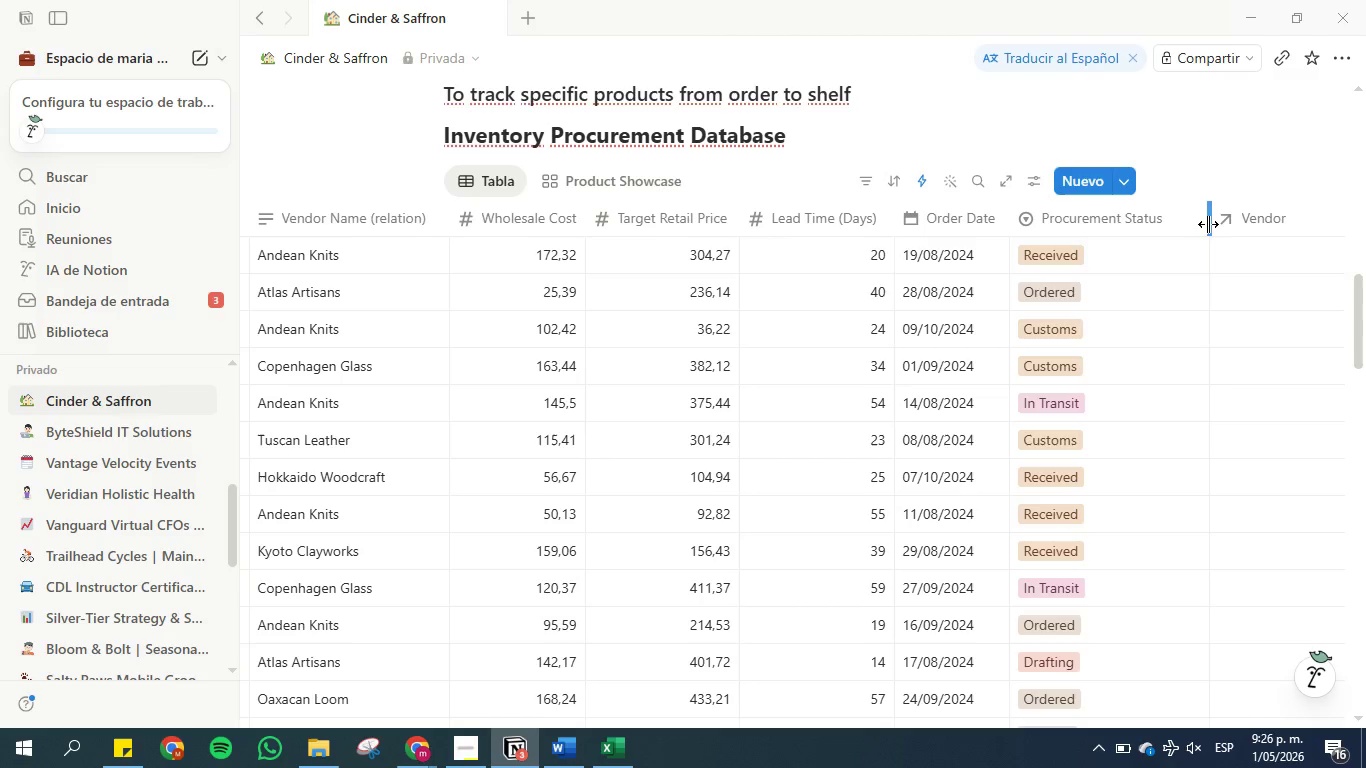 
left_click_drag(start_coordinate=[1208, 223], to_coordinate=[1172, 232])
 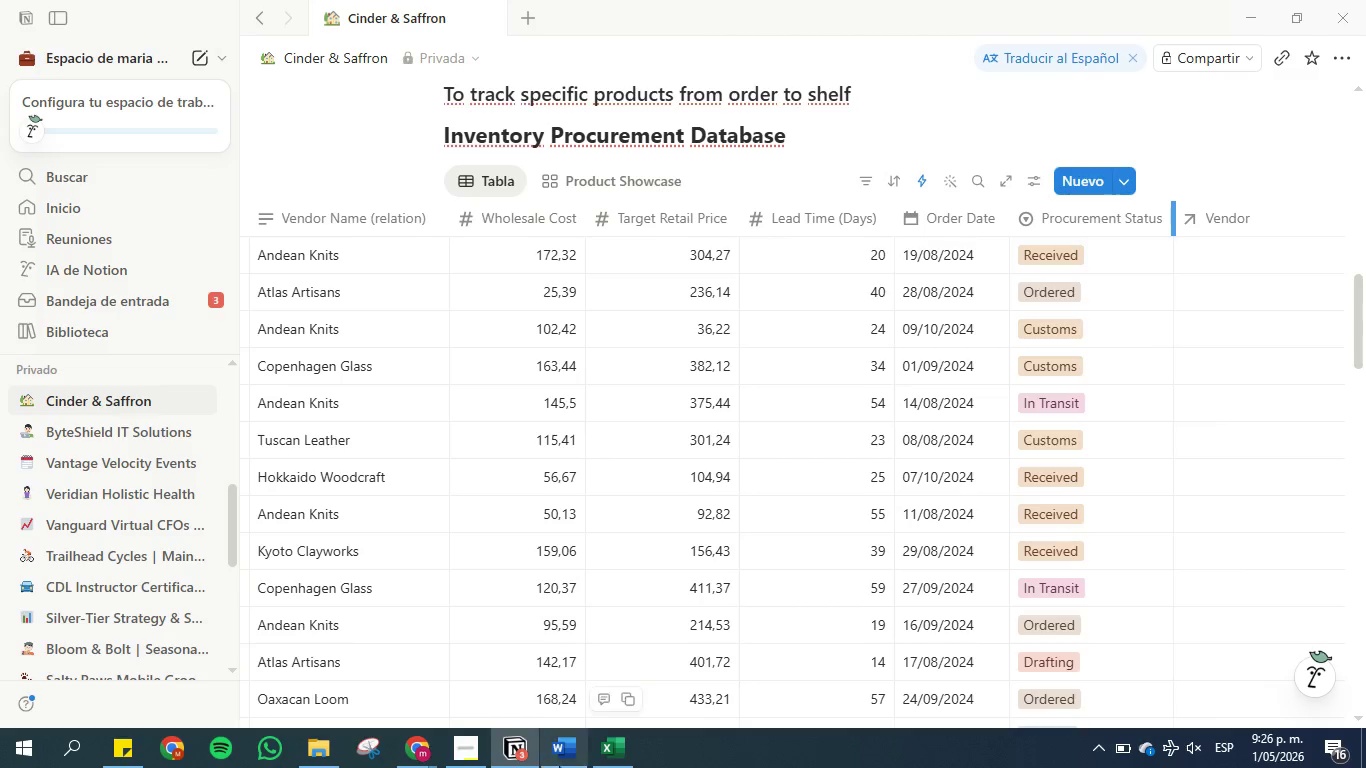 
left_click([558, 767])
 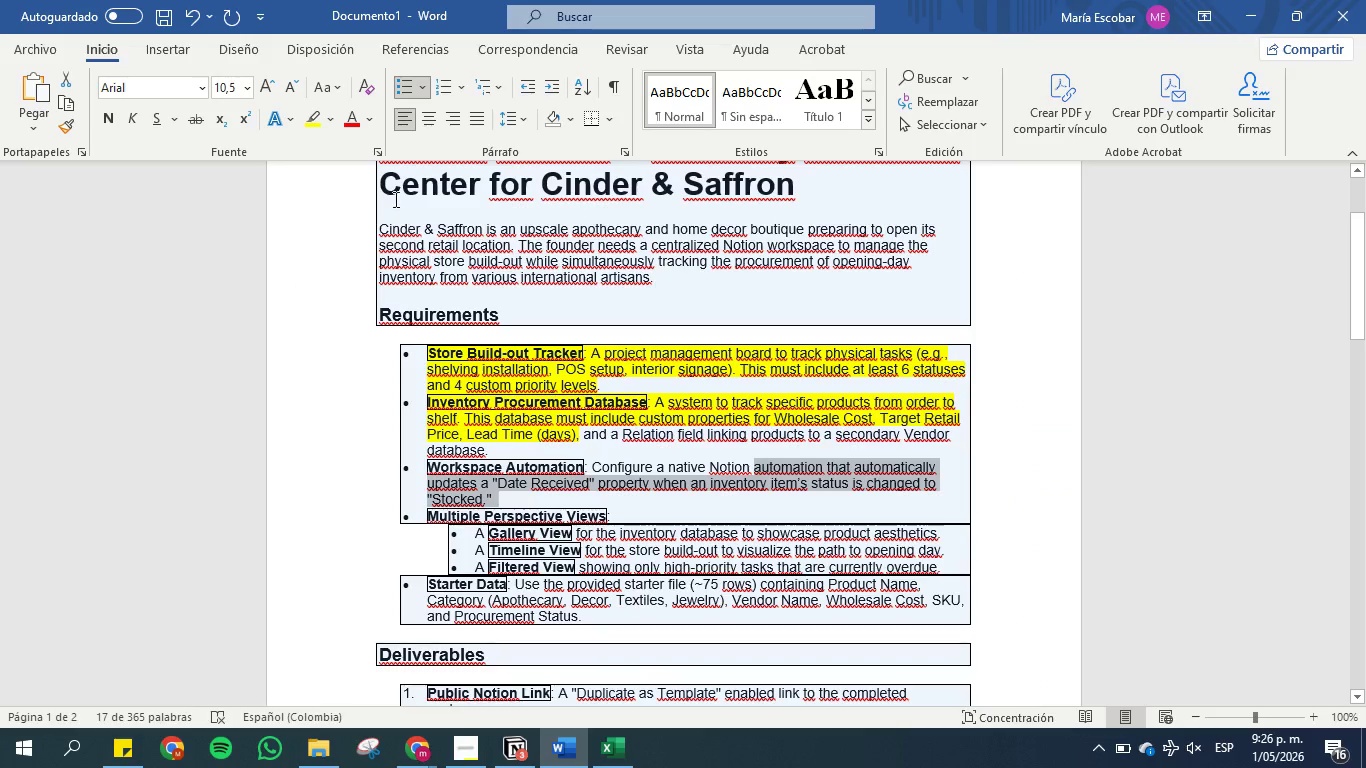 
left_click([310, 120])
 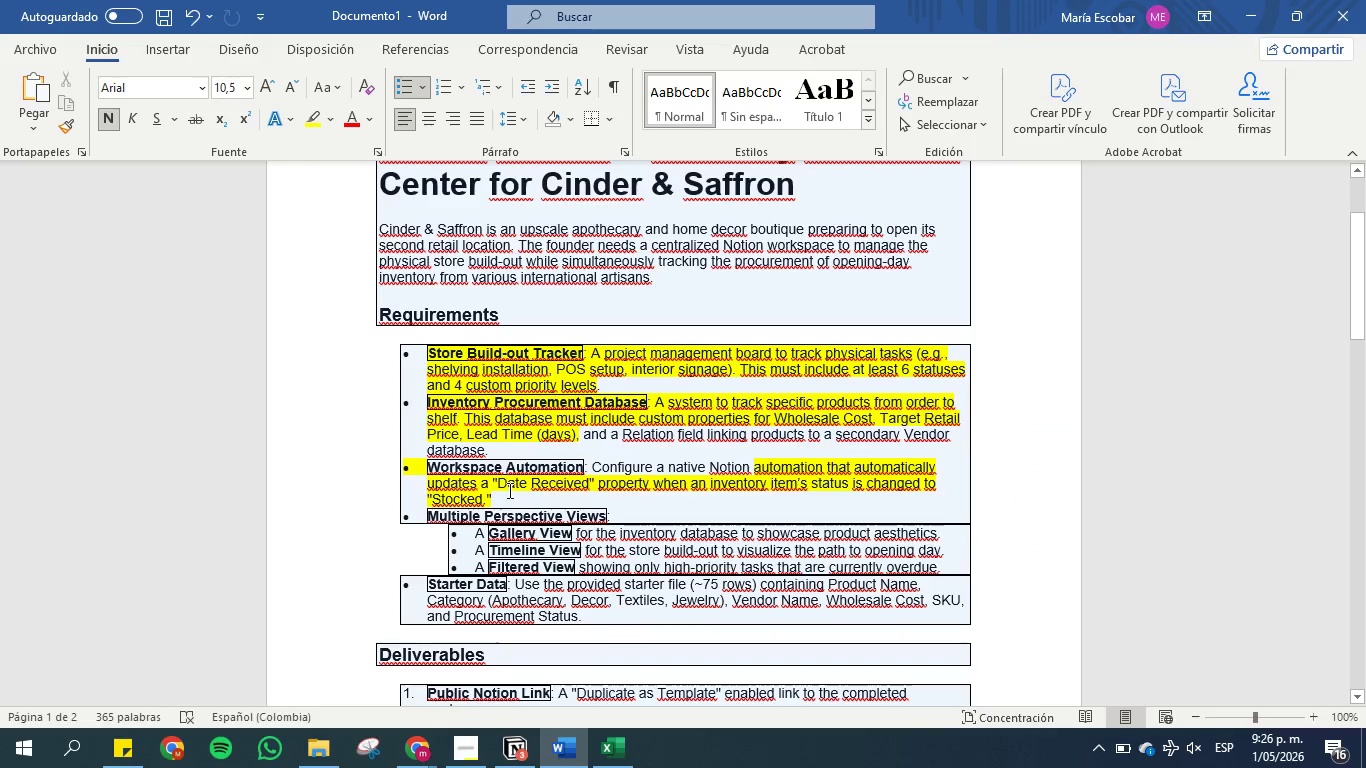 
left_click_drag(start_coordinate=[506, 495], to_coordinate=[430, 456])
 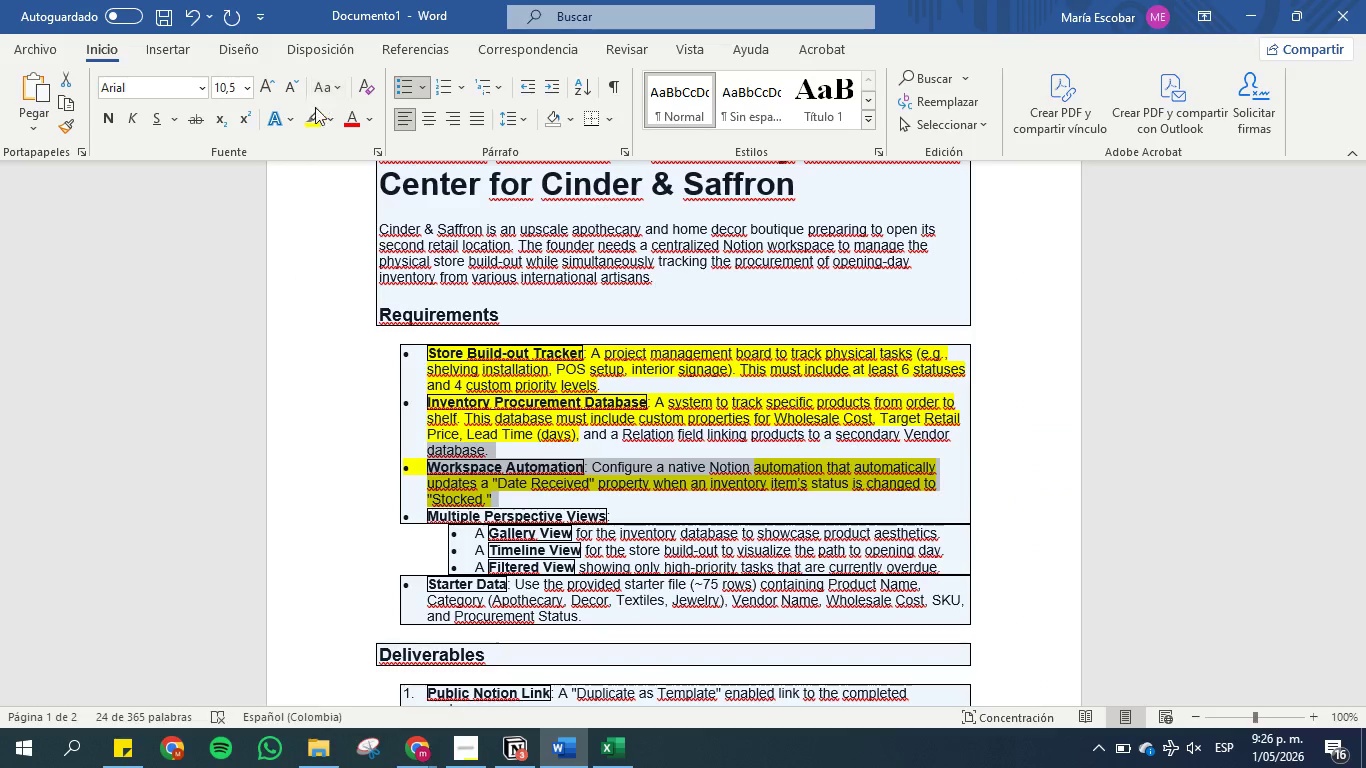 
left_click([314, 111])
 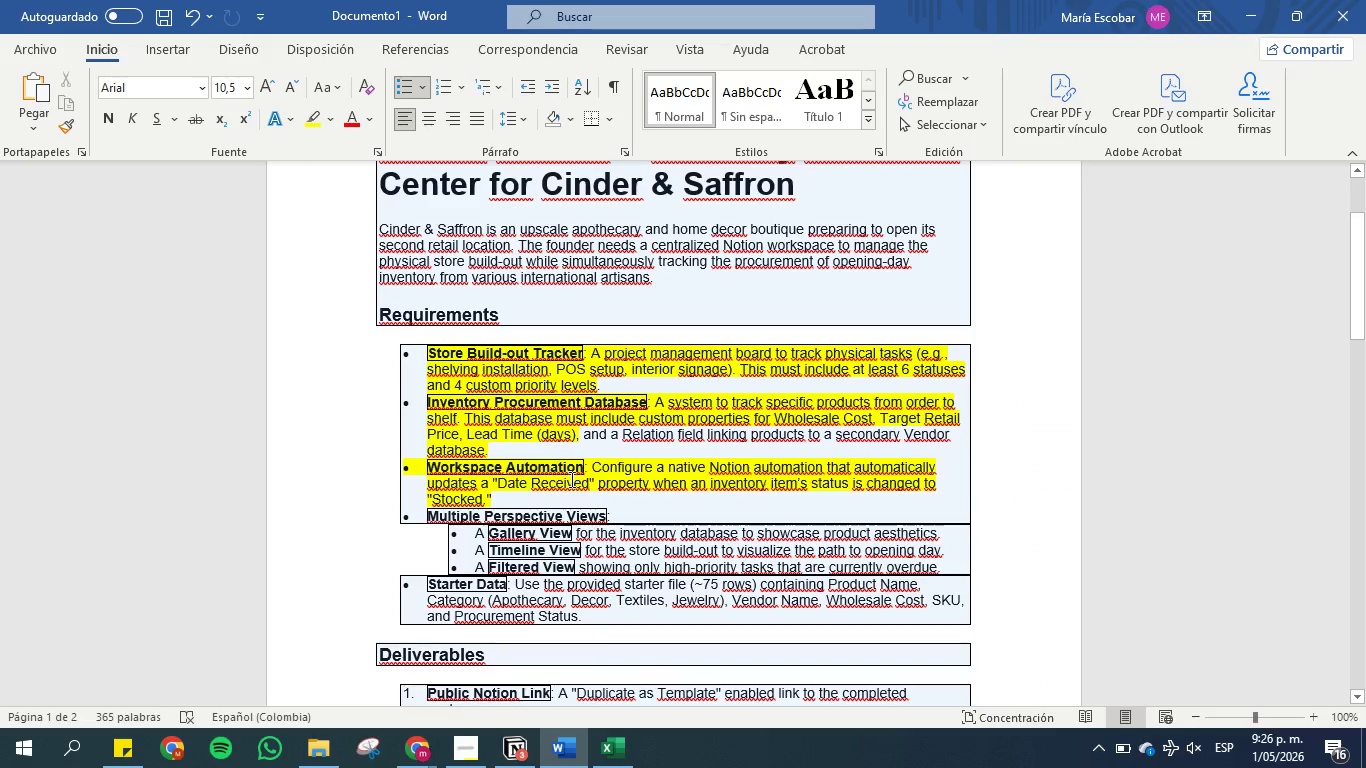 
scroll: coordinate [585, 474], scroll_direction: down, amount: 1.0
 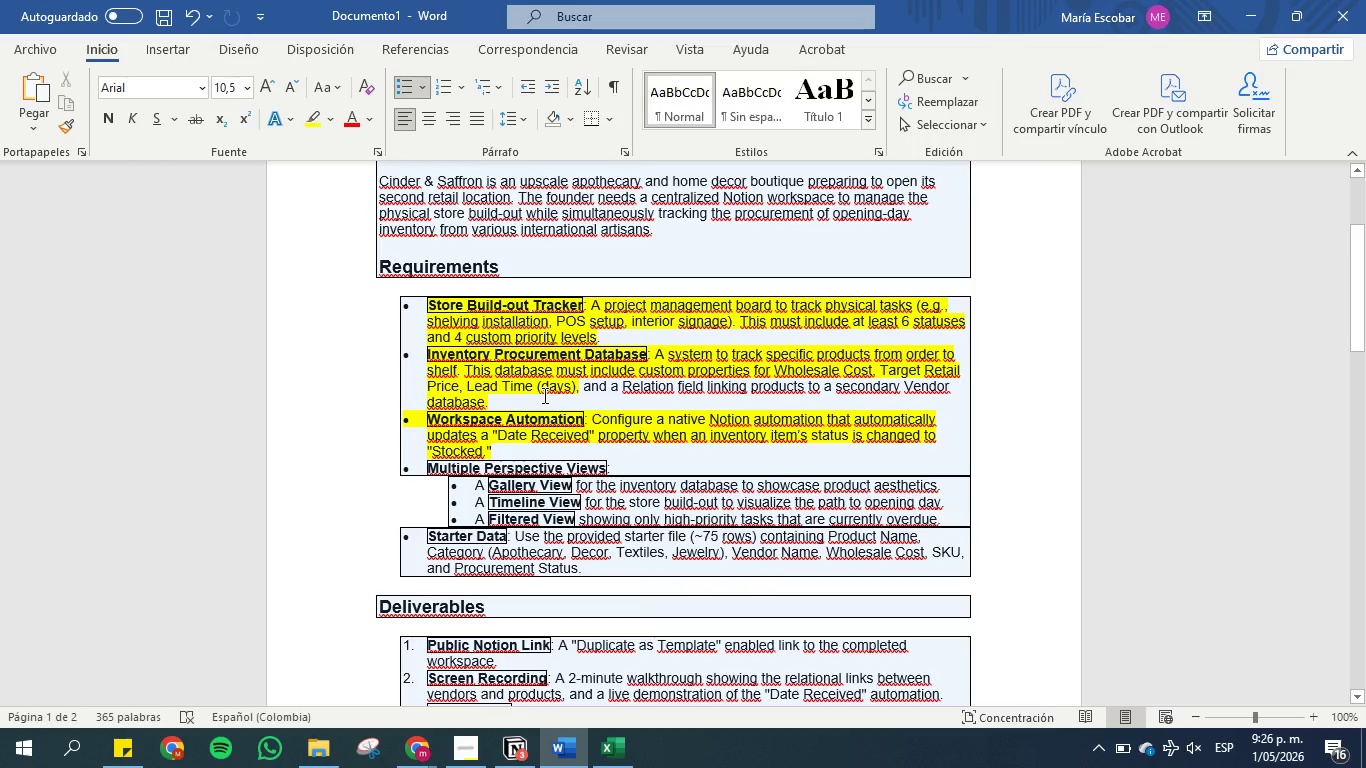 
left_click_drag(start_coordinate=[511, 395], to_coordinate=[410, 407])
 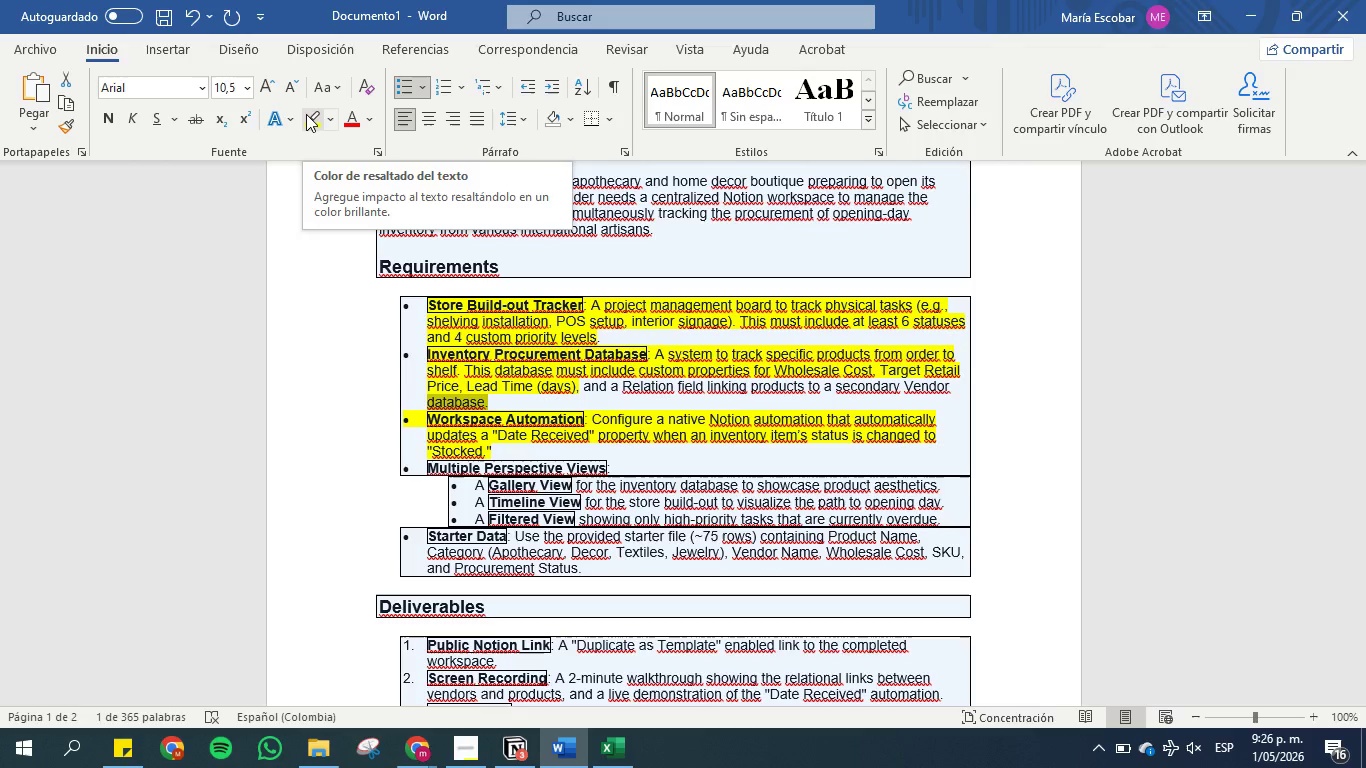 
left_click([335, 121])
 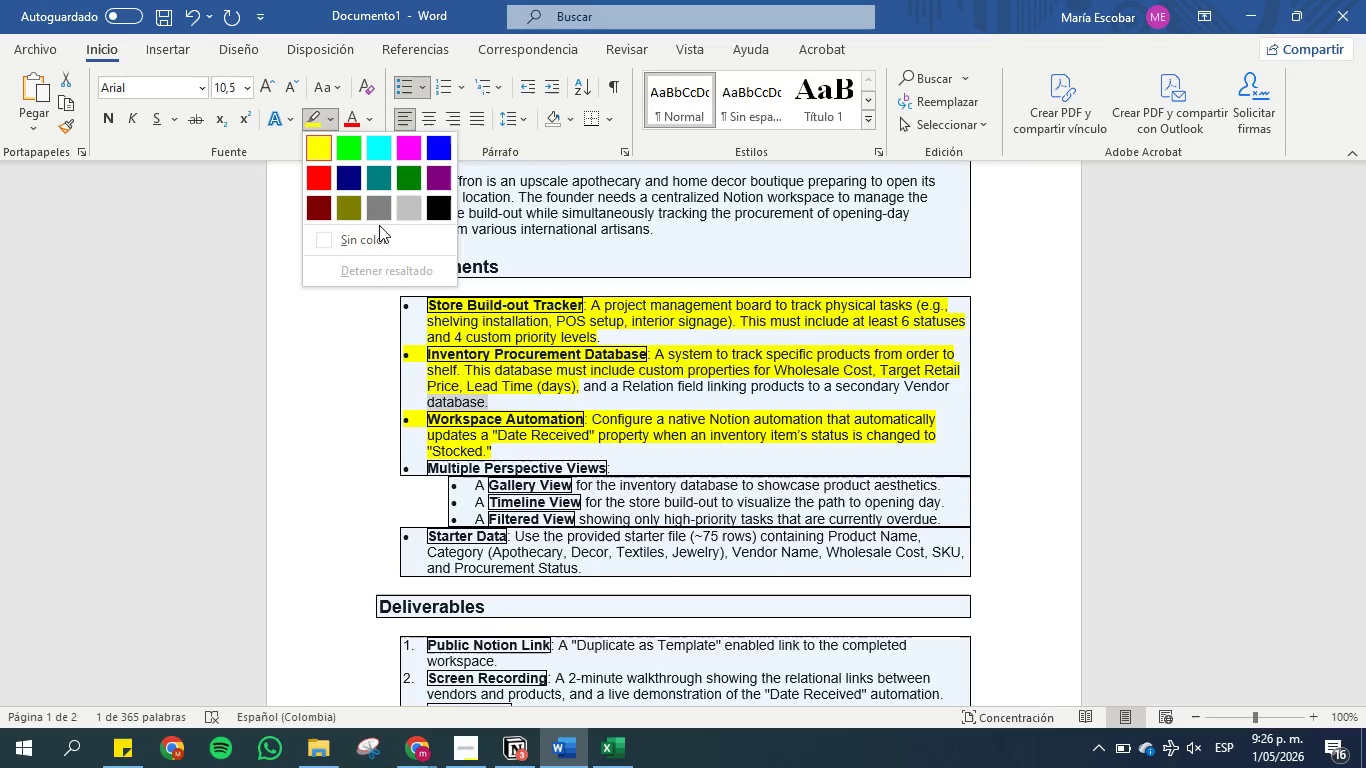 
left_click([371, 237])
 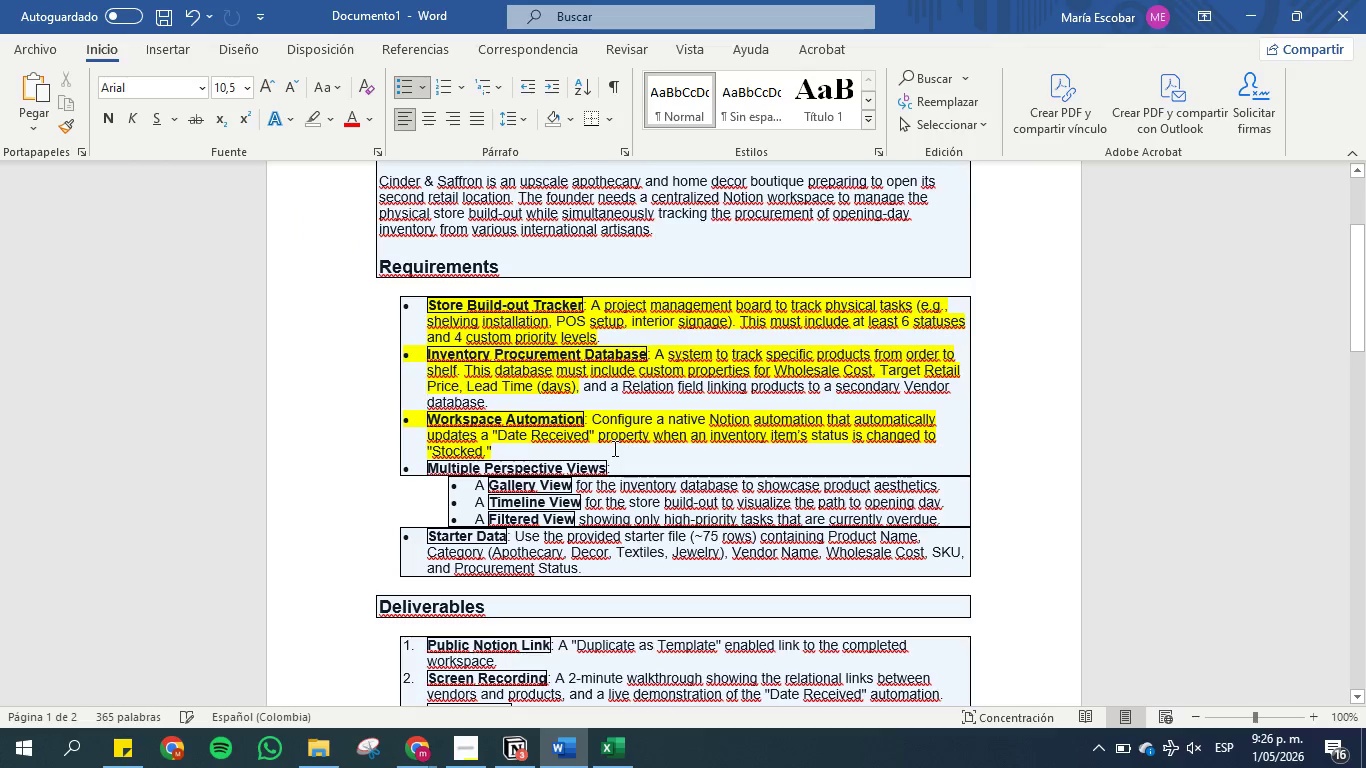 
left_click([613, 424])
 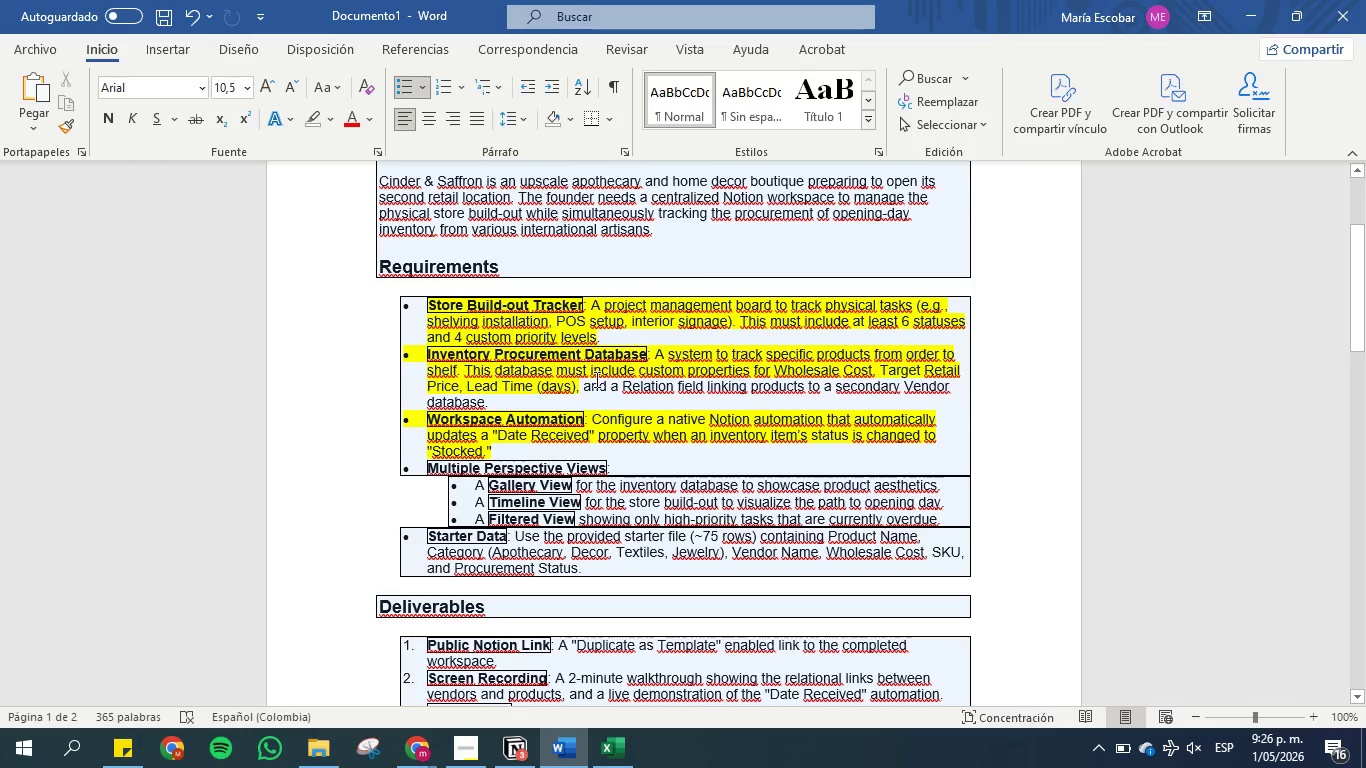 
scroll: coordinate [575, 354], scroll_direction: down, amount: 1.0
 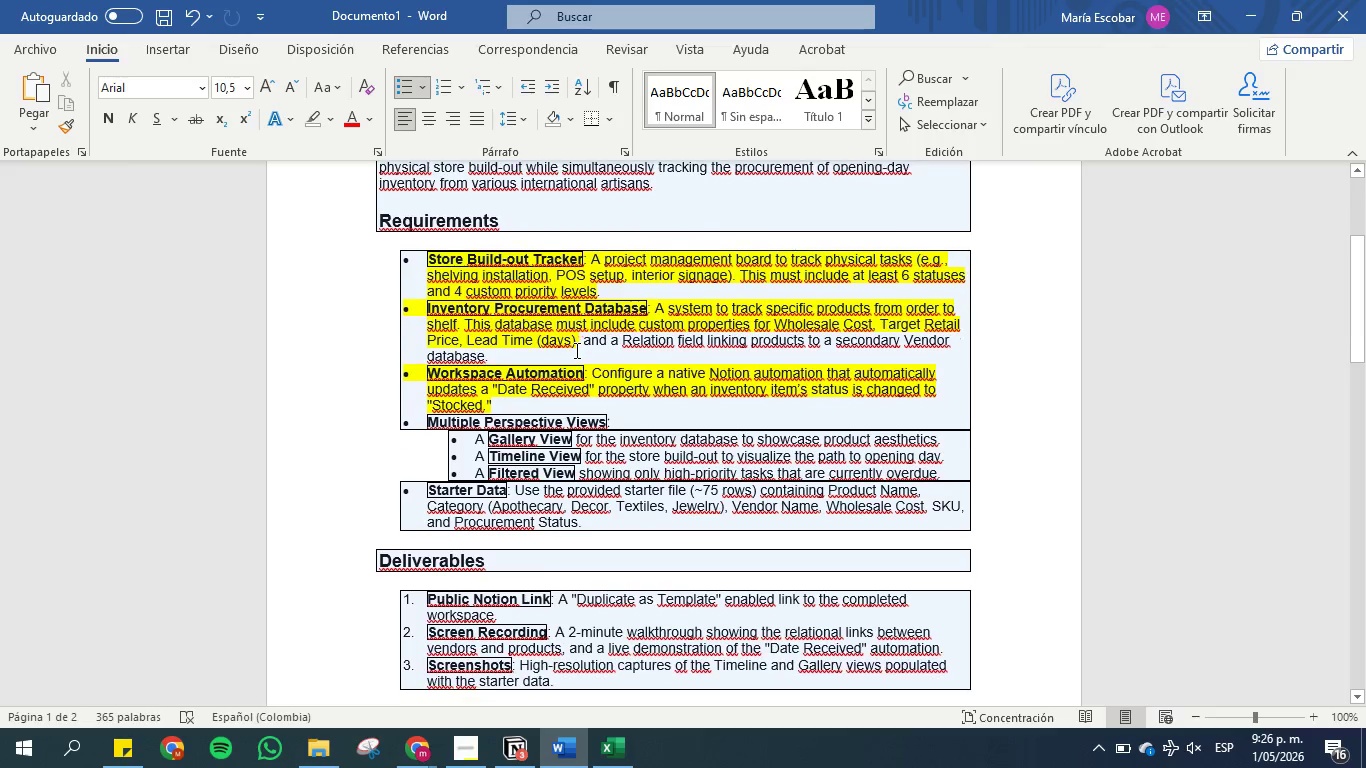 
mouse_move([604, 321])
 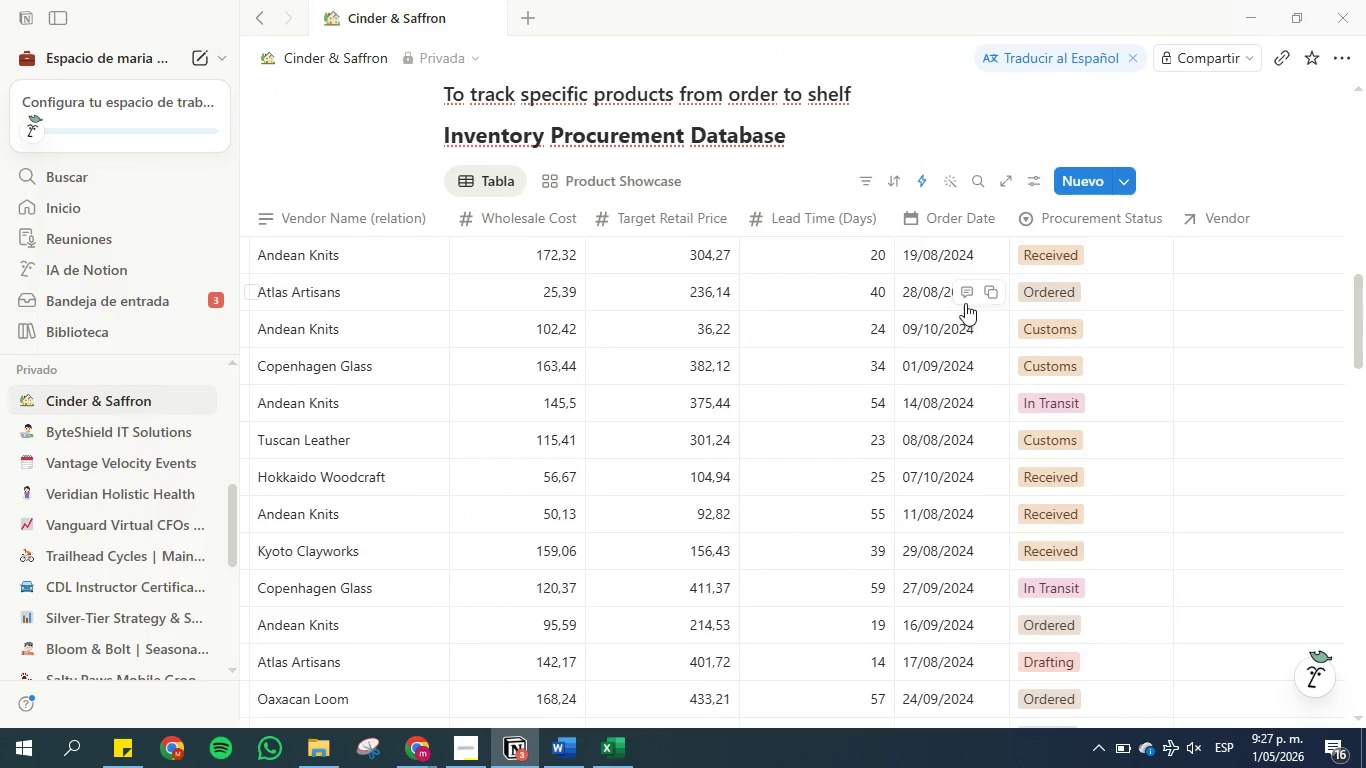 
left_click_drag(start_coordinate=[1263, 223], to_coordinate=[792, 213])
 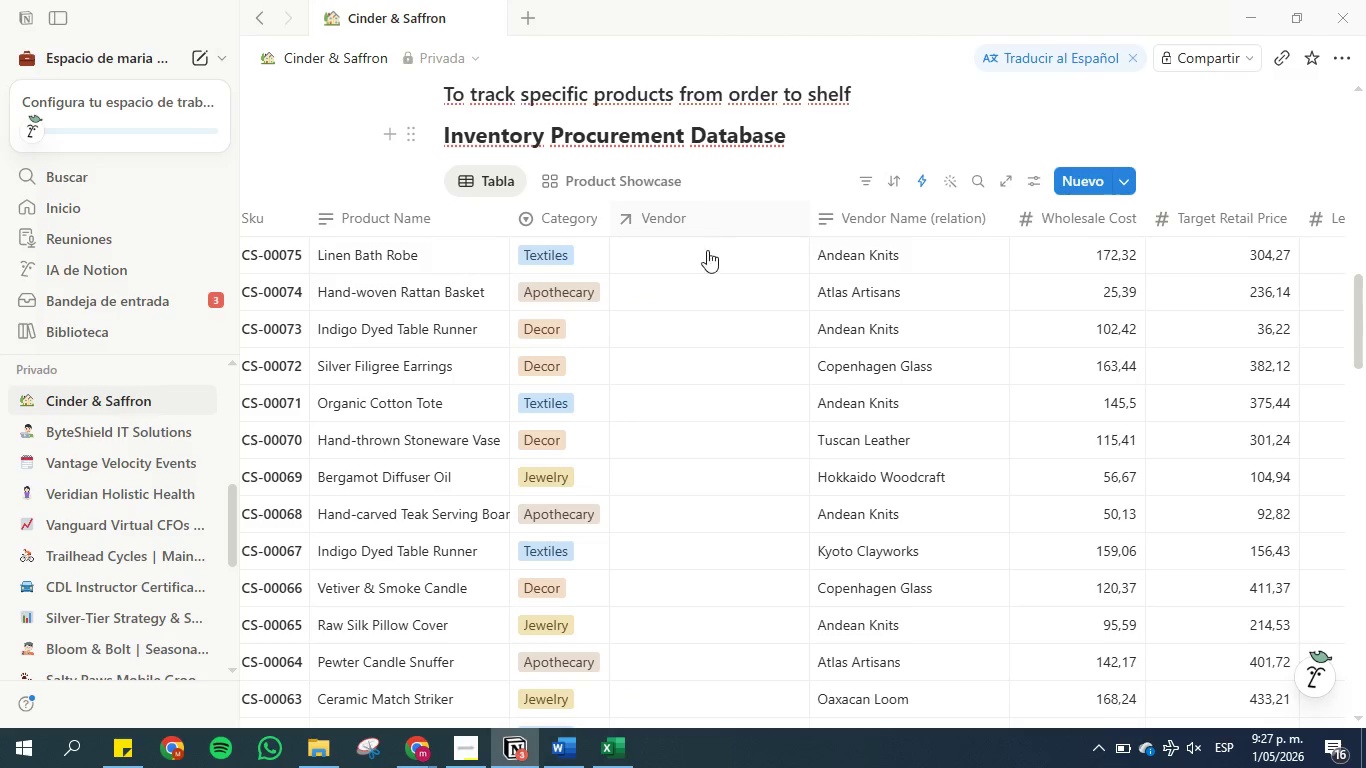 
wait(6.31)
 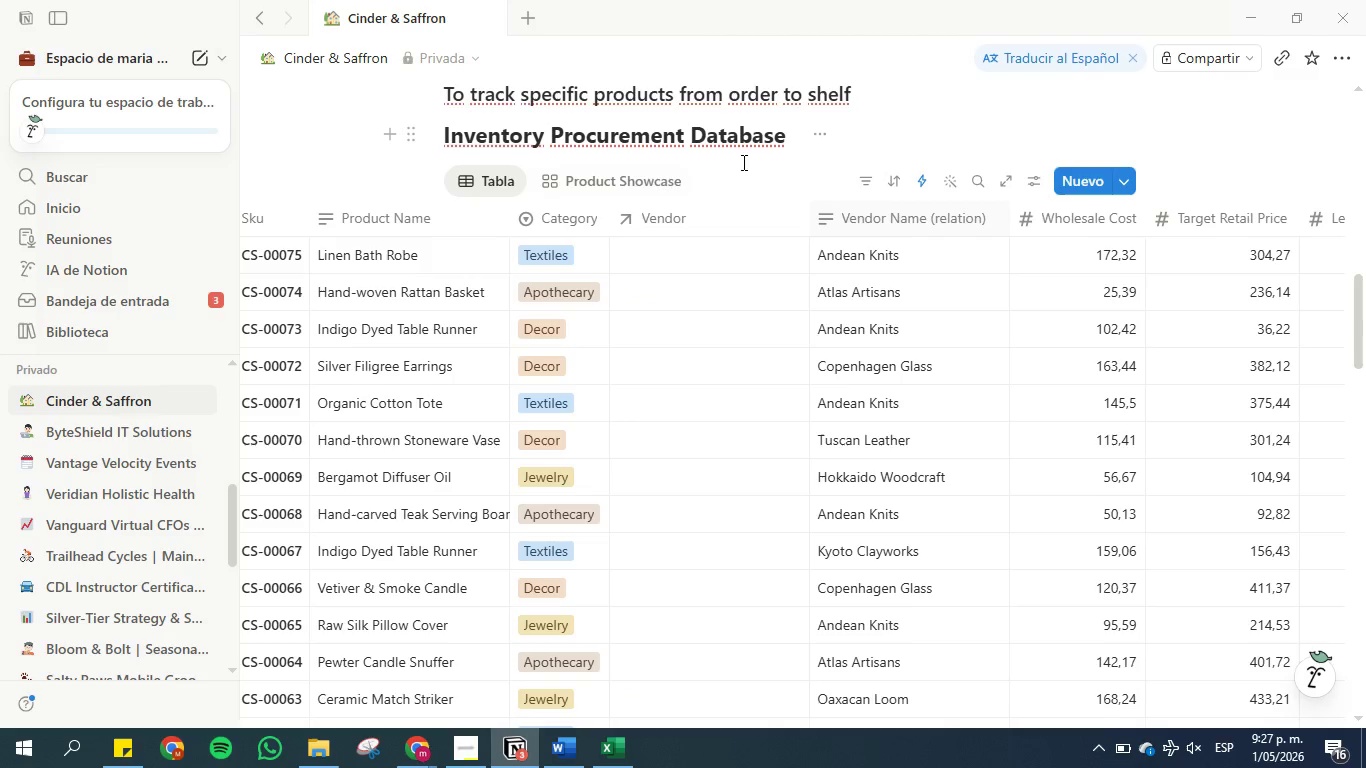 
scroll: coordinate [746, 463], scroll_direction: down, amount: 24.0
 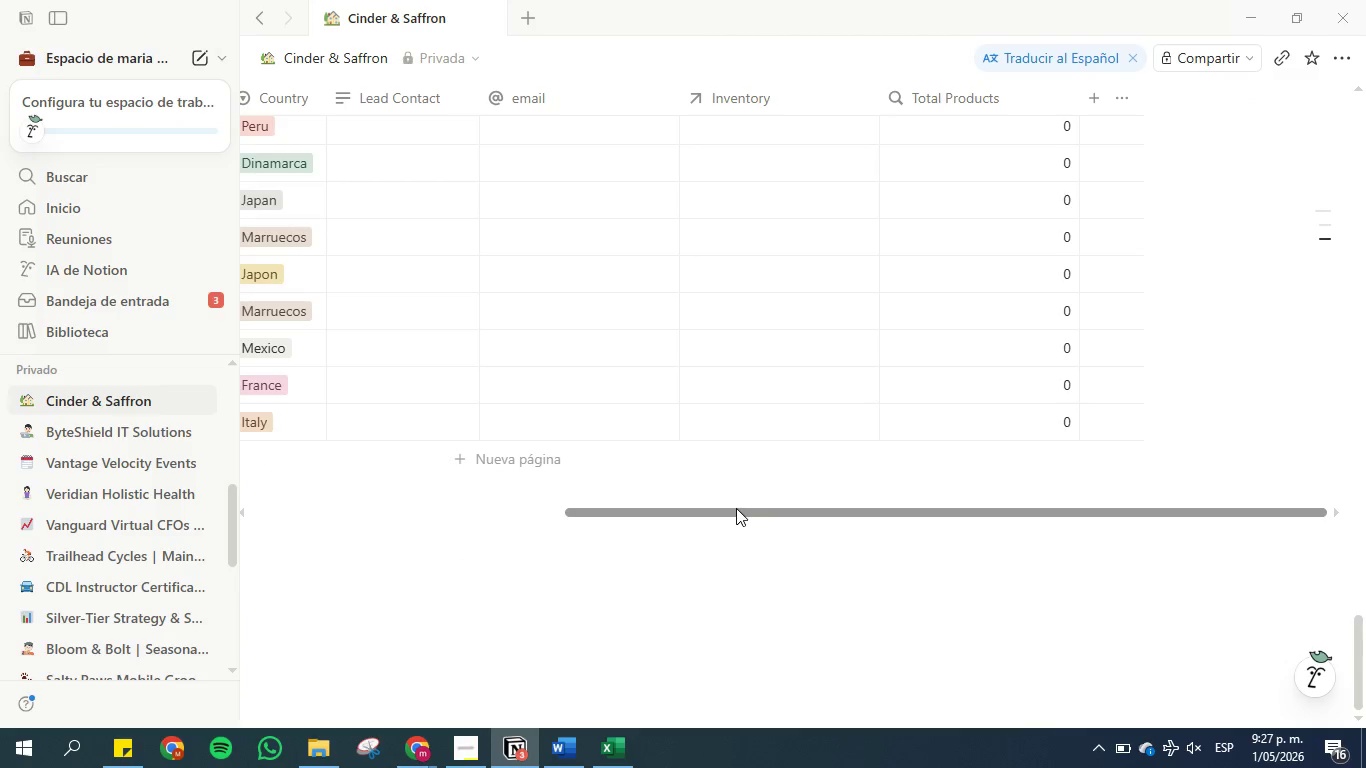 
left_click_drag(start_coordinate=[736, 508], to_coordinate=[666, 504])
 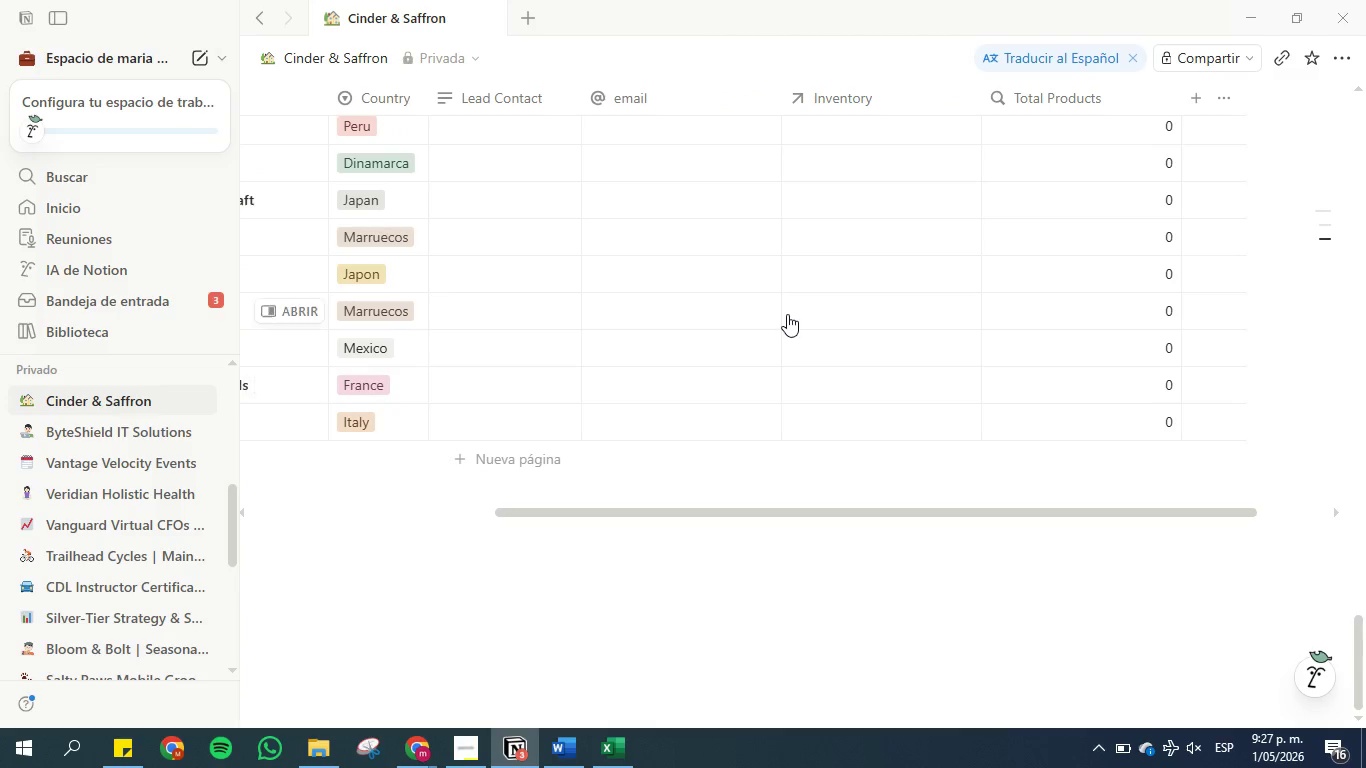 
scroll: coordinate [787, 314], scroll_direction: up, amount: 2.0
 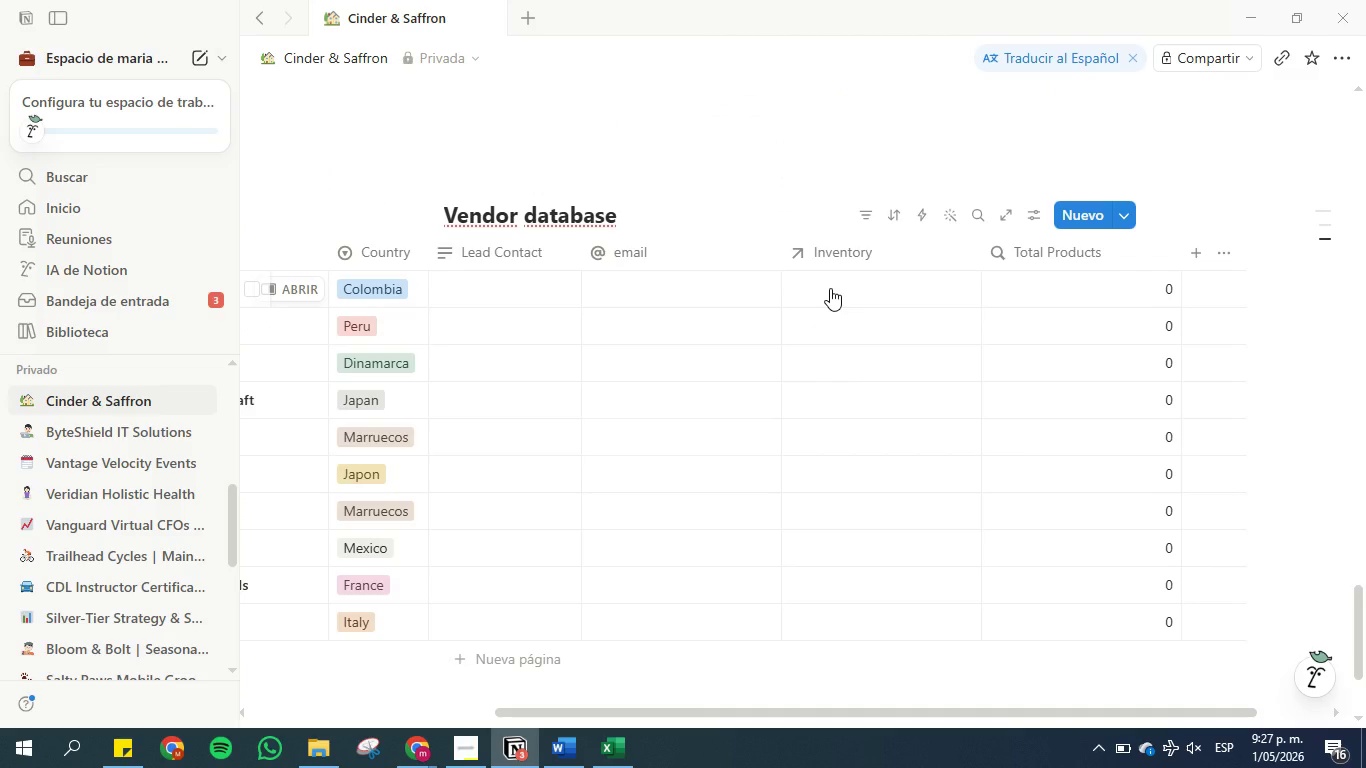 
scroll: coordinate [830, 288], scroll_direction: down, amount: 1.0
 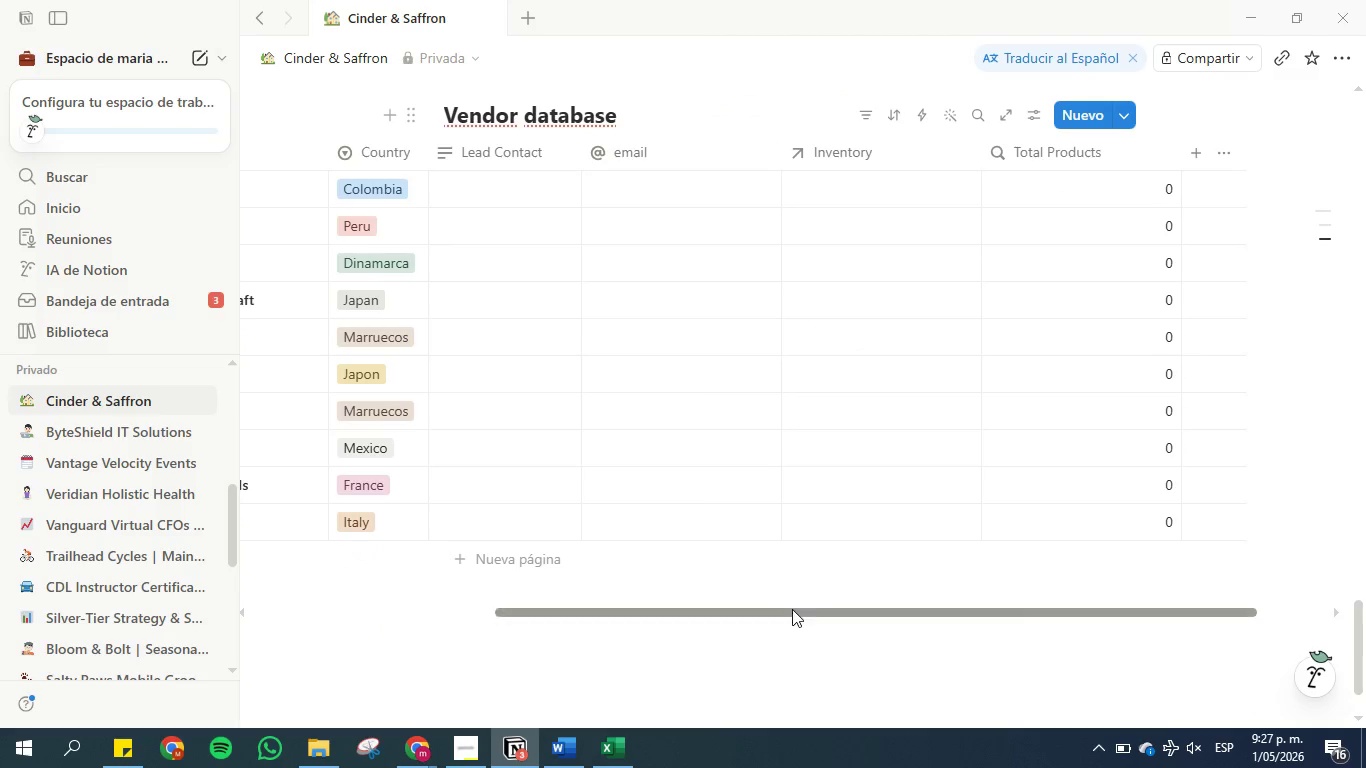 
left_click_drag(start_coordinate=[792, 612], to_coordinate=[623, 571])
 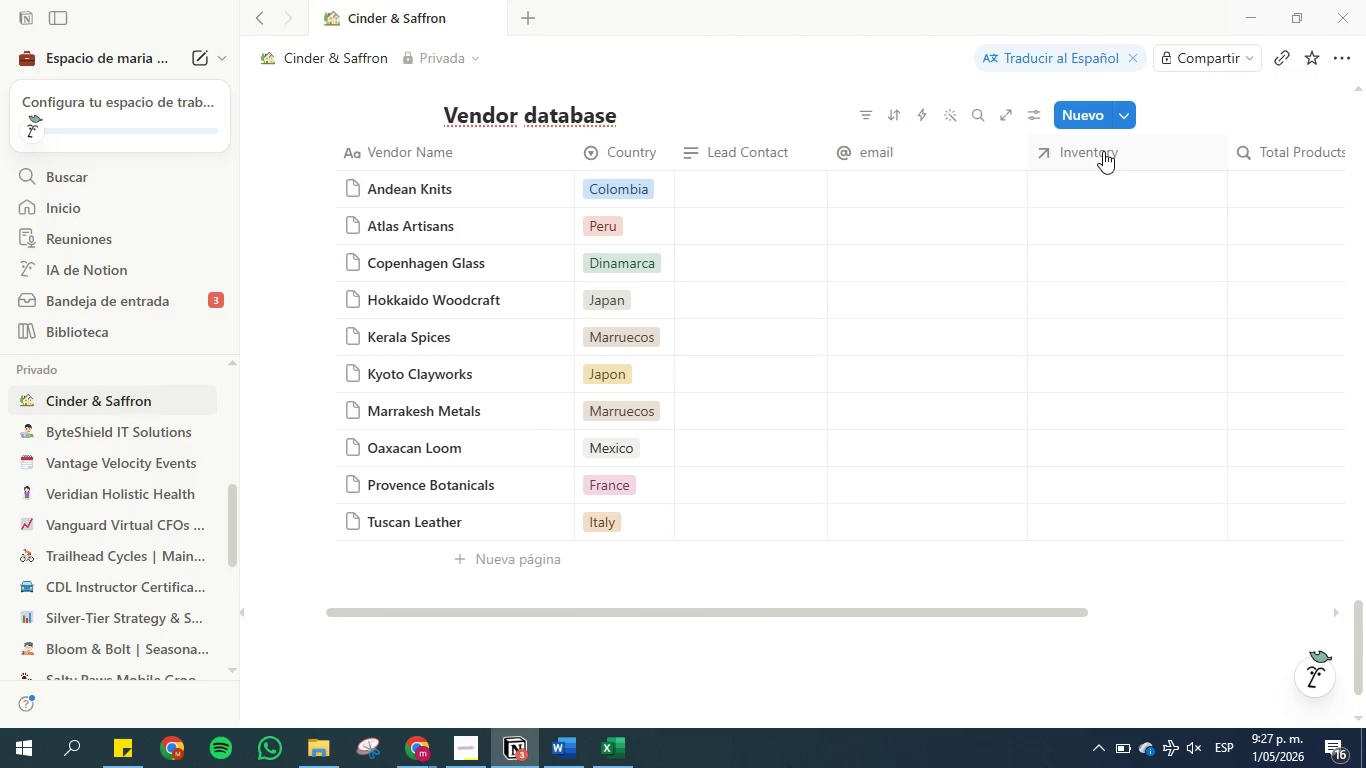 
left_click_drag(start_coordinate=[1103, 151], to_coordinate=[653, 147])
 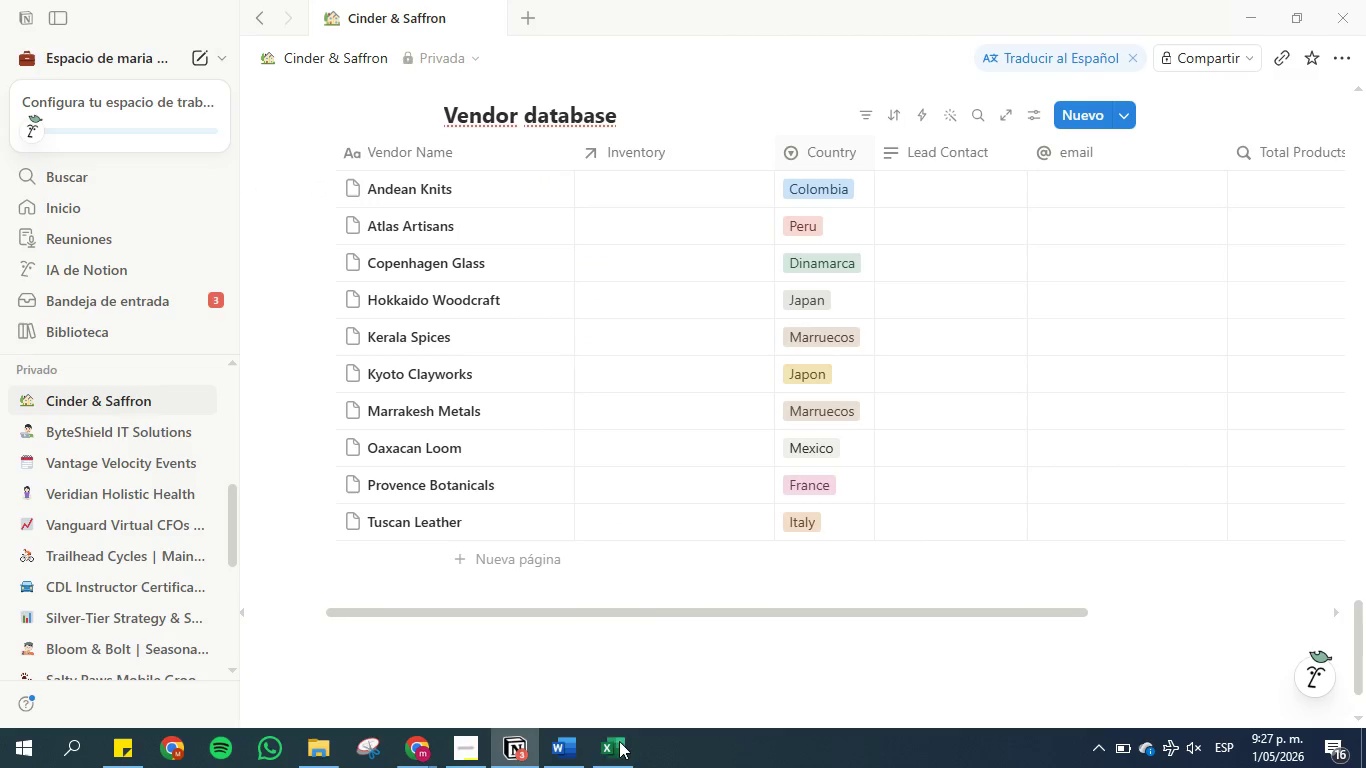 
left_click([614, 760])
 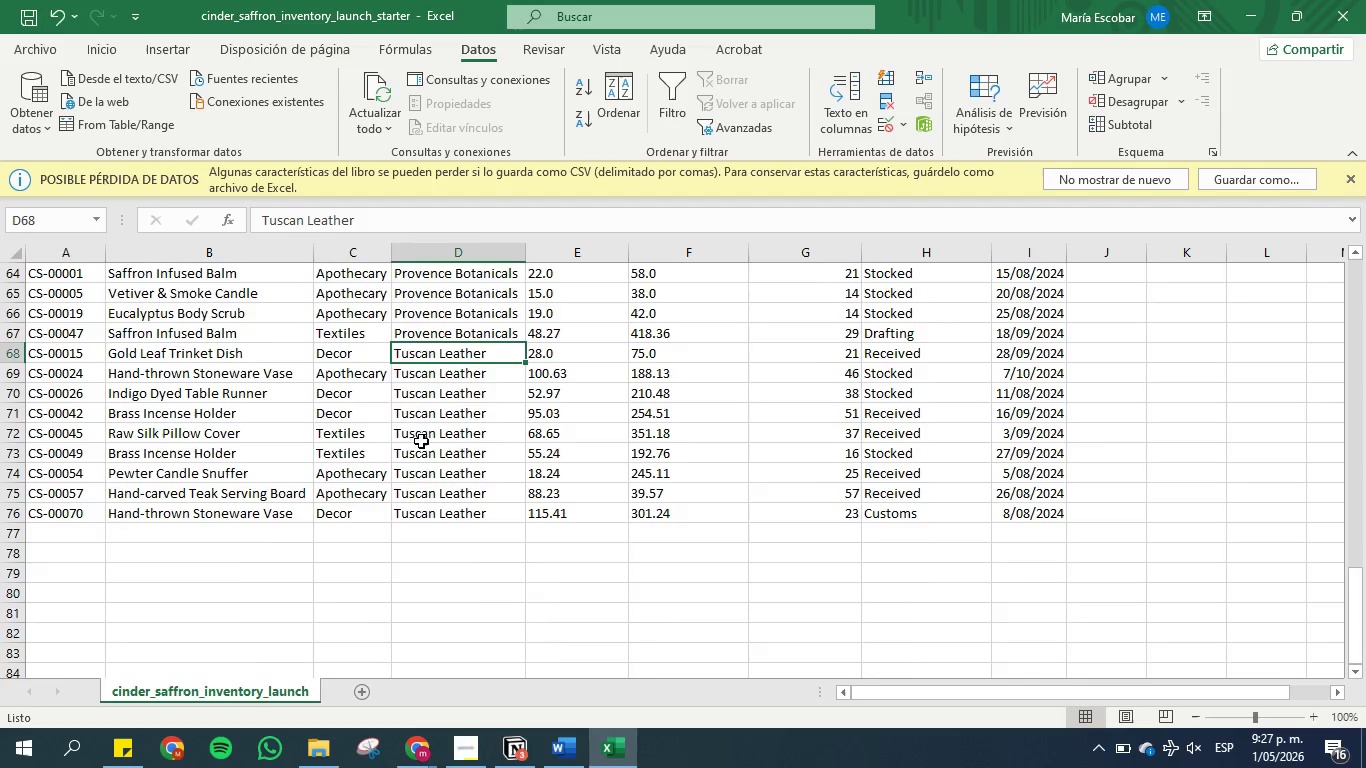 
scroll: coordinate [404, 438], scroll_direction: up, amount: 40.0
 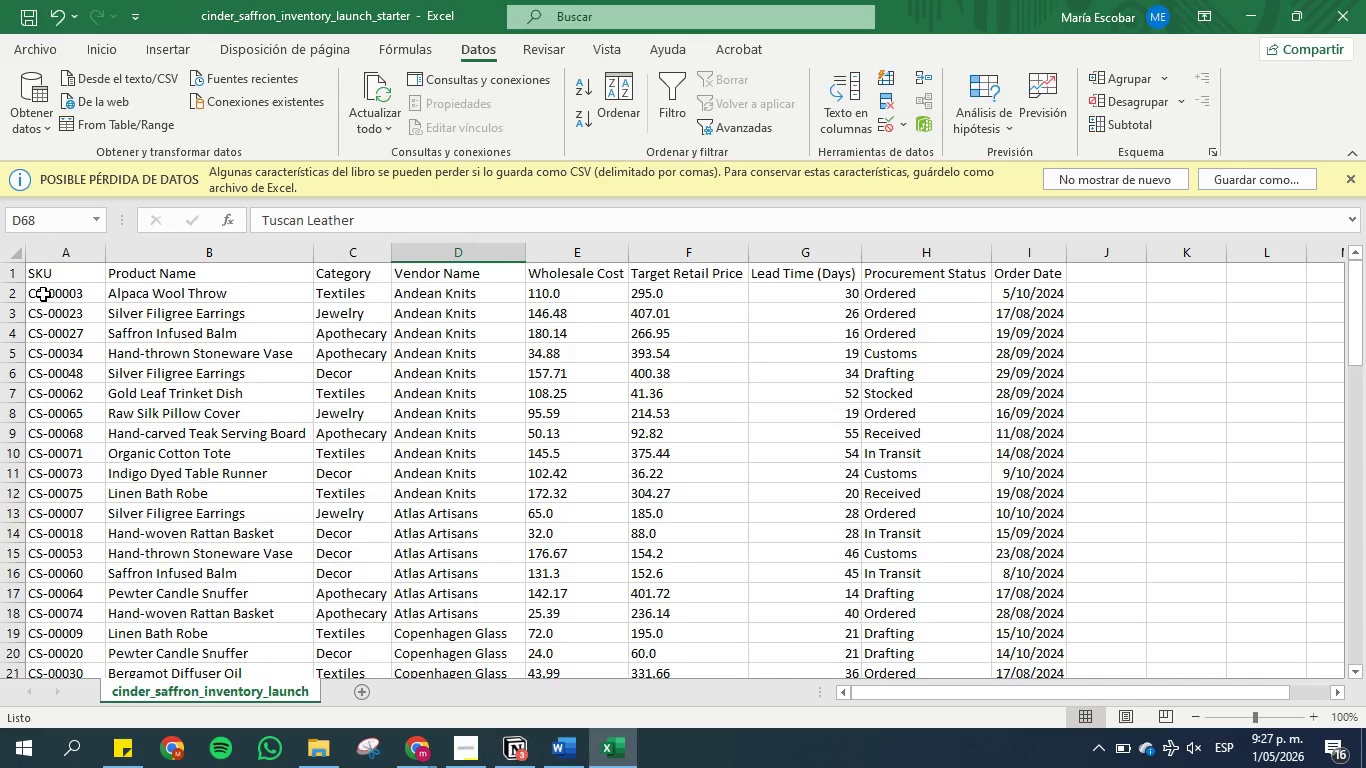 
left_click_drag(start_coordinate=[43, 294], to_coordinate=[67, 489])
 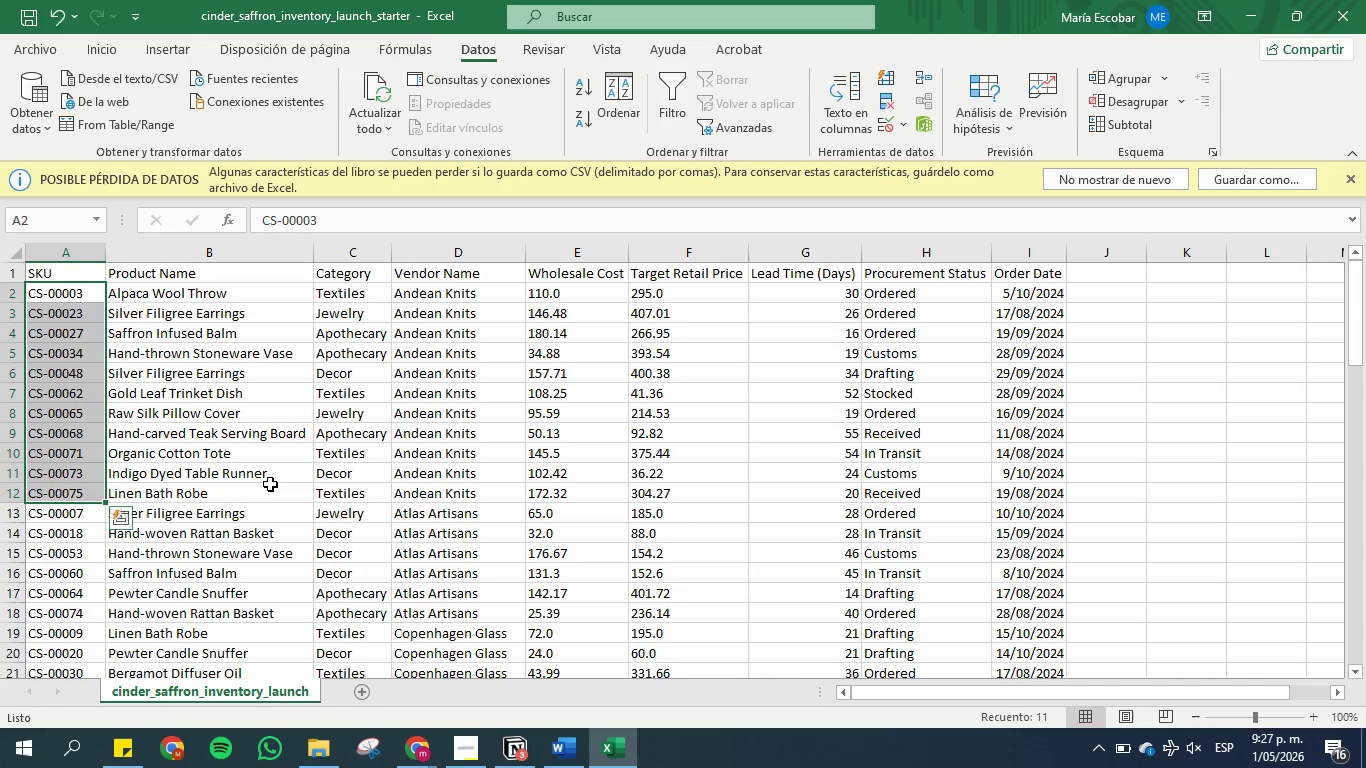 
key(Control+C)
 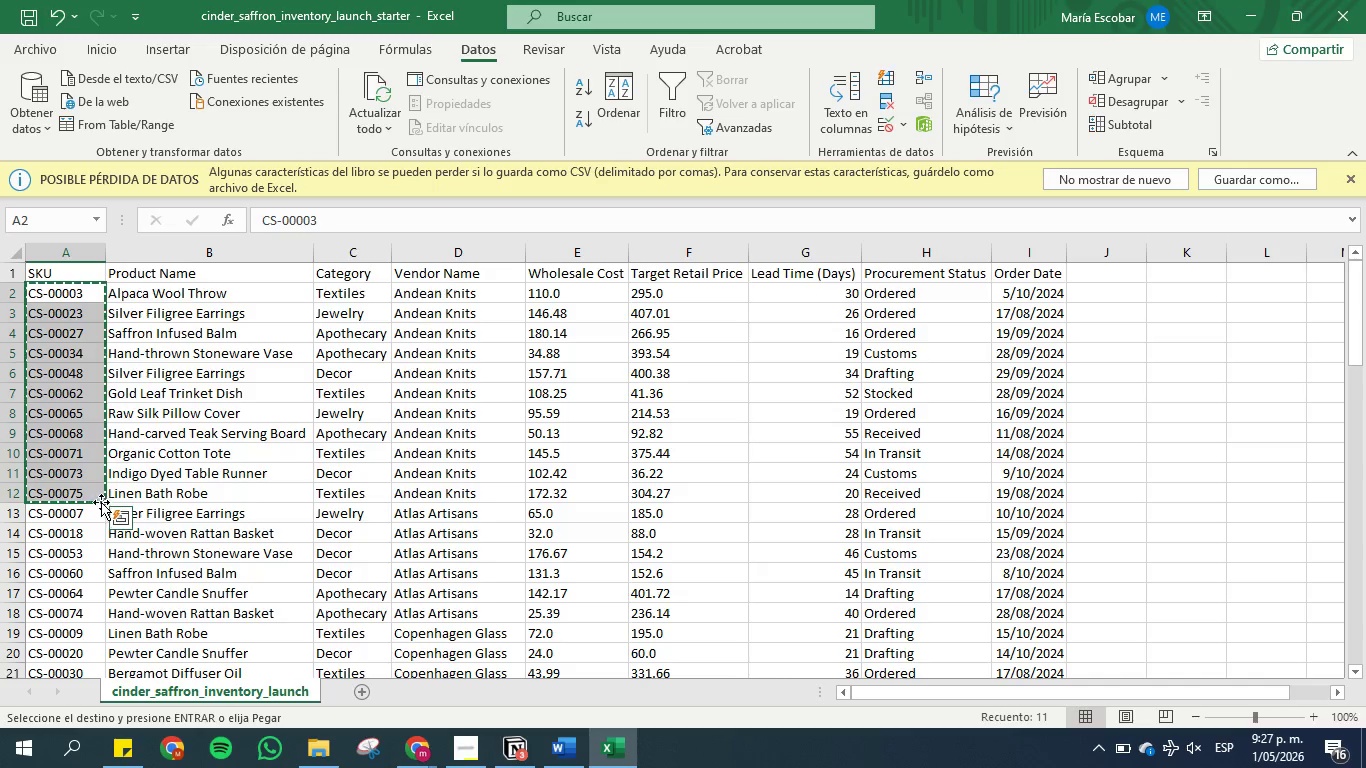 
wait(5.48)
 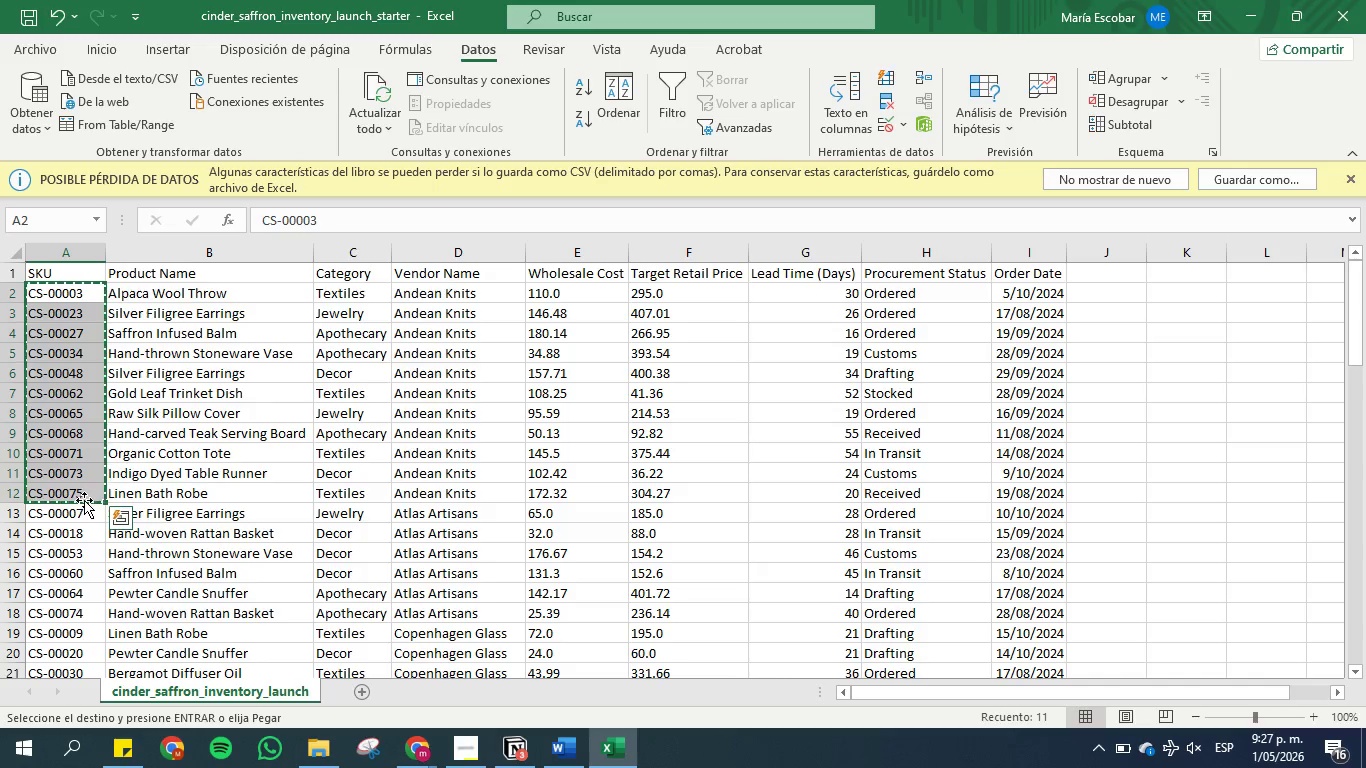 
left_click([1254, 11])
 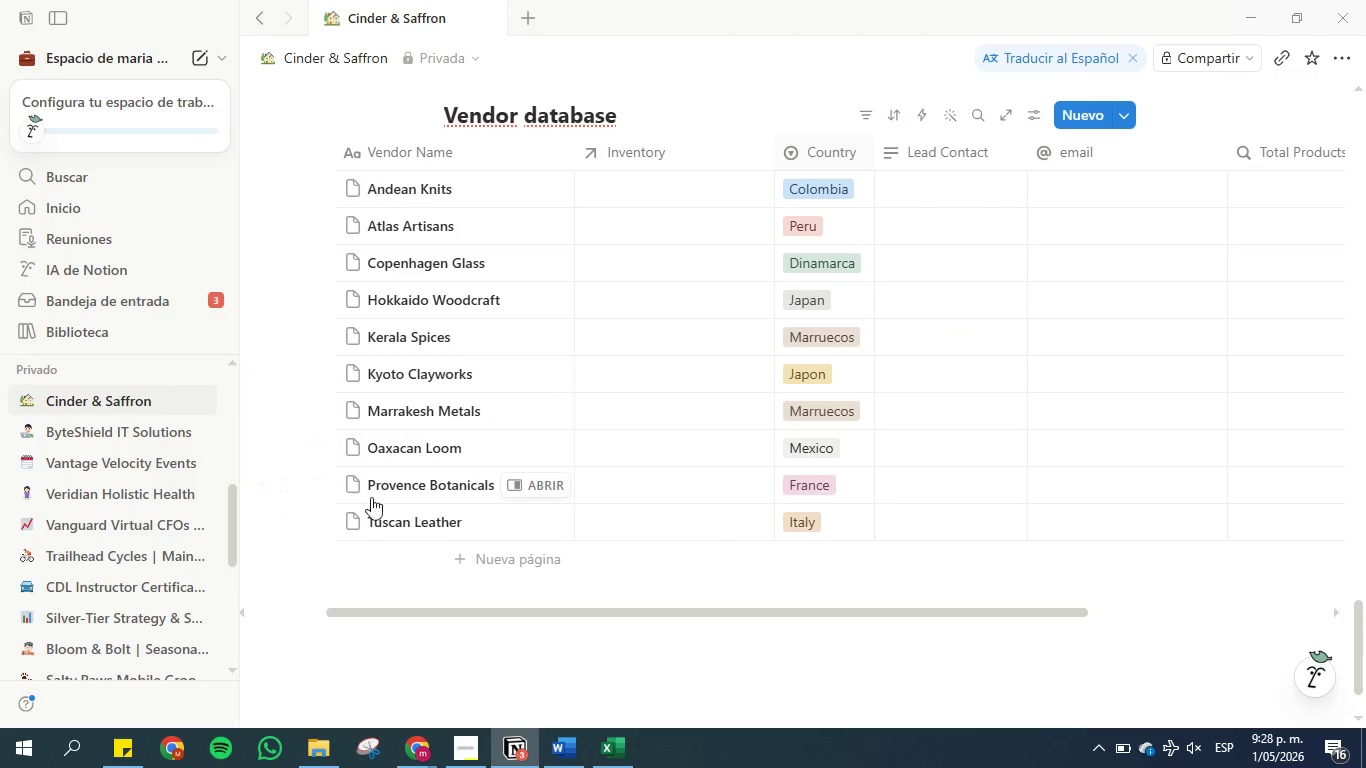 
wait(6.77)
 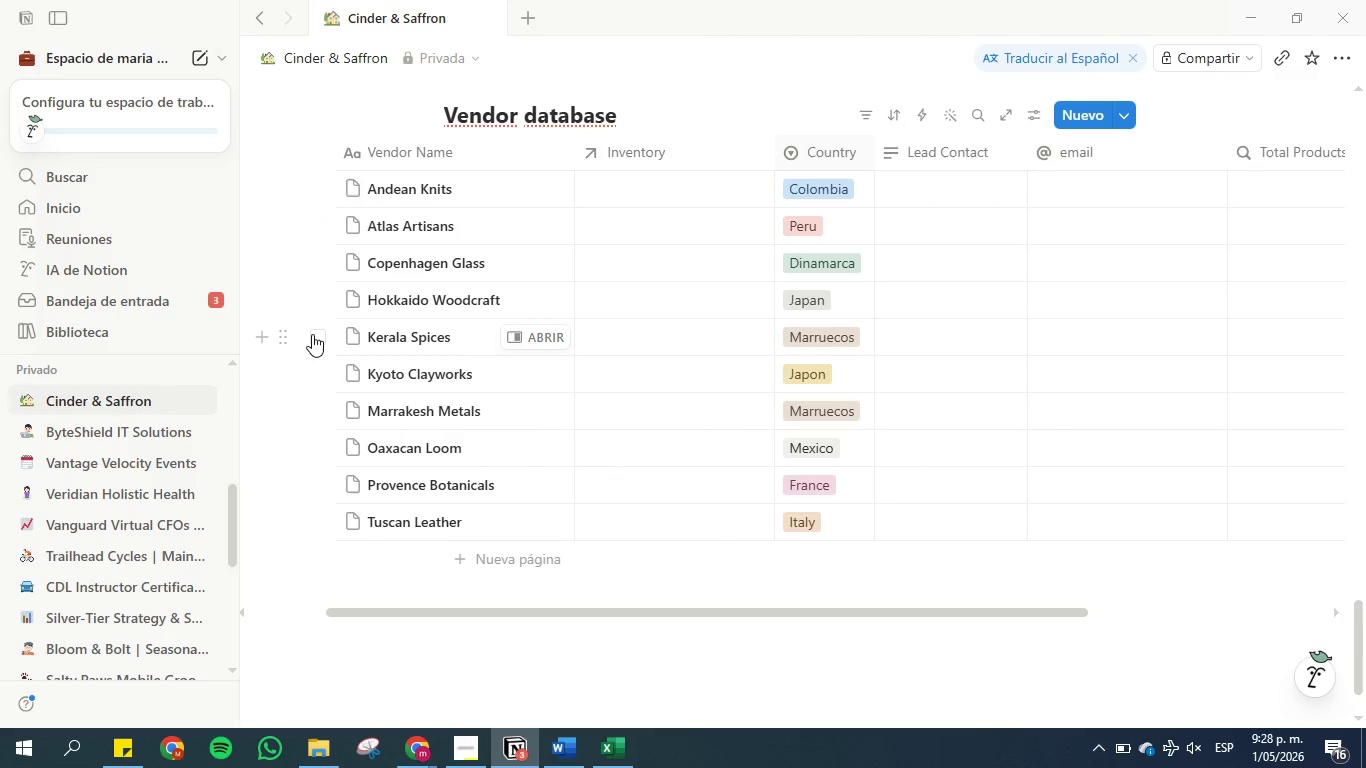 
mouse_move([700, 730])
 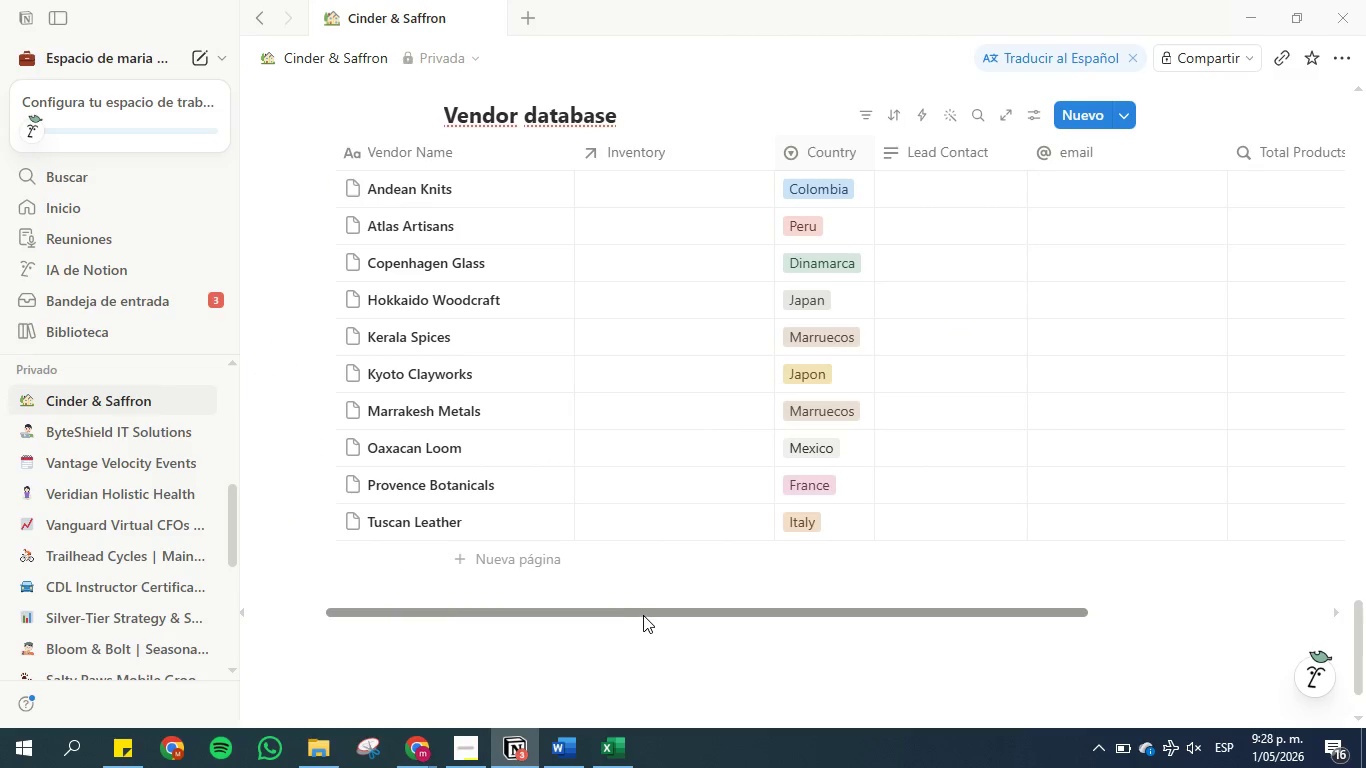 
left_click_drag(start_coordinate=[643, 615], to_coordinate=[317, 607])
 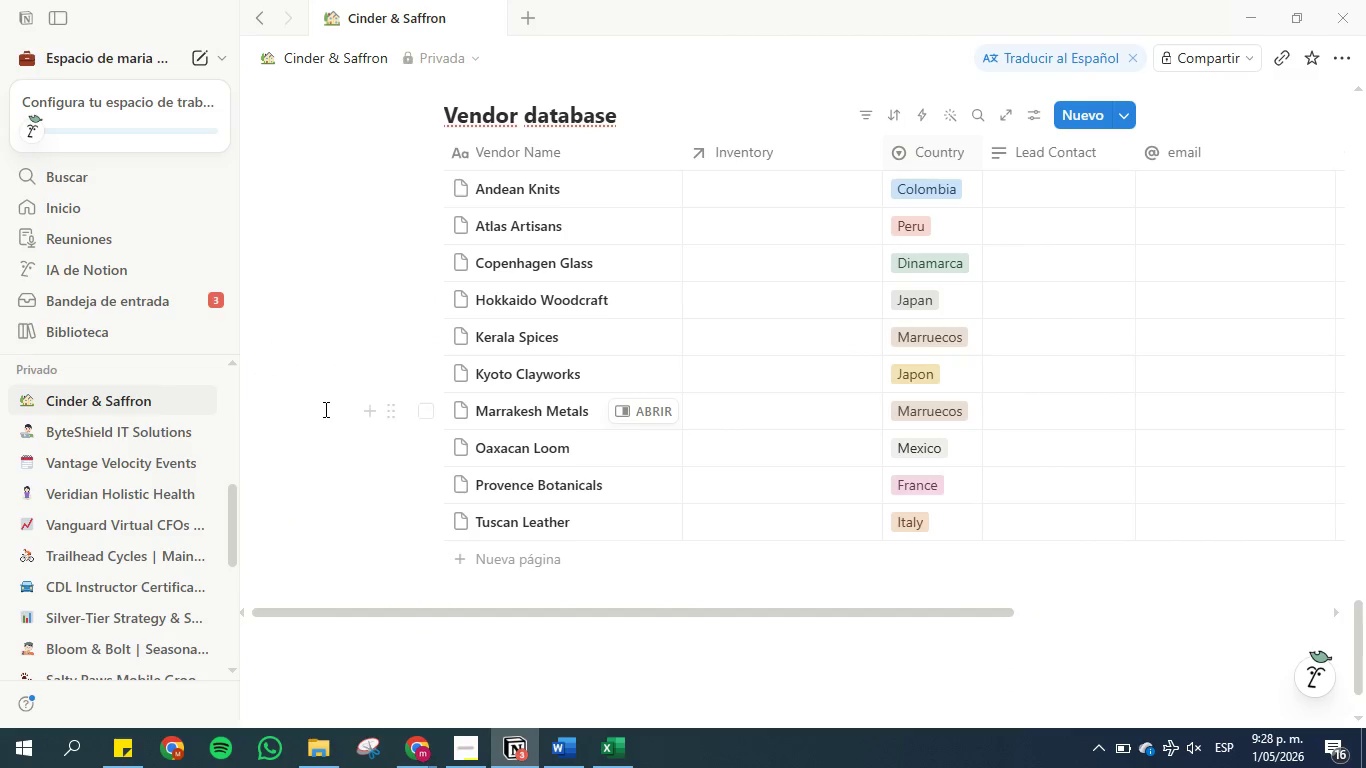 
scroll: coordinate [360, 427], scroll_direction: up, amount: 5.0
 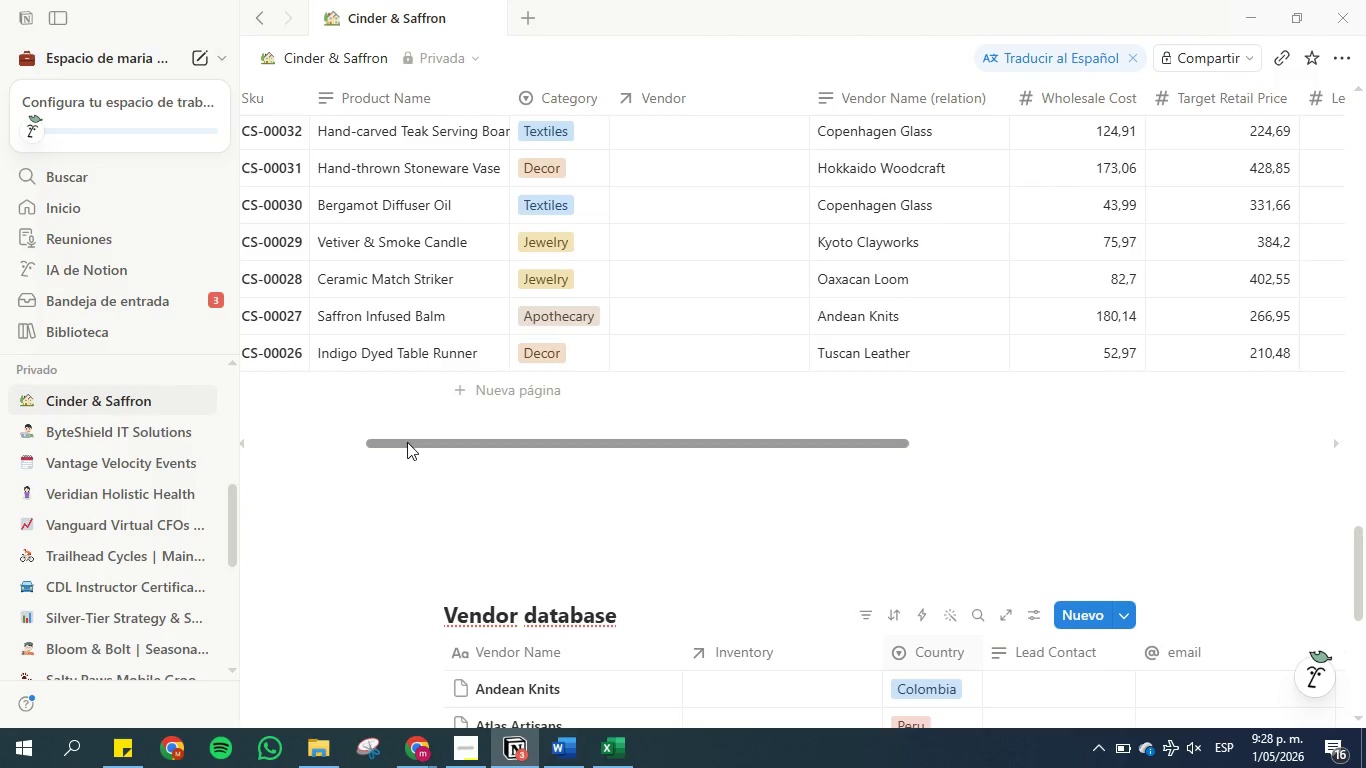 
left_click_drag(start_coordinate=[407, 442], to_coordinate=[145, 448])
 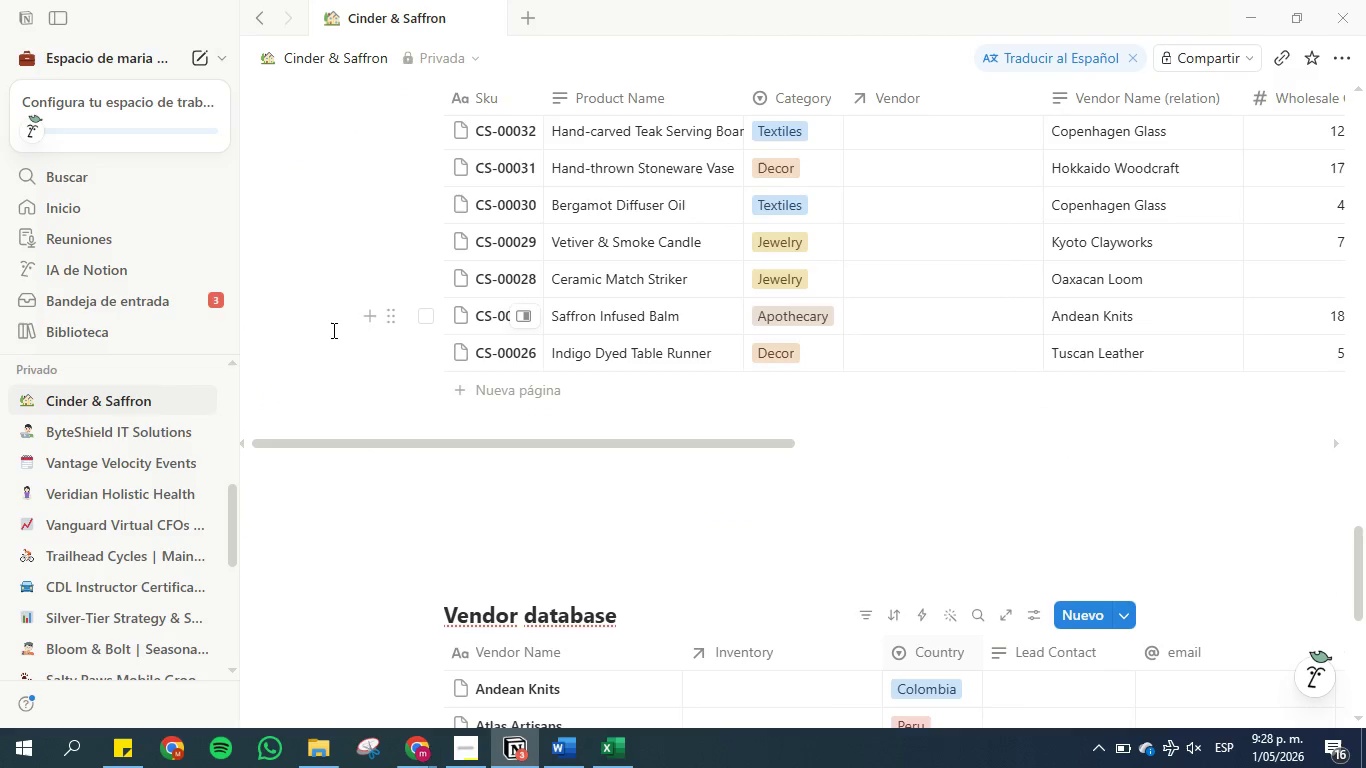 
scroll: coordinate [332, 330], scroll_direction: up, amount: 18.0
 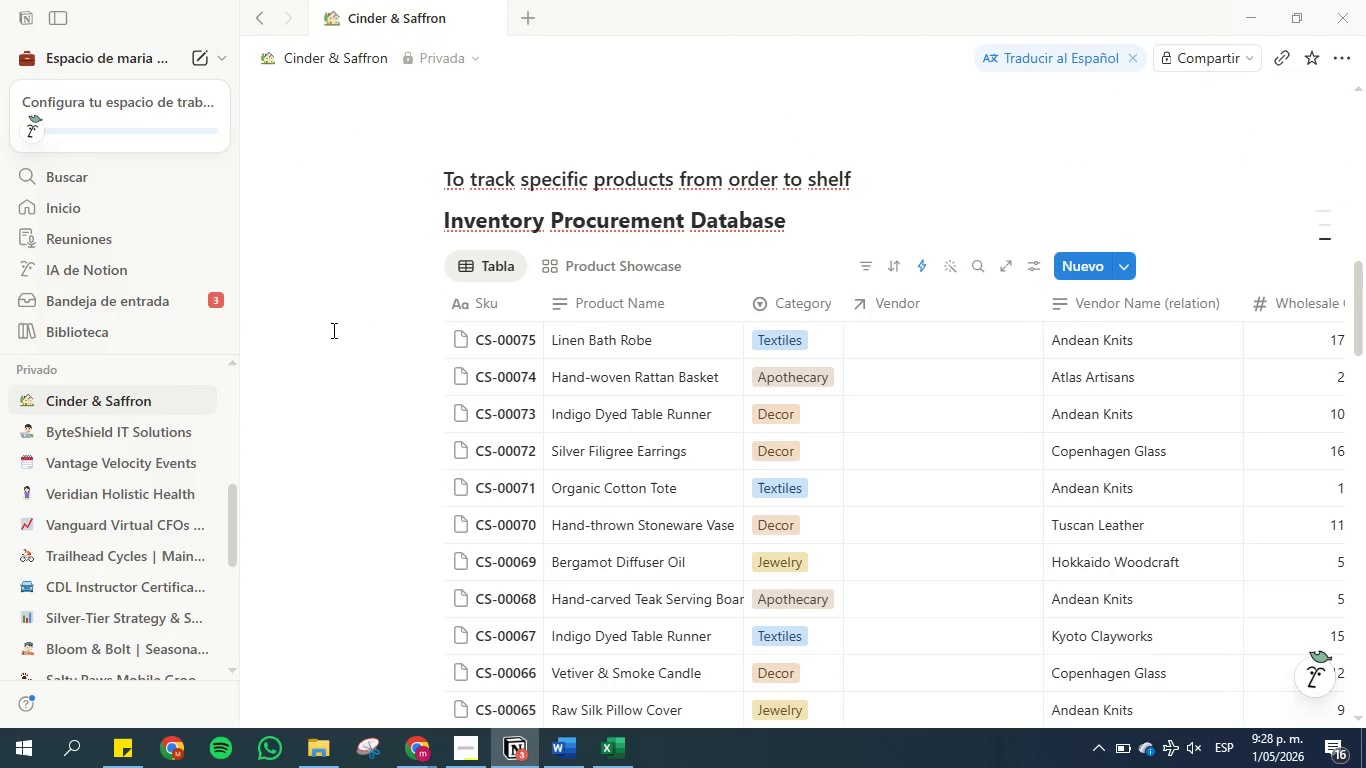 
scroll: coordinate [431, 497], scroll_direction: down, amount: 22.0
 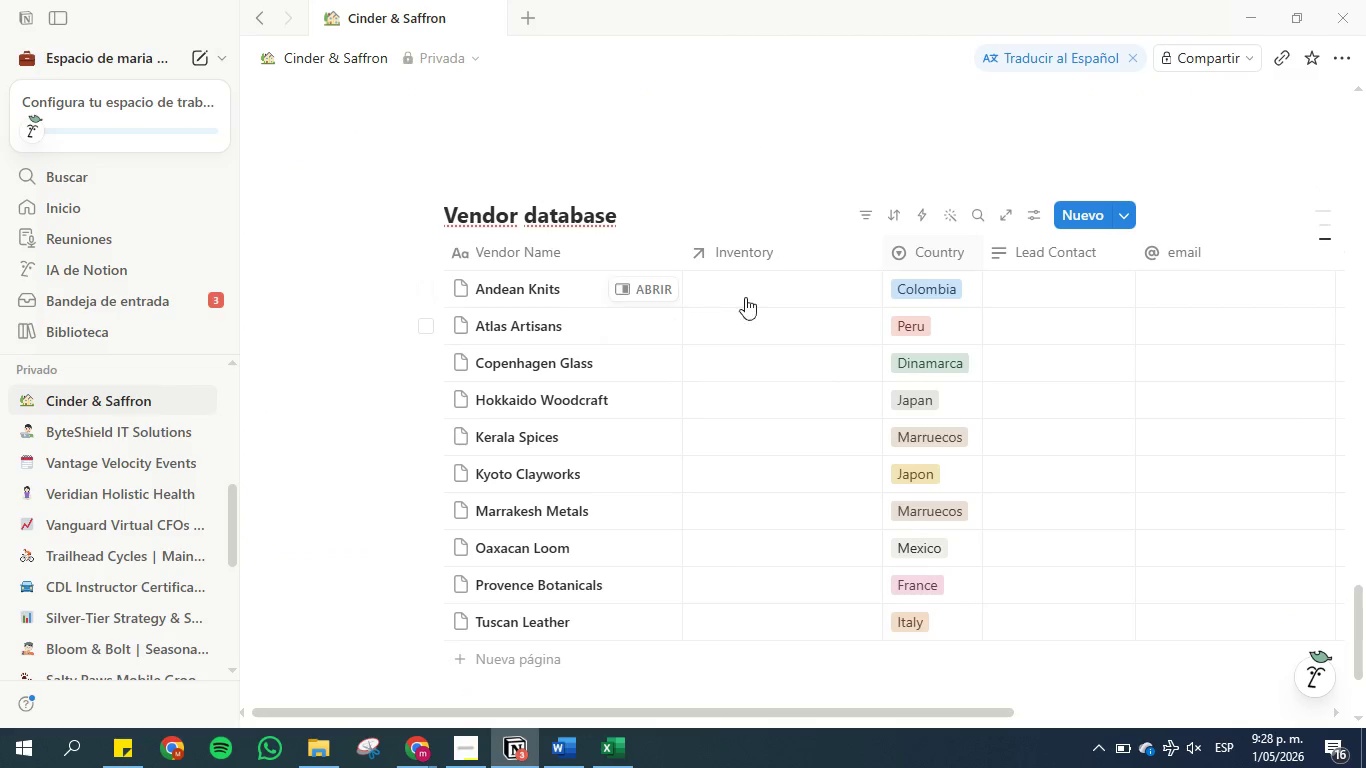 
left_click([753, 293])
 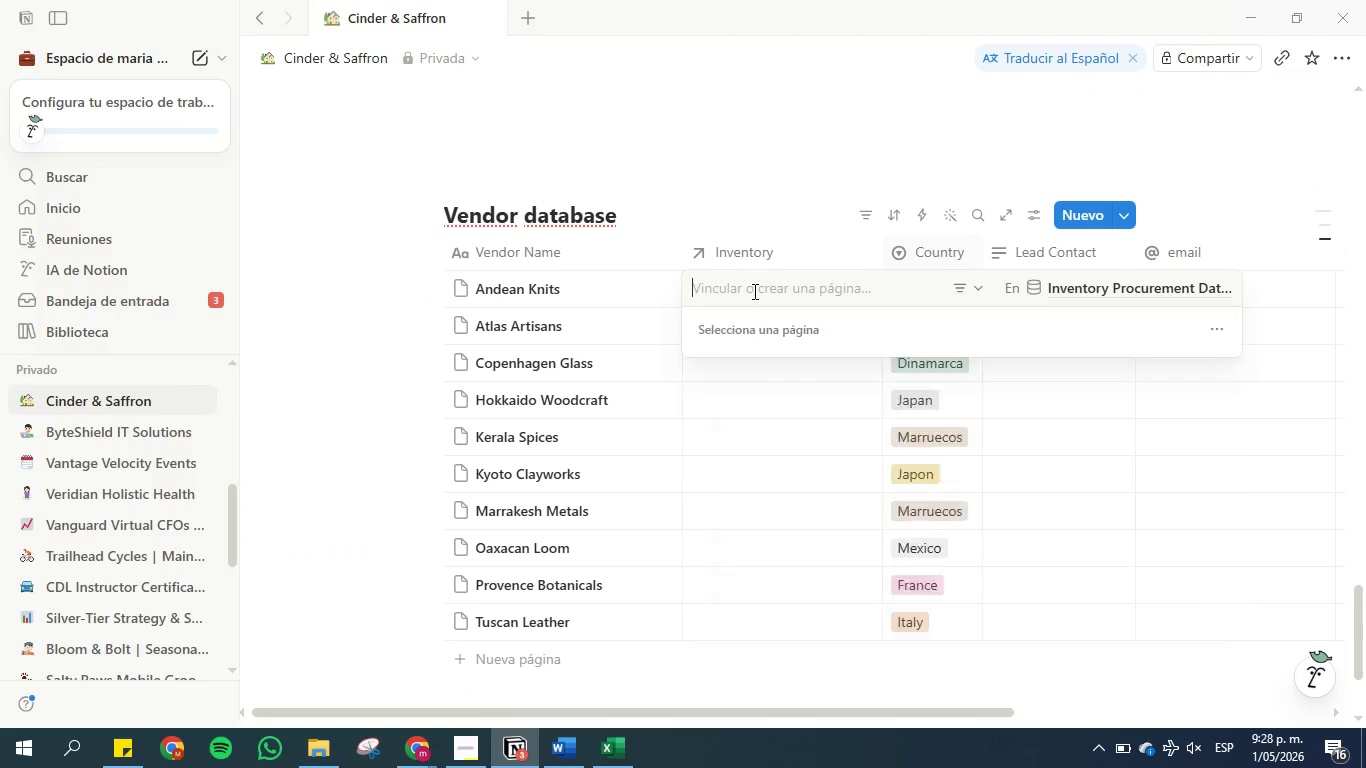 
left_click([753, 290])
 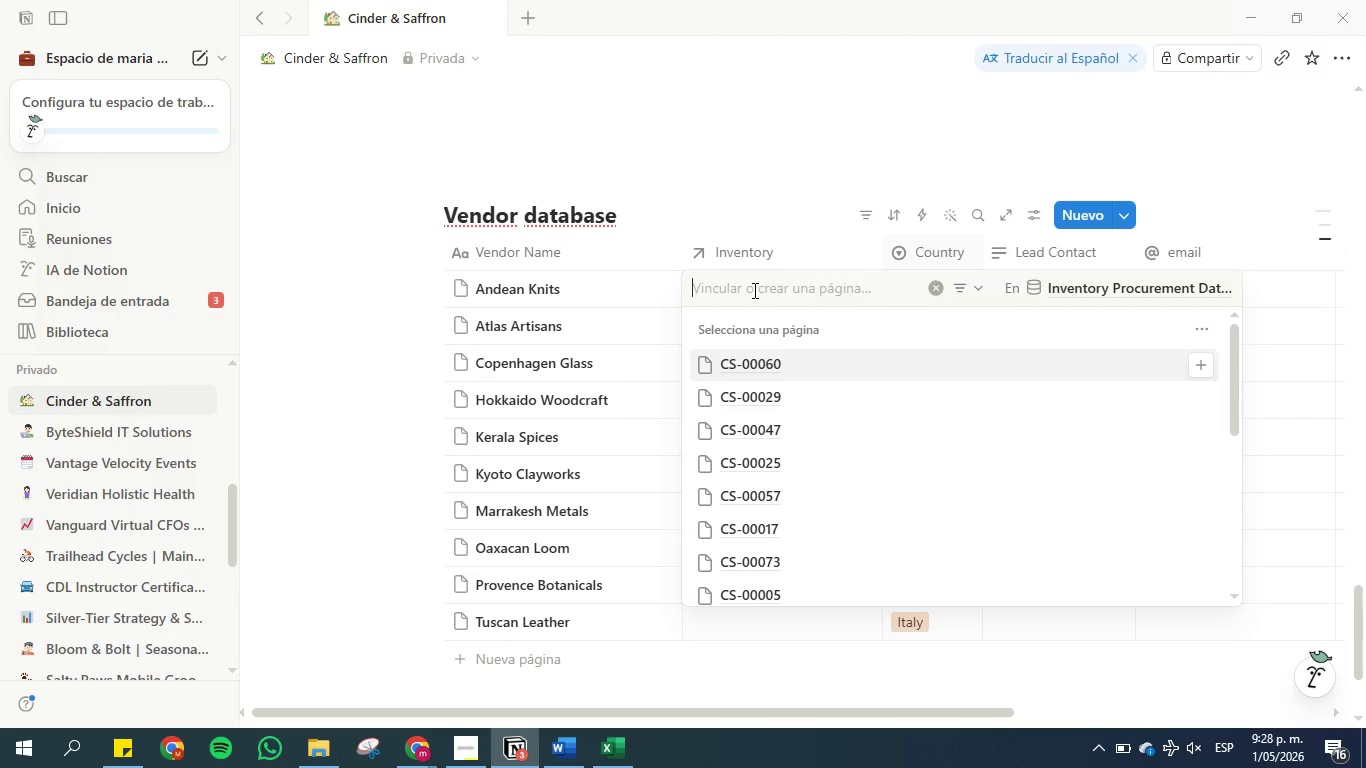 
key(Control+V)
 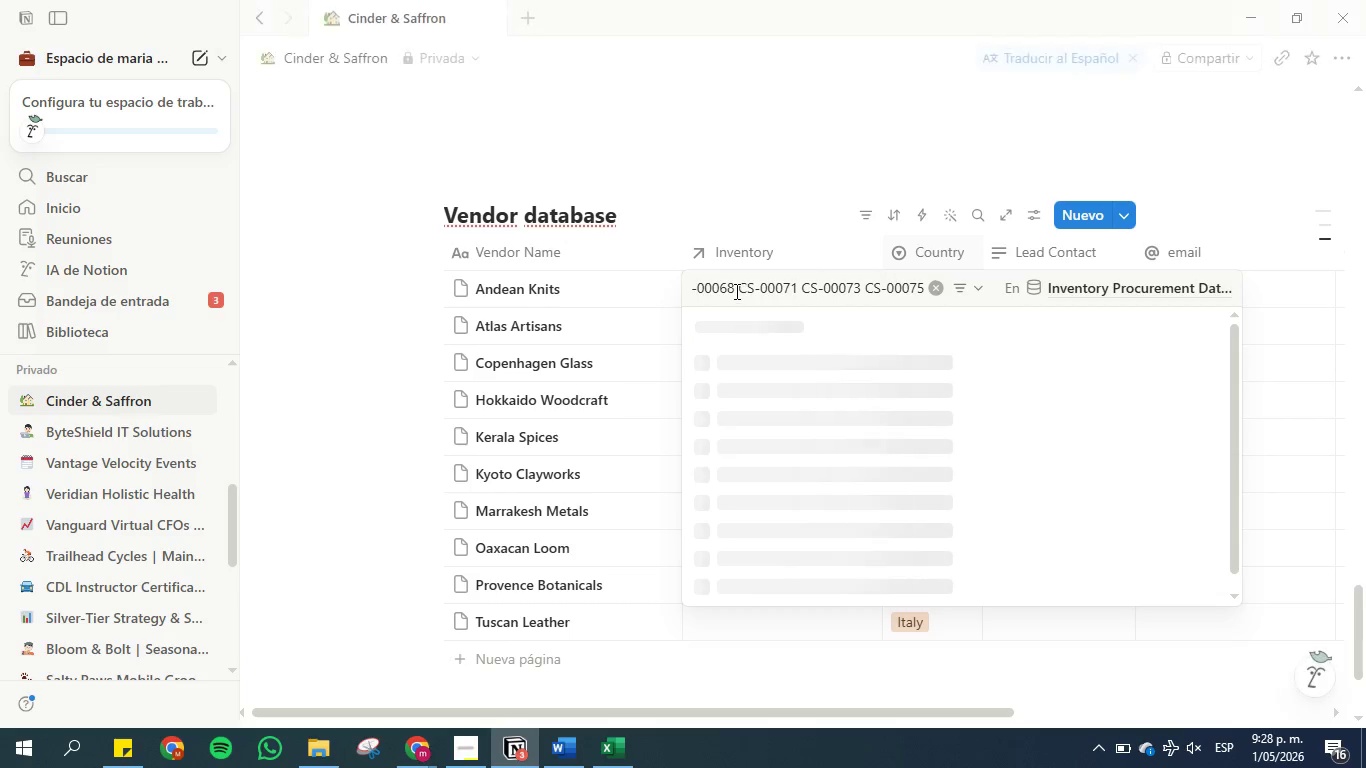 
left_click([735, 291])
 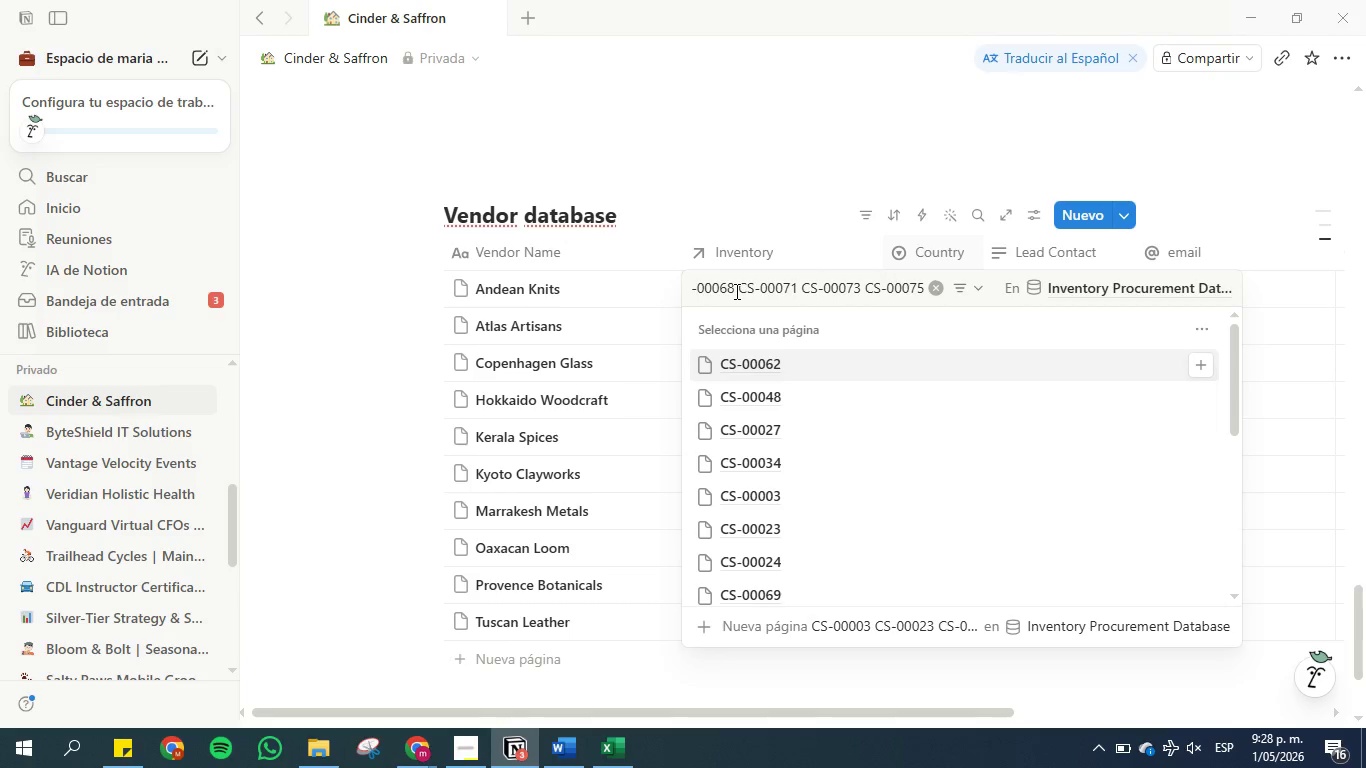 
hold_key(key=ArrowLeft, duration=1.5)
 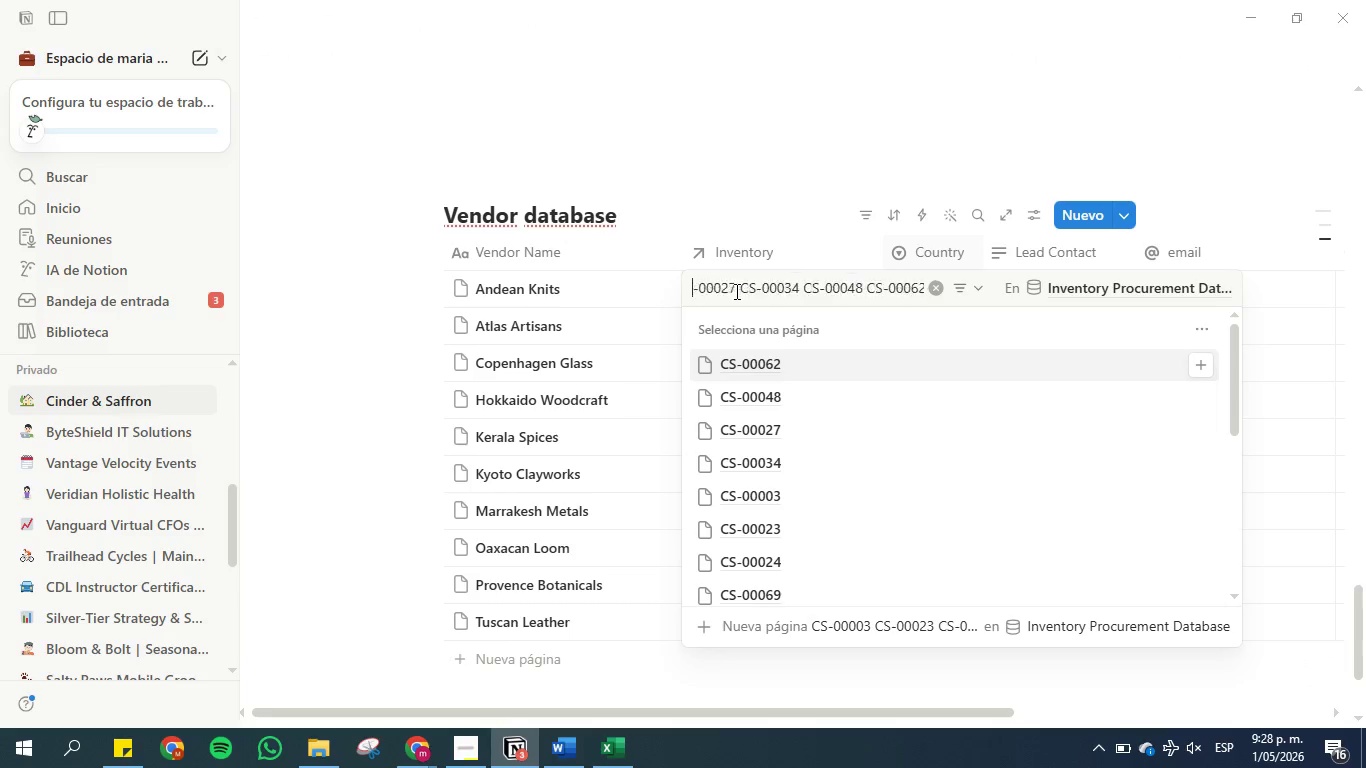 
hold_key(key=ArrowLeft, duration=1.52)
 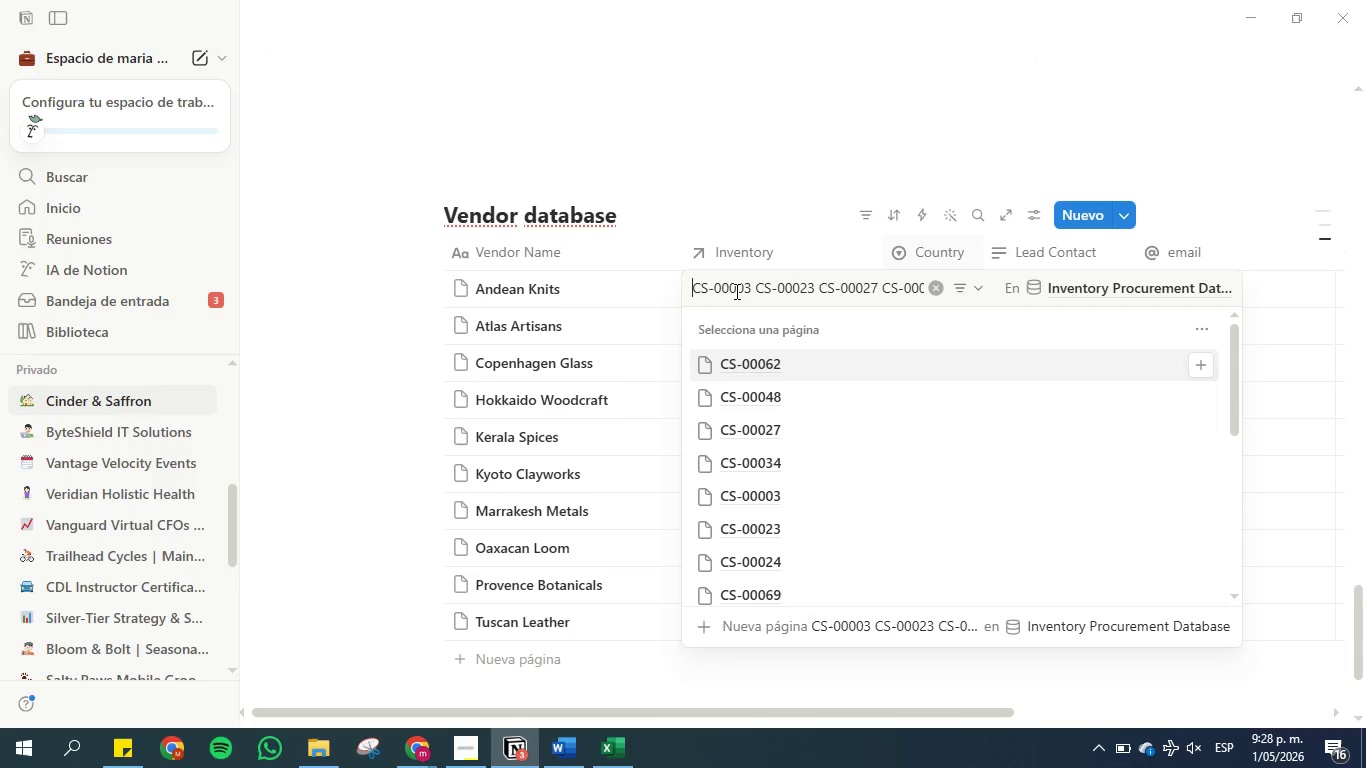 
key(ArrowLeft)
 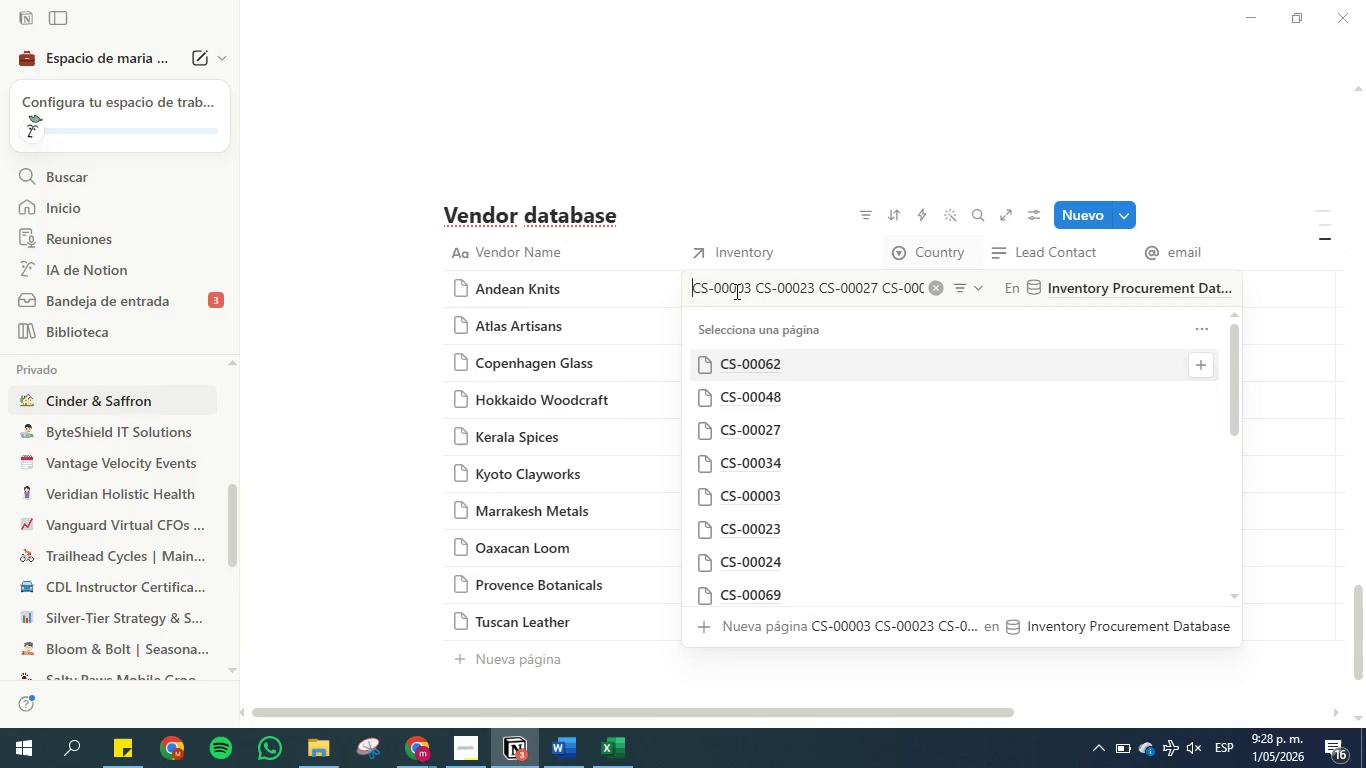 
key(ArrowLeft)
 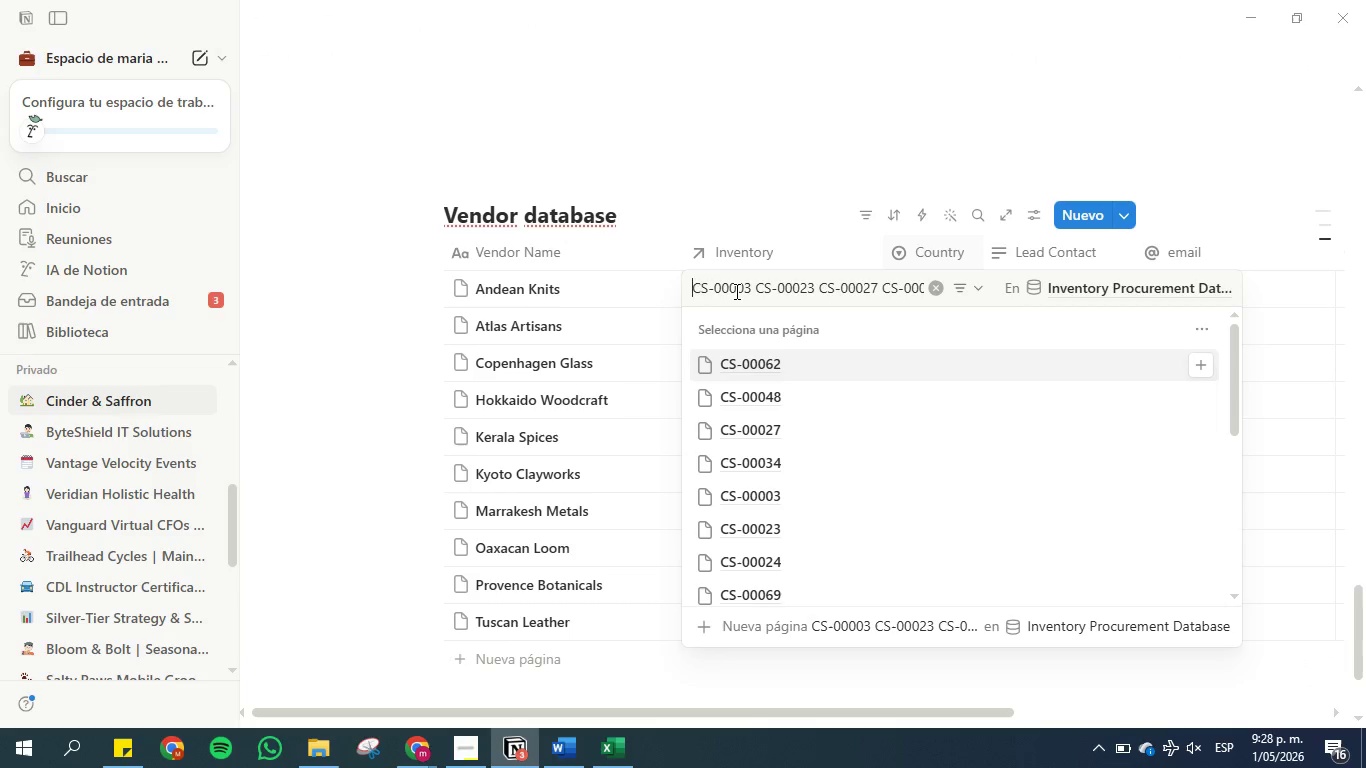 
key(ArrowLeft)
 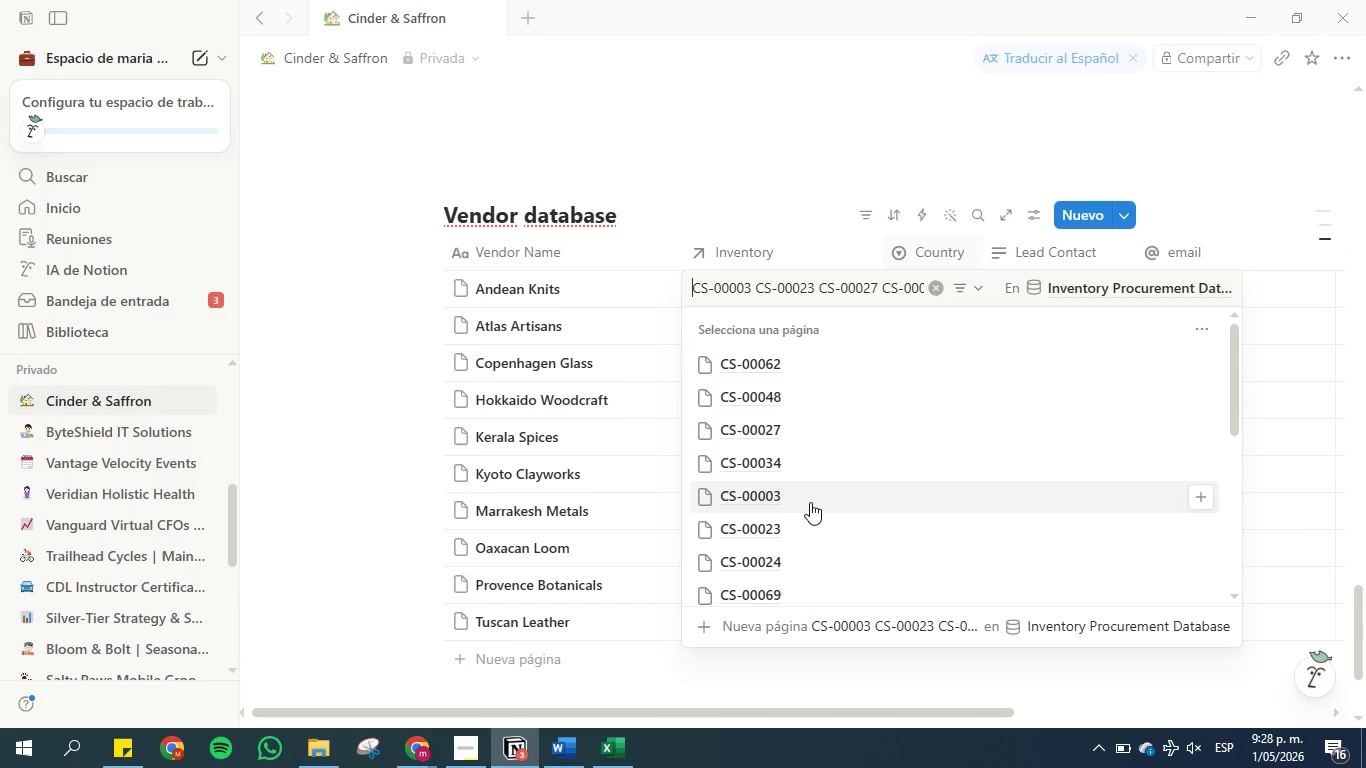 
left_click([795, 499])
 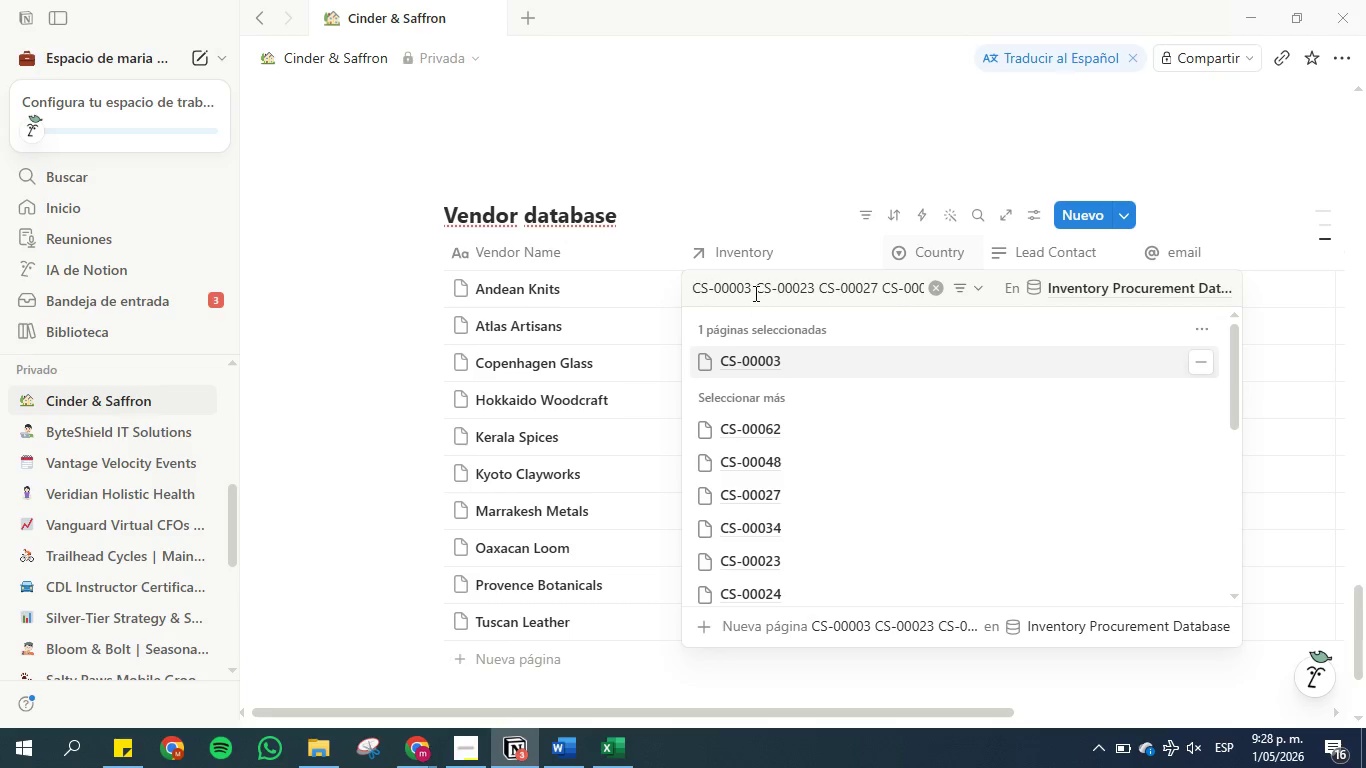 
left_click_drag(start_coordinate=[753, 289], to_coordinate=[689, 291])
 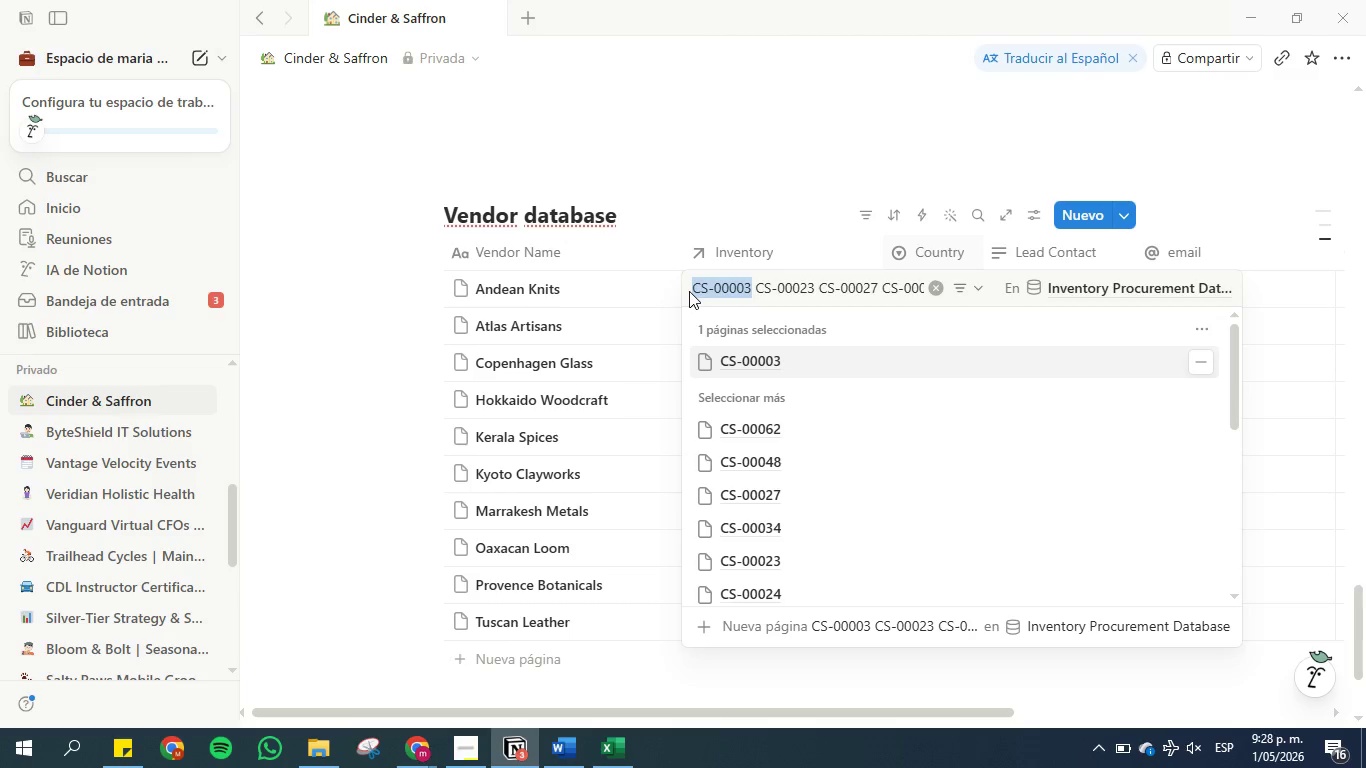 
key(Backspace)
 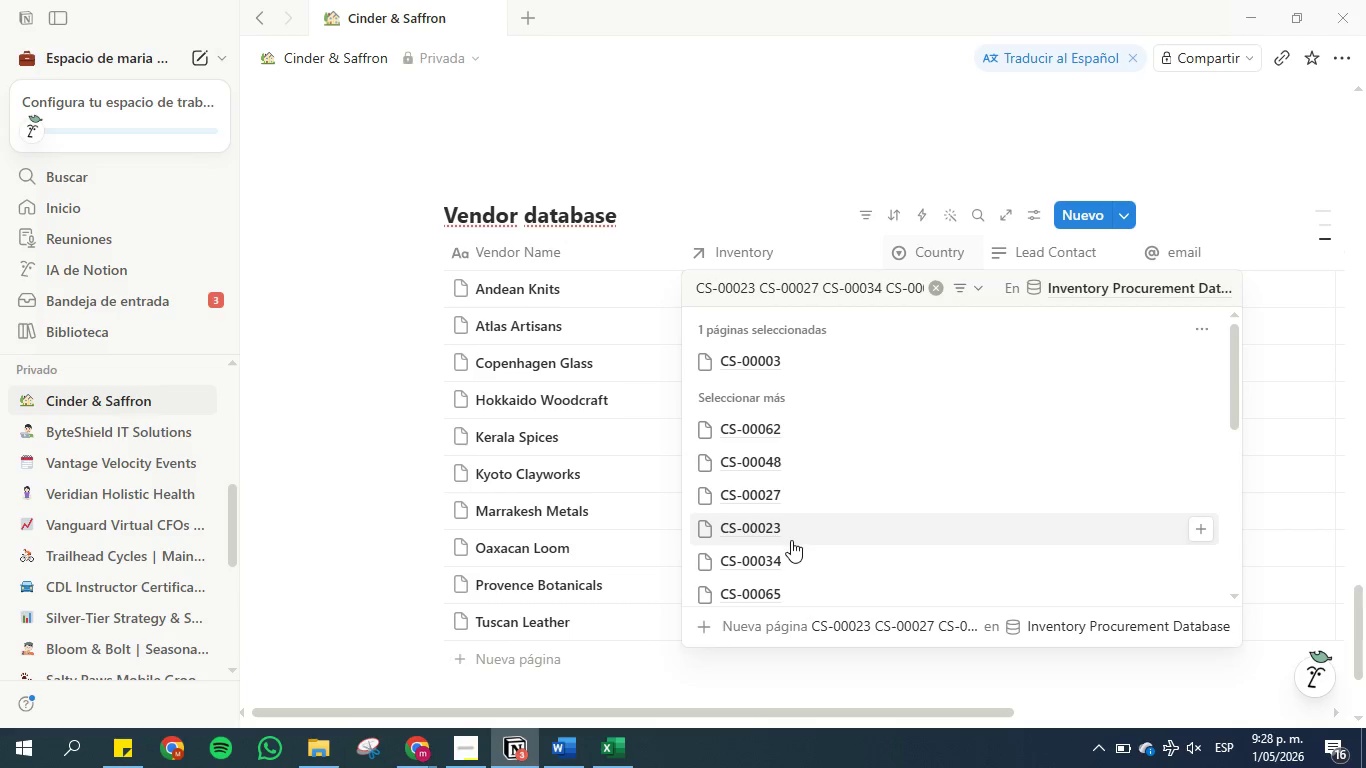 
left_click([792, 520])
 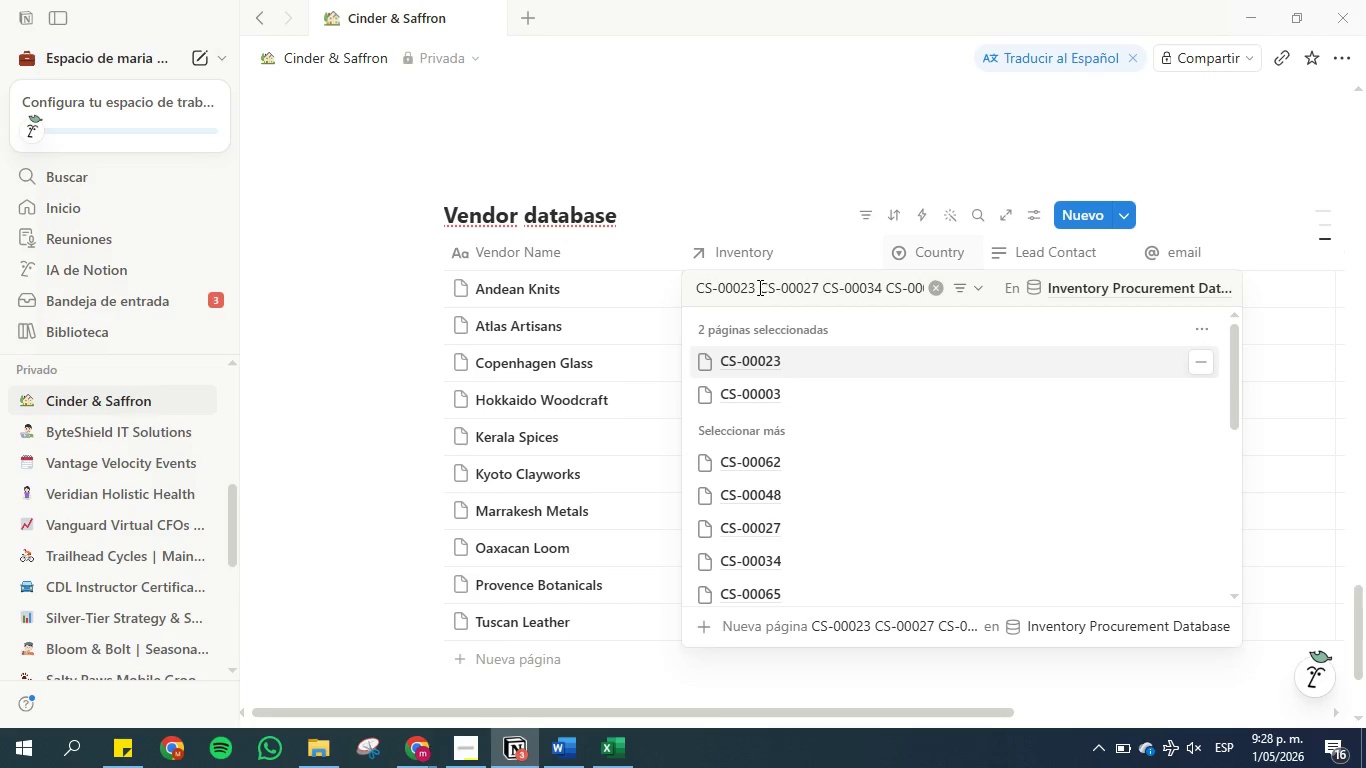 
left_click_drag(start_coordinate=[755, 287], to_coordinate=[684, 285])
 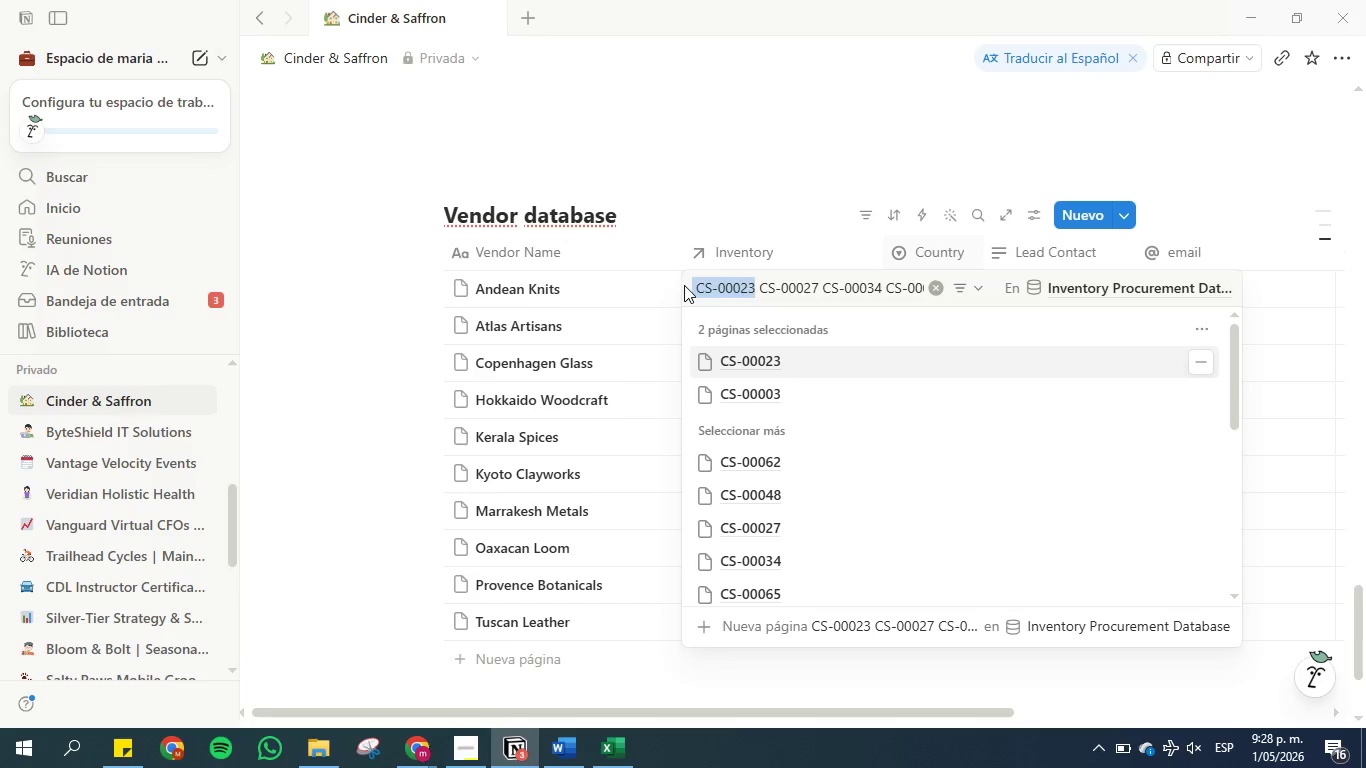 
key(Backspace)
 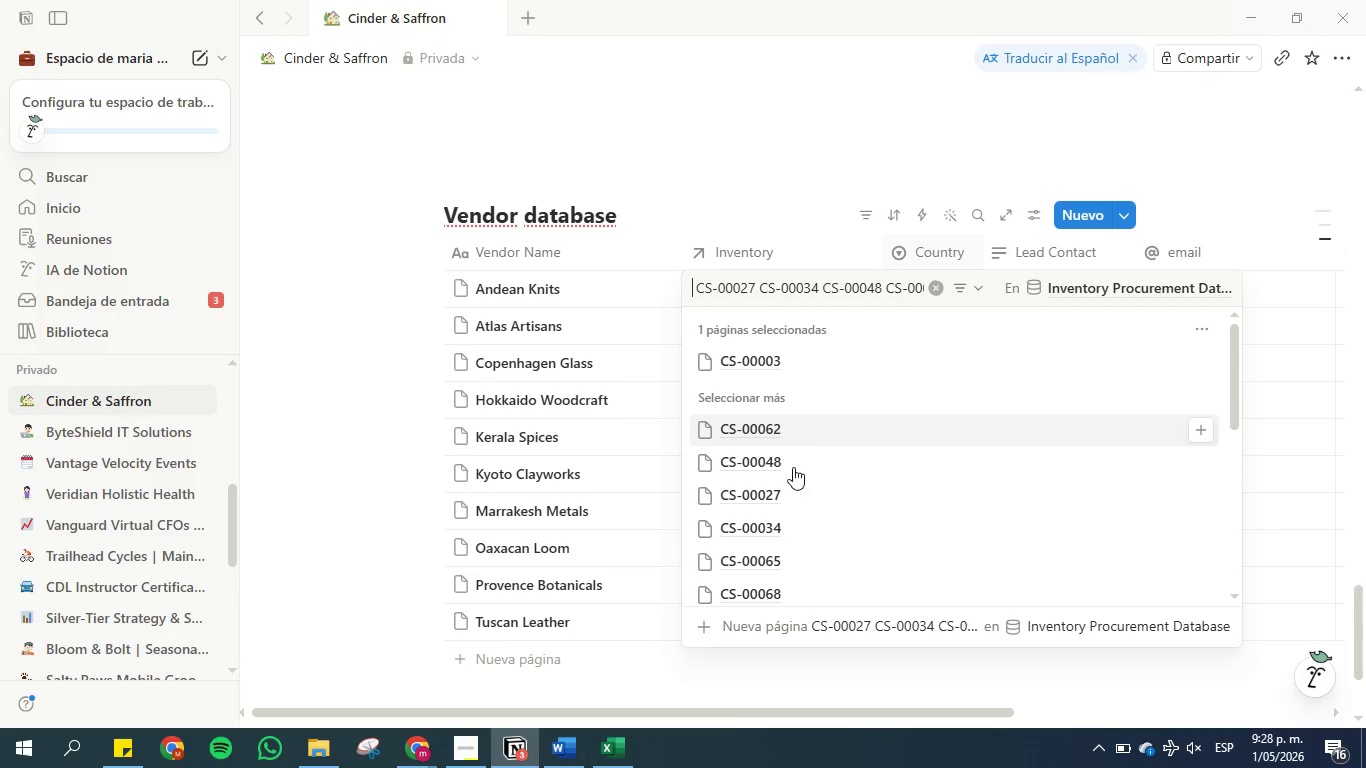 
left_click([787, 498])
 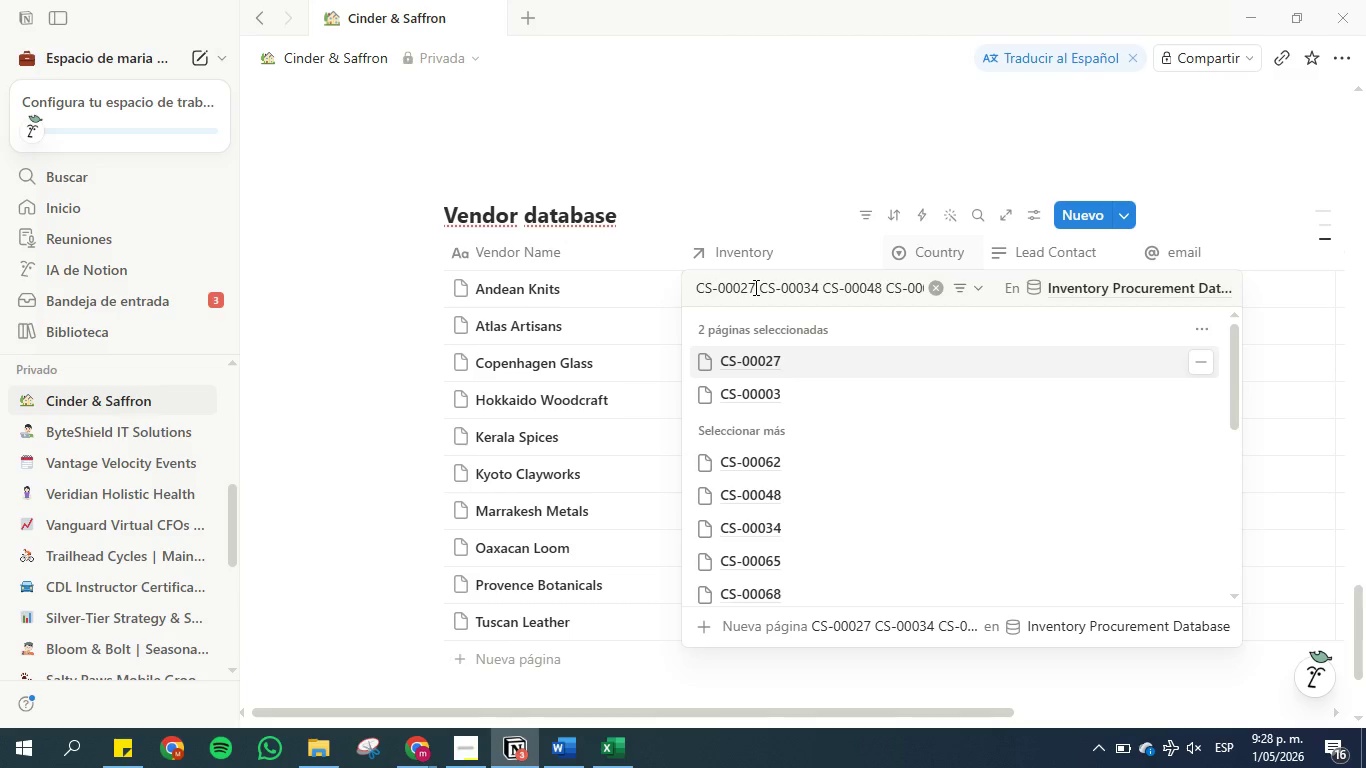 
left_click_drag(start_coordinate=[754, 287], to_coordinate=[681, 289])
 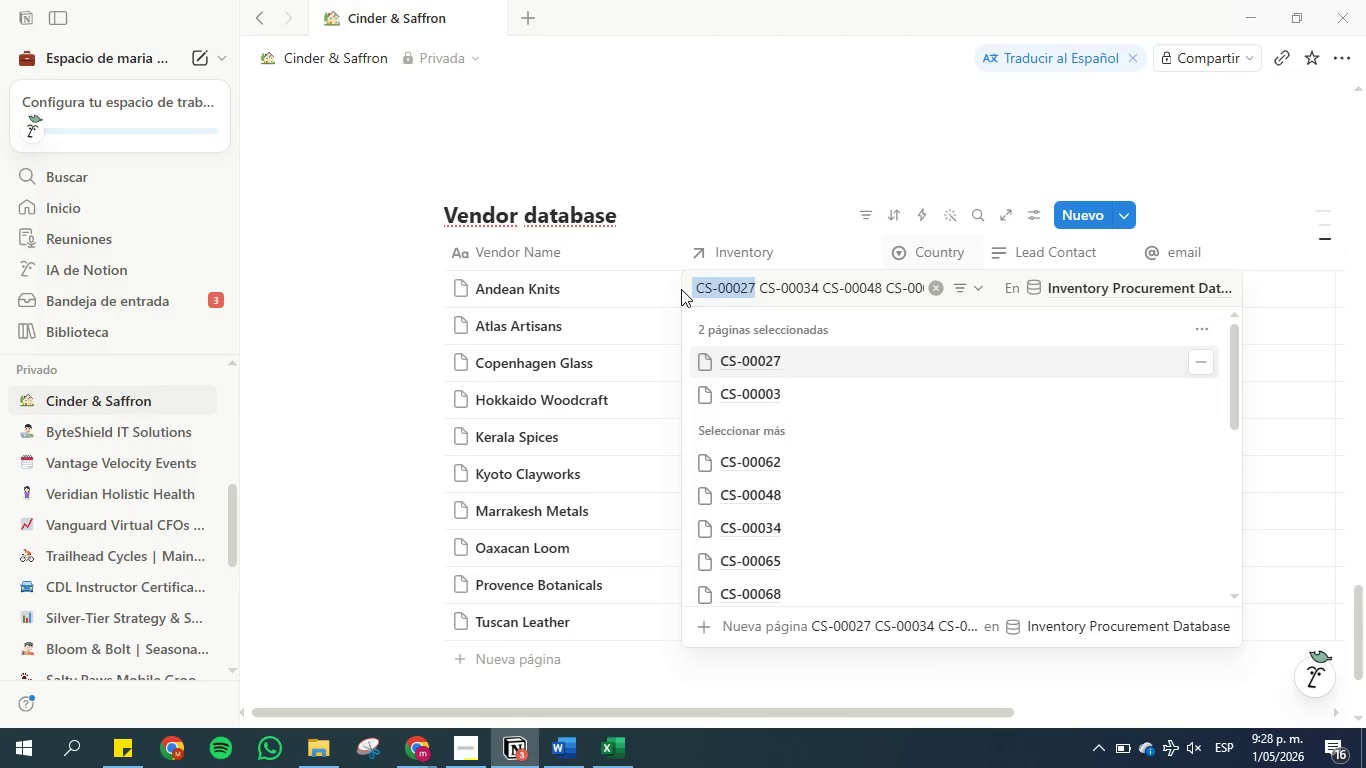 
key(Backspace)
 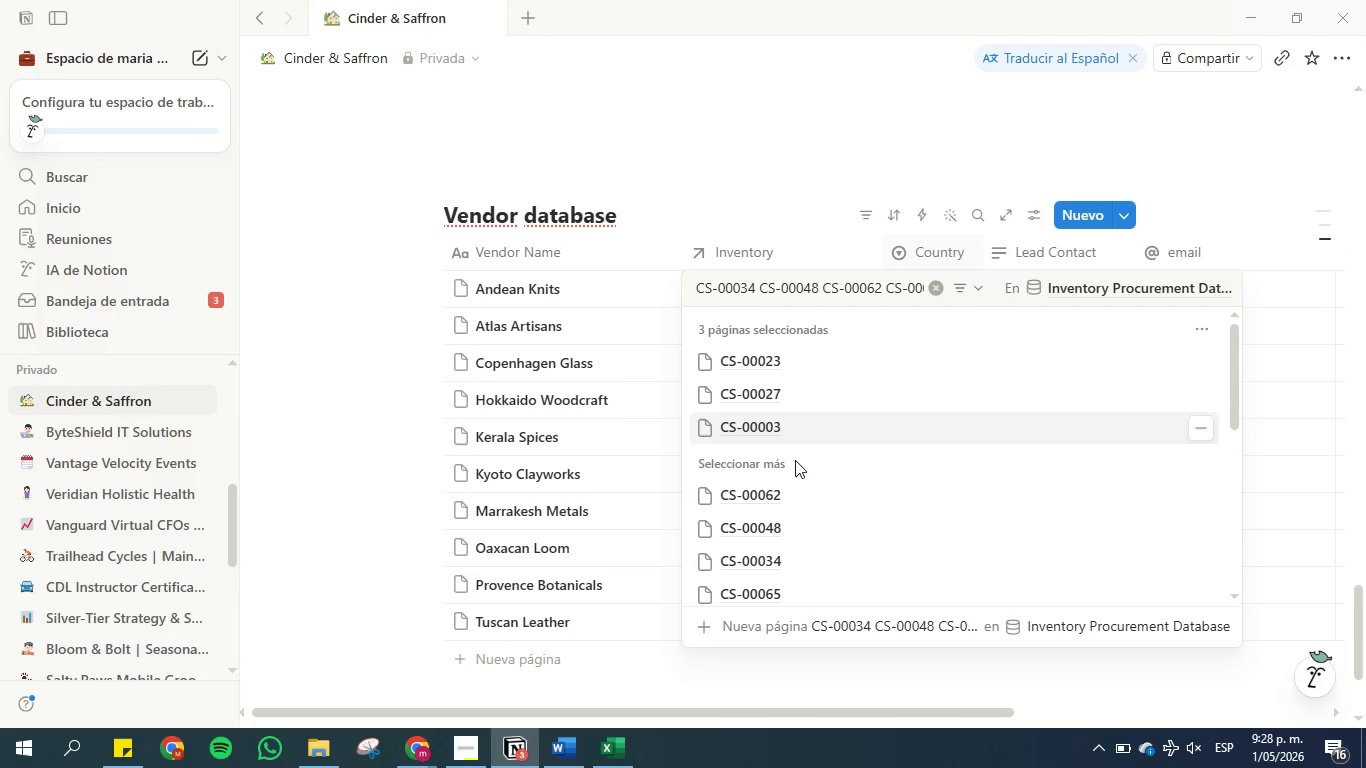 
left_click([800, 554])
 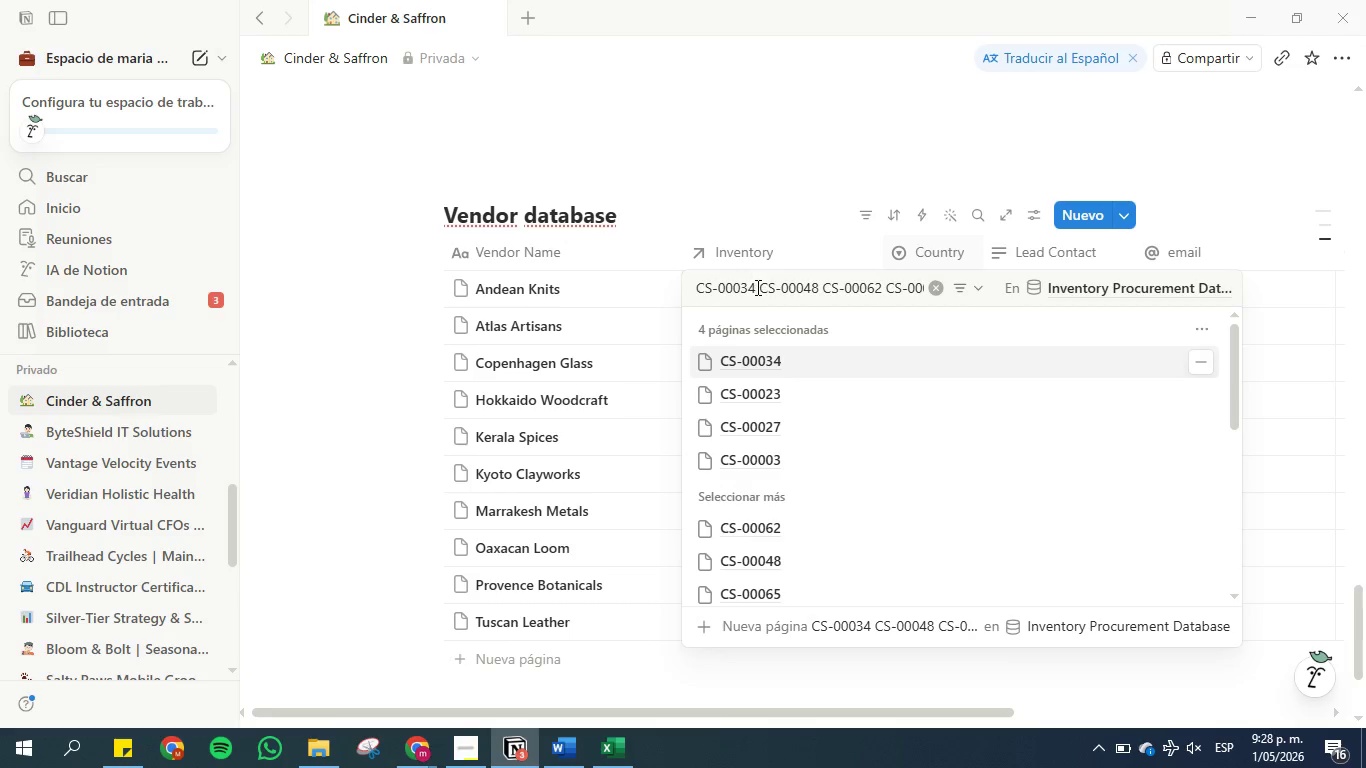 
left_click_drag(start_coordinate=[756, 287], to_coordinate=[695, 281])
 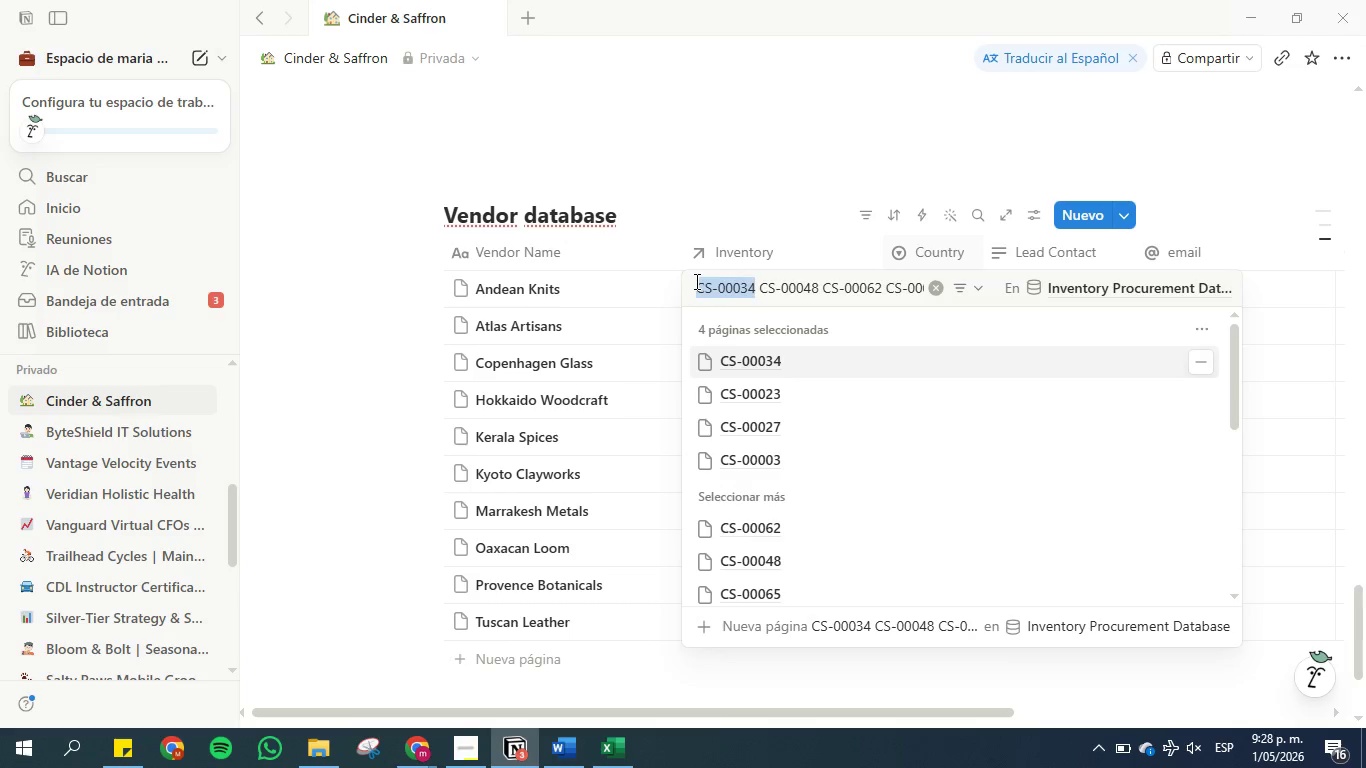 
key(Backspace)
 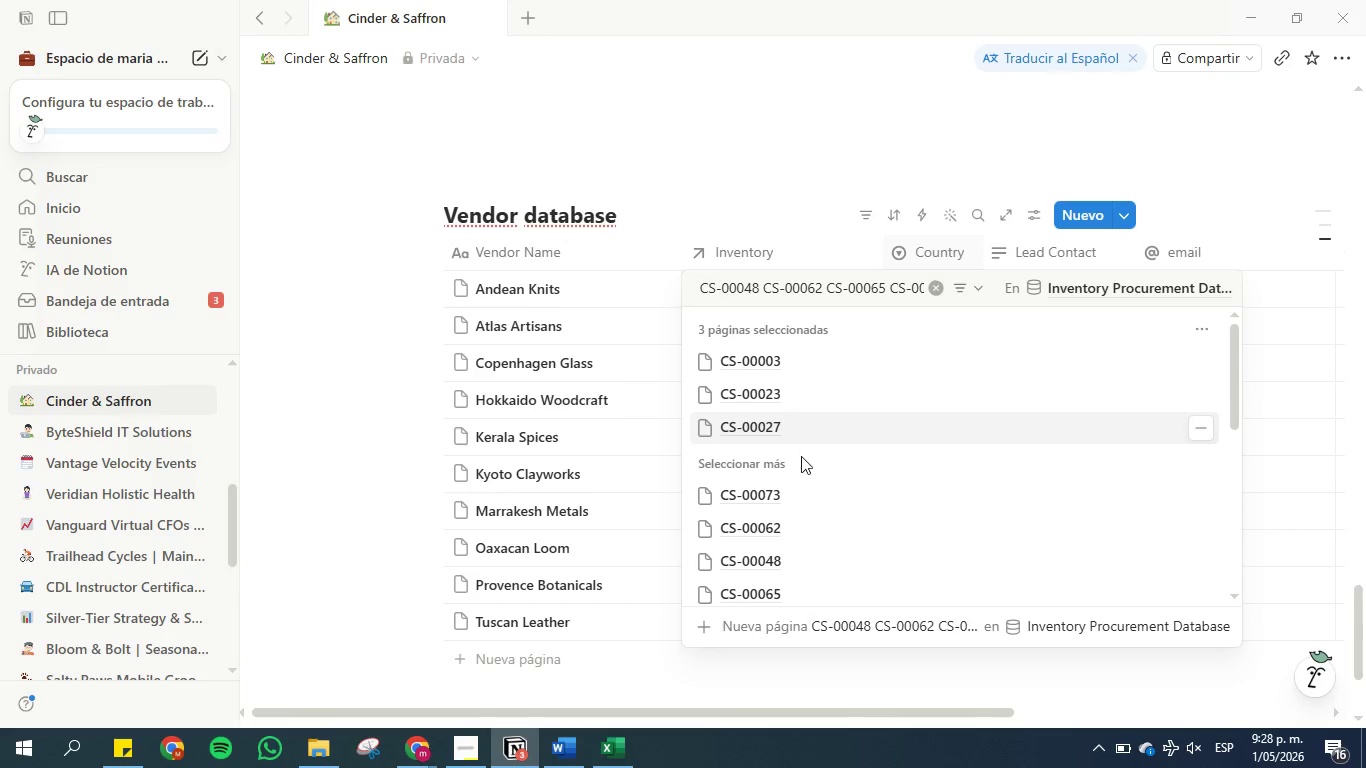 
left_click([793, 557])
 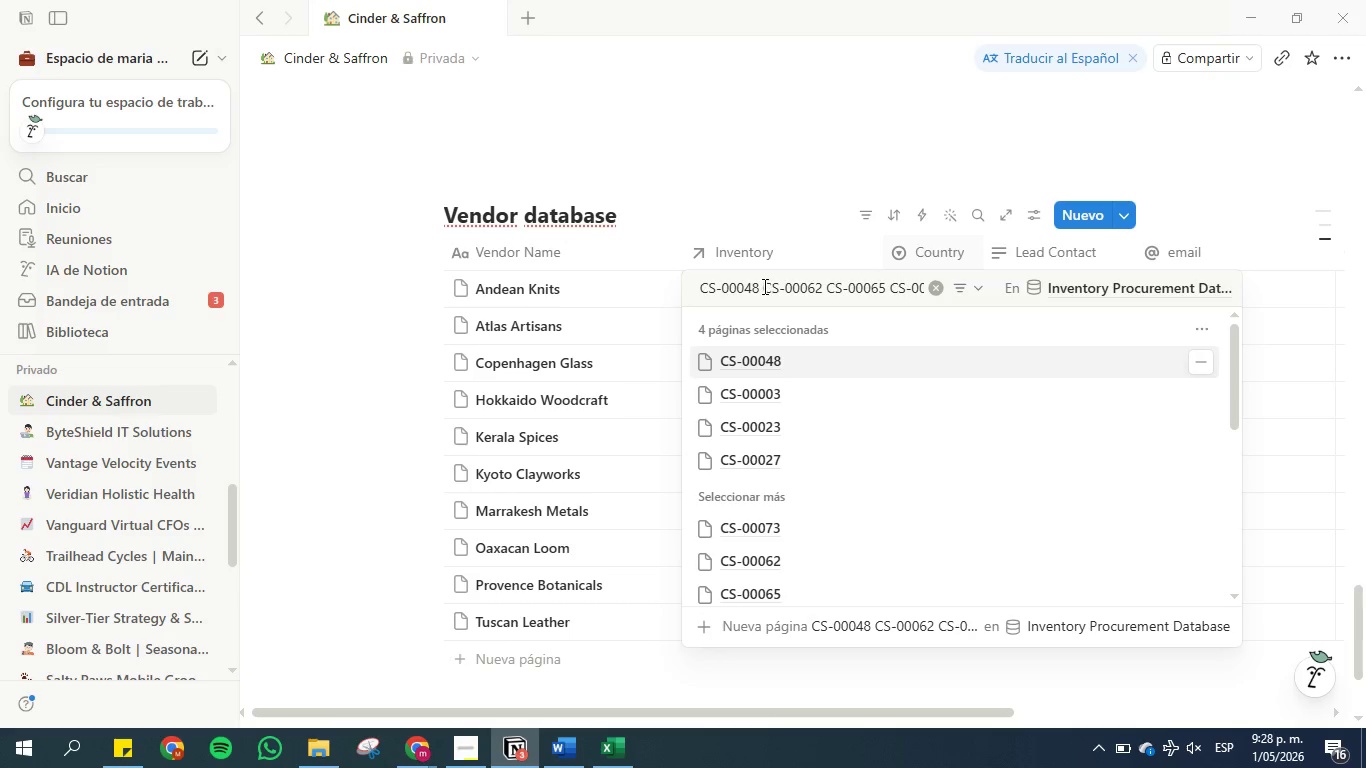 
left_click_drag(start_coordinate=[763, 284], to_coordinate=[699, 284])
 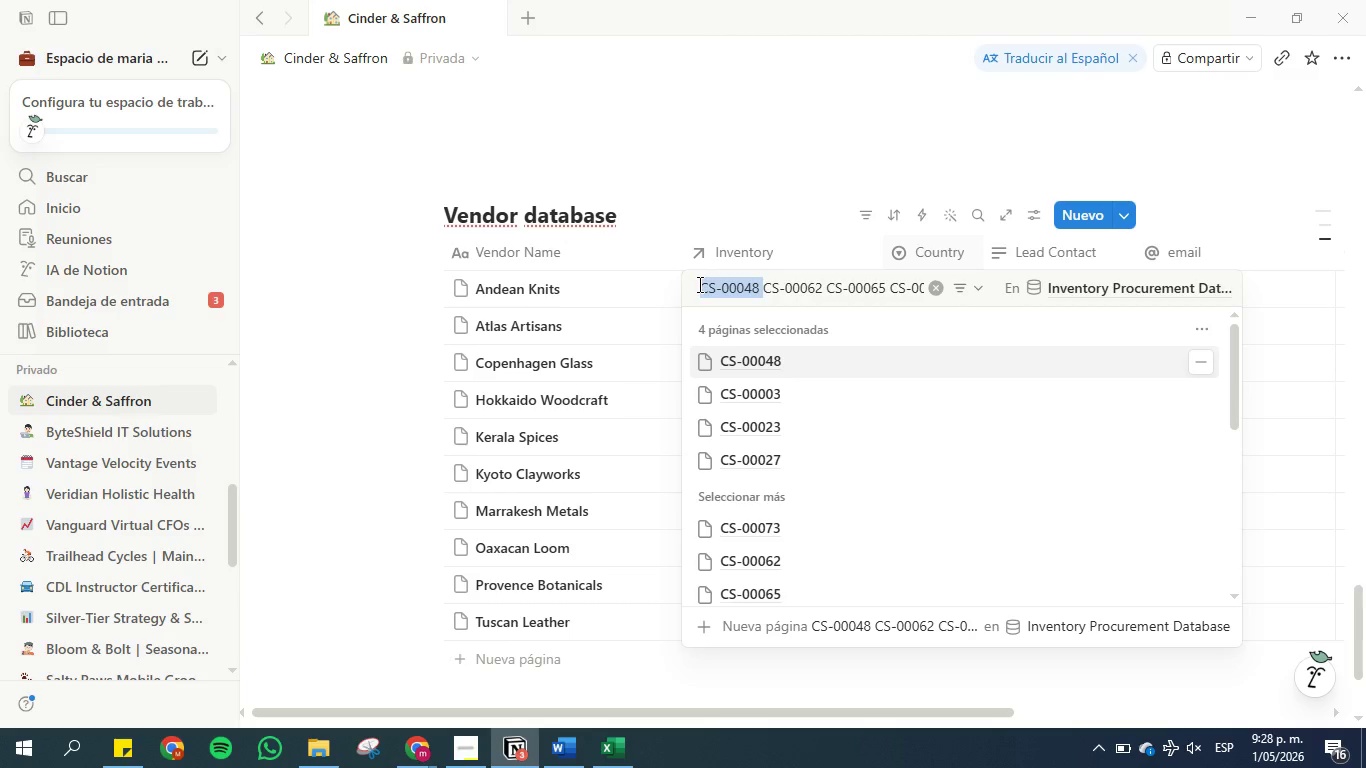 
key(Backspace)
 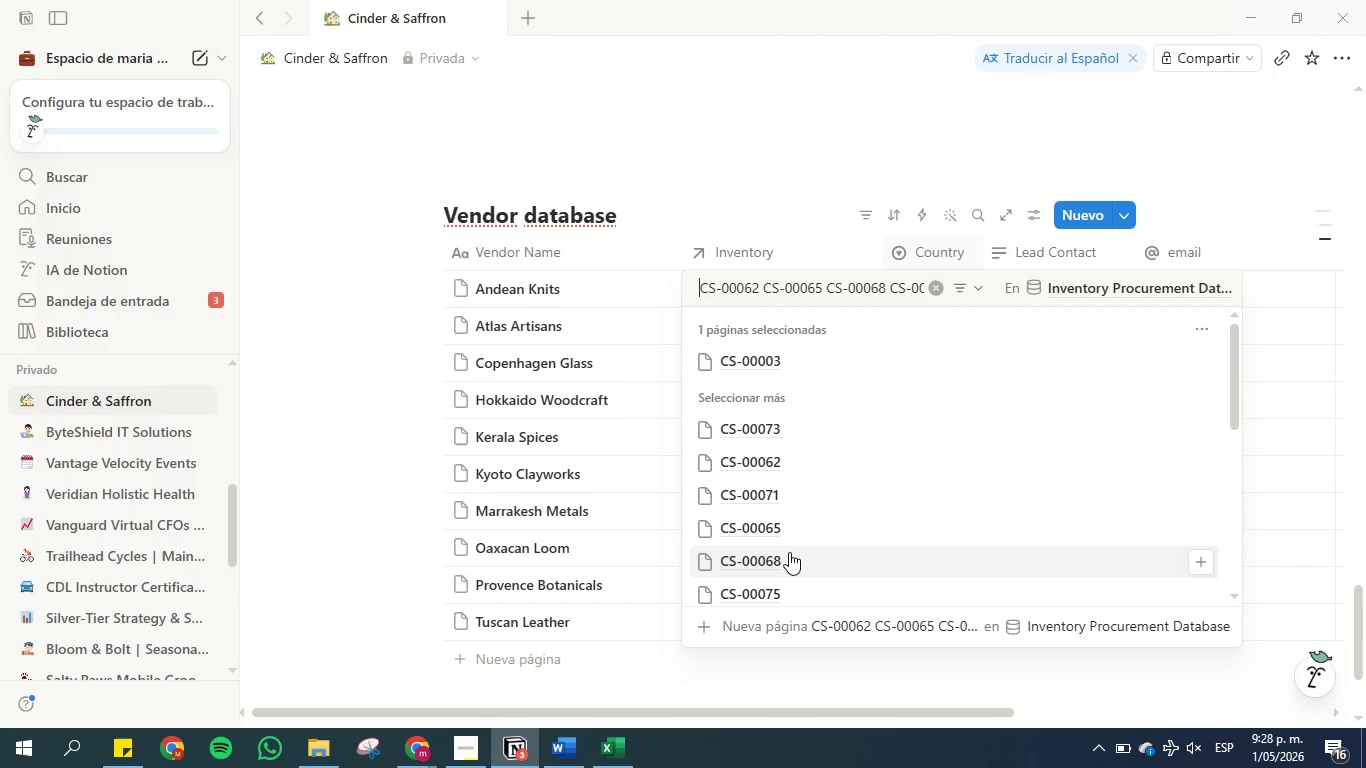 
left_click([788, 468])
 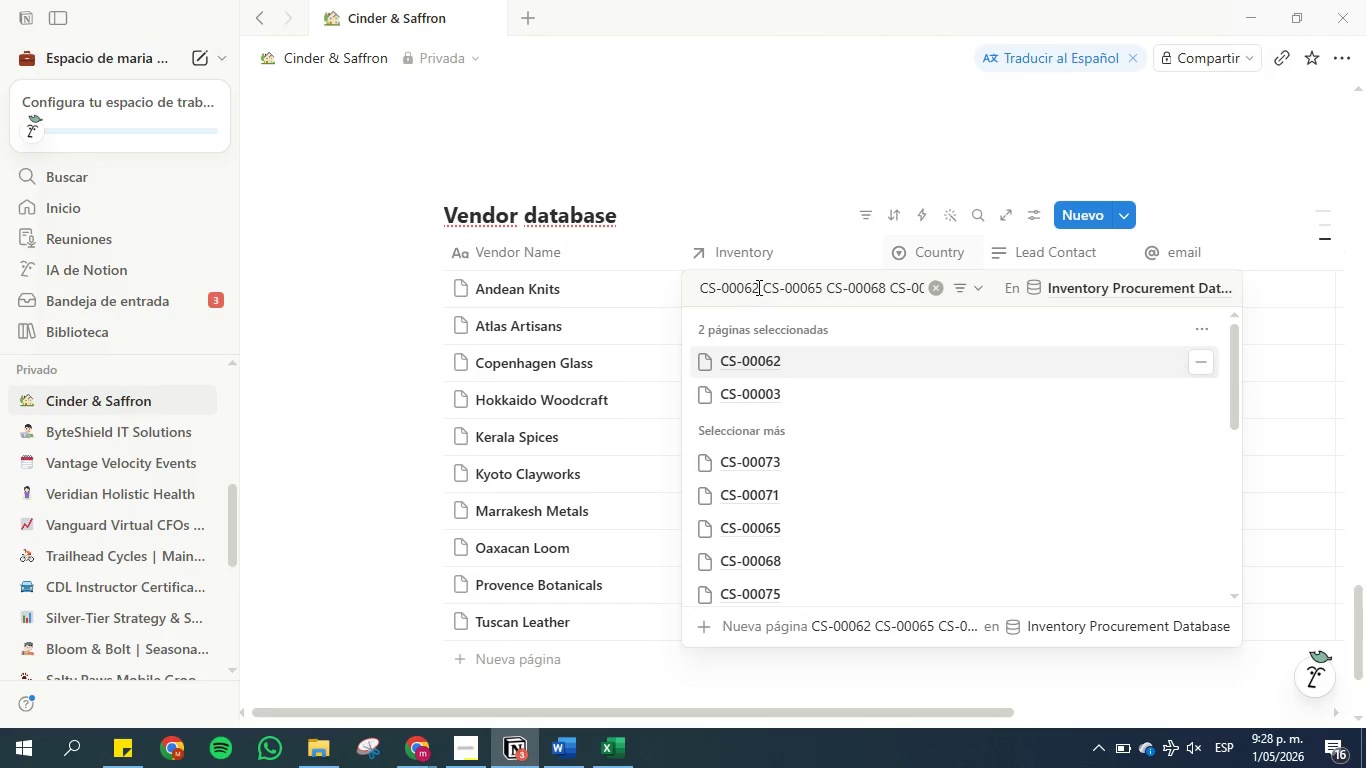 
left_click_drag(start_coordinate=[757, 287], to_coordinate=[677, 287])
 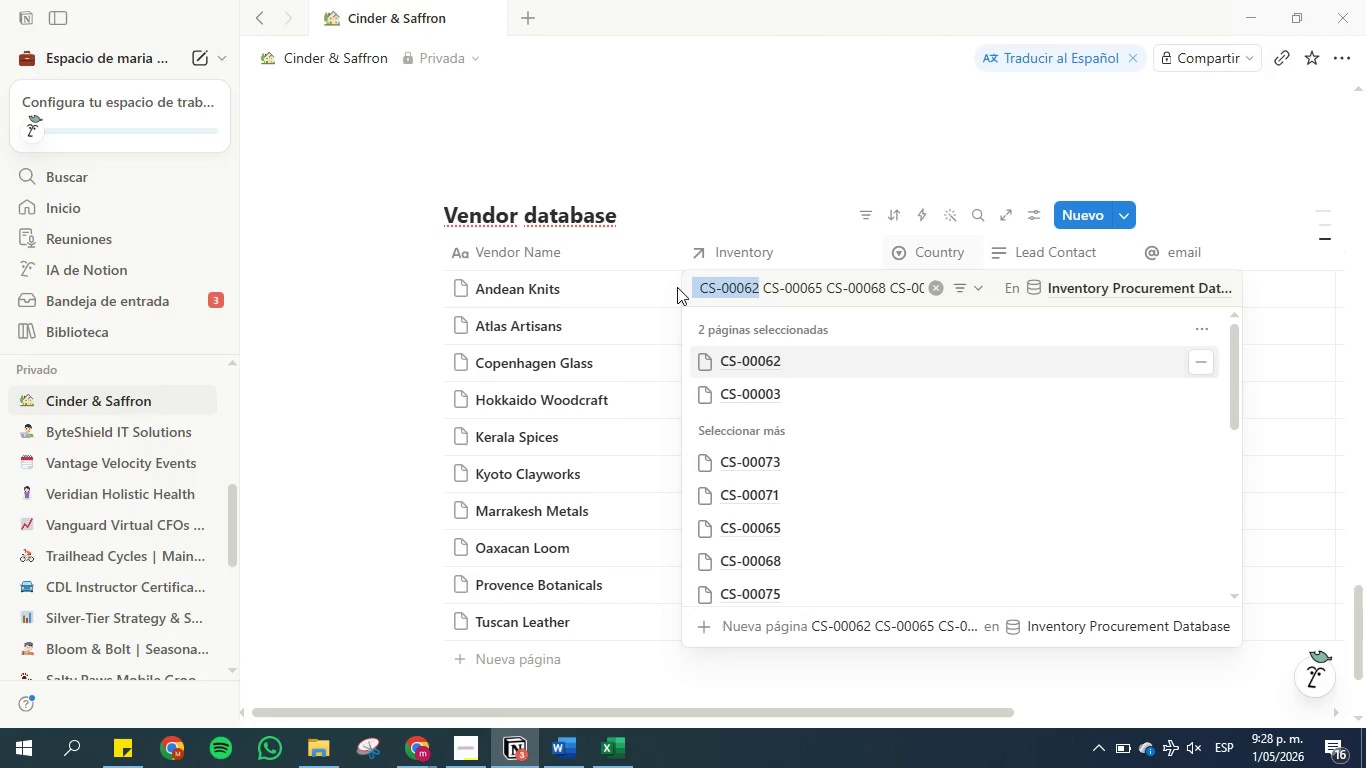 
key(Backspace)
 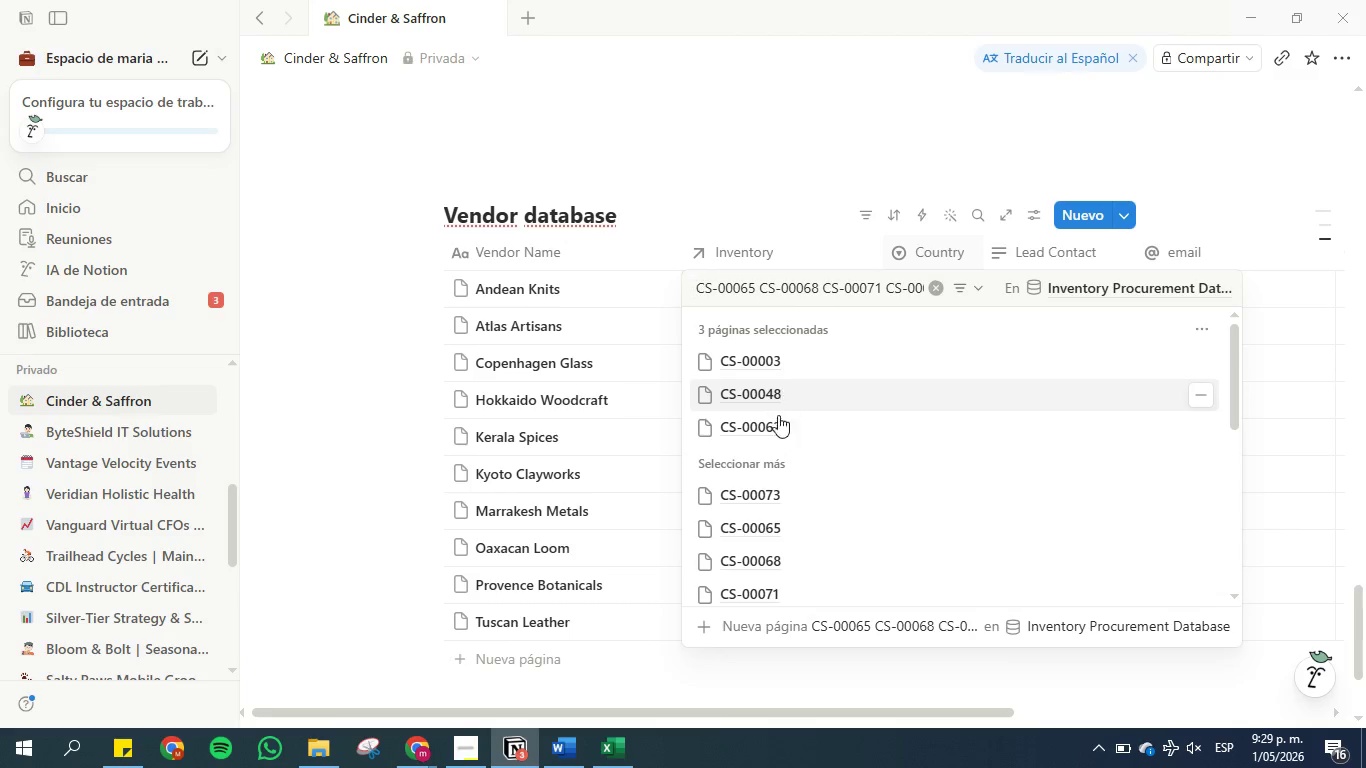 
left_click([771, 521])
 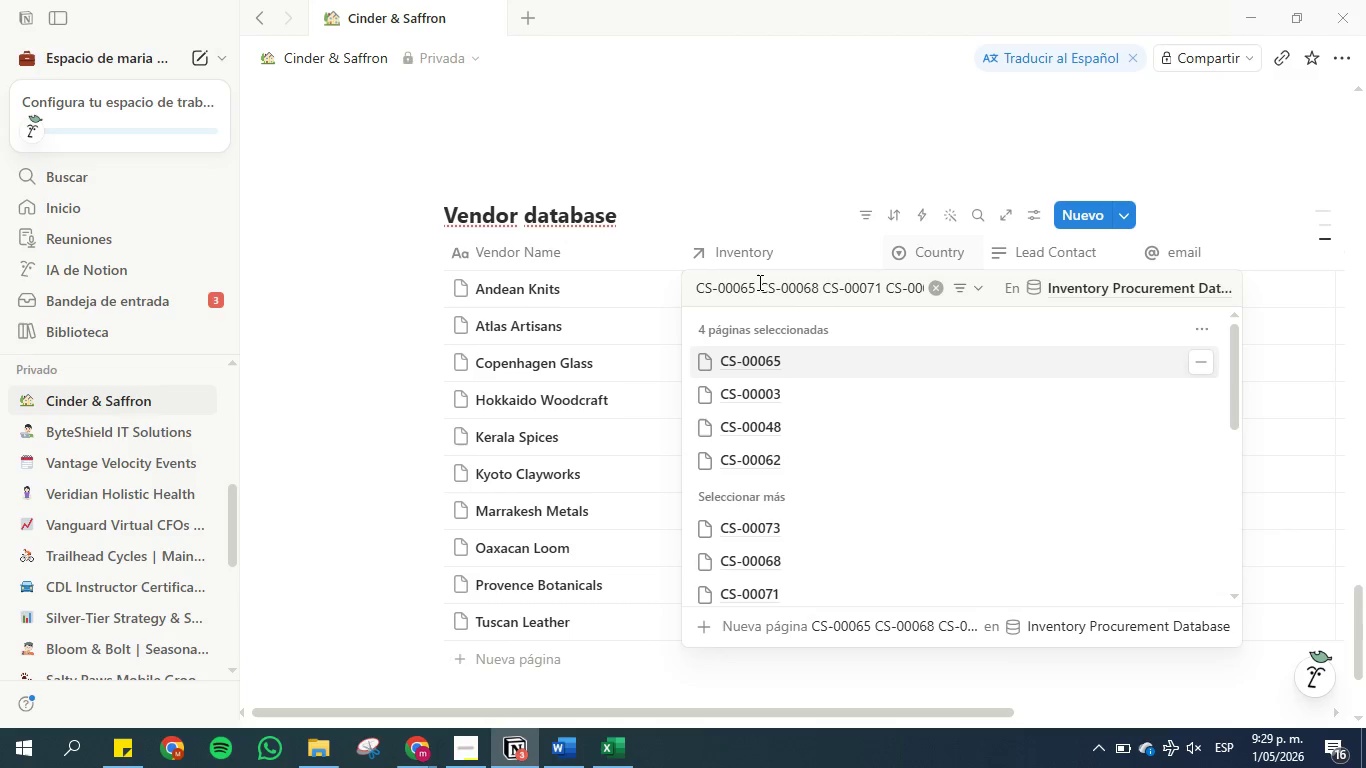 
left_click_drag(start_coordinate=[758, 285], to_coordinate=[703, 285])
 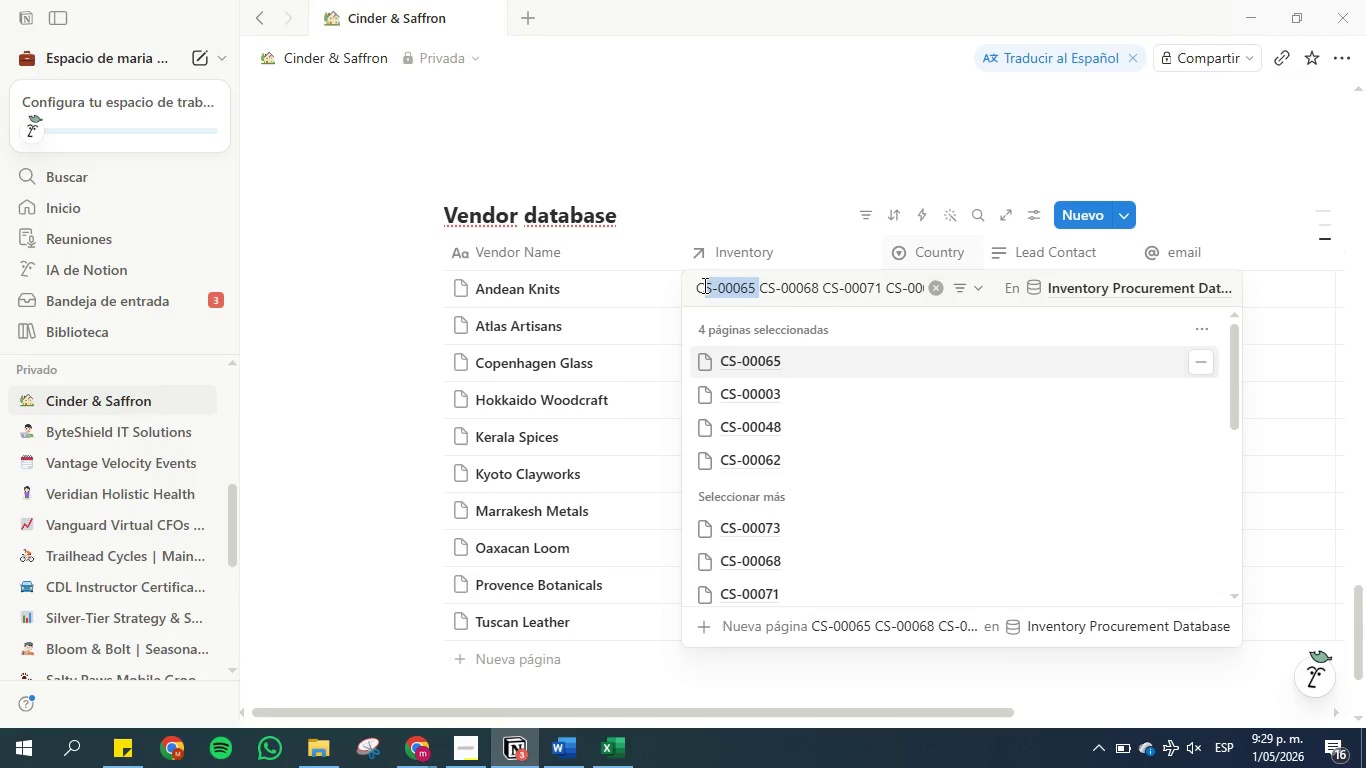 
key(Backspace)
 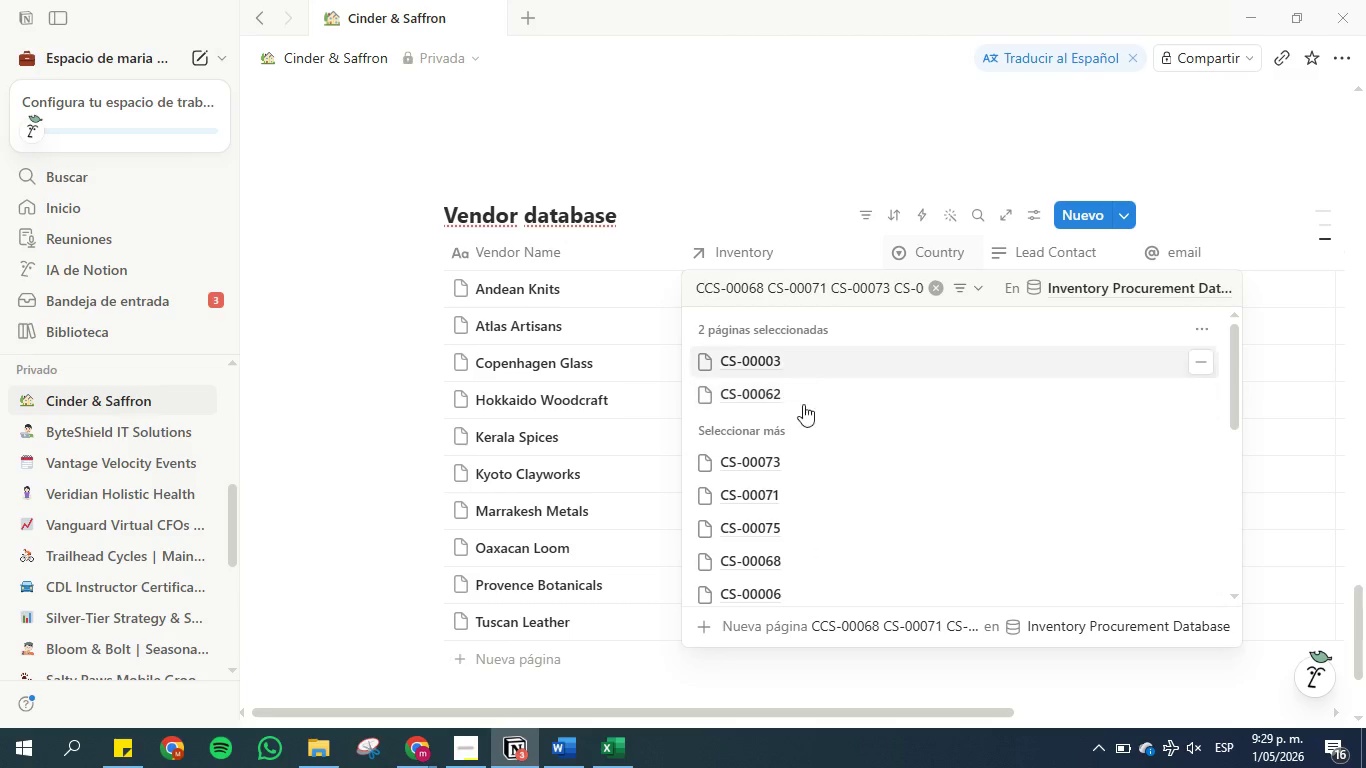 
left_click([783, 553])
 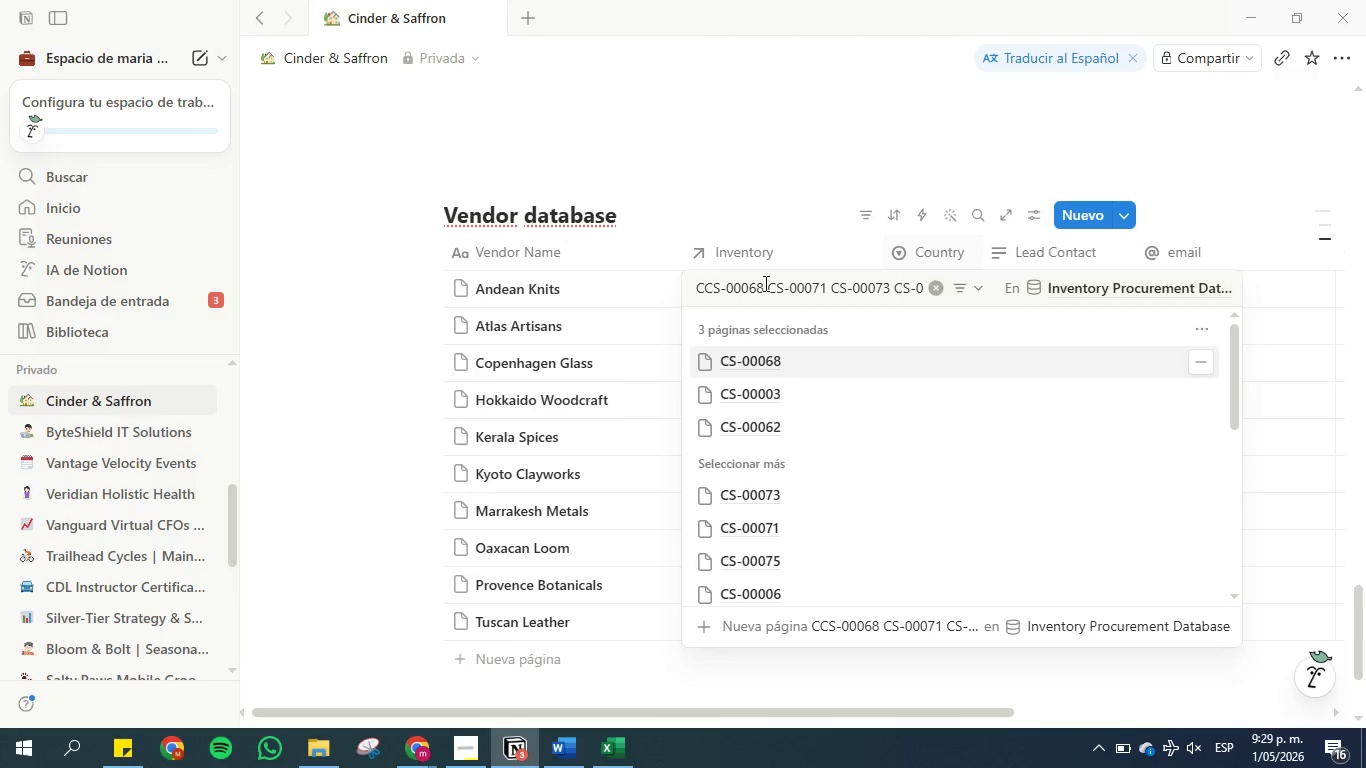 
left_click_drag(start_coordinate=[764, 283], to_coordinate=[626, 284])
 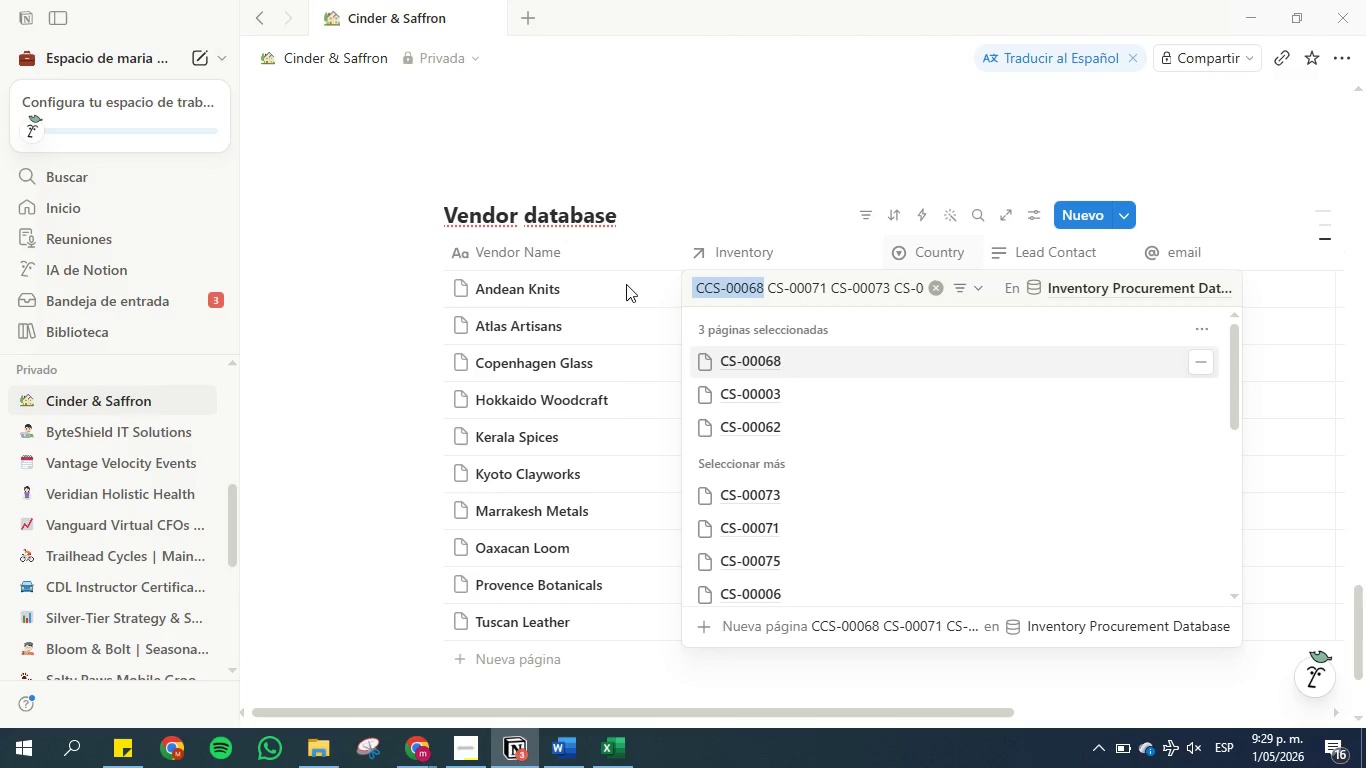 
key(Backspace)
 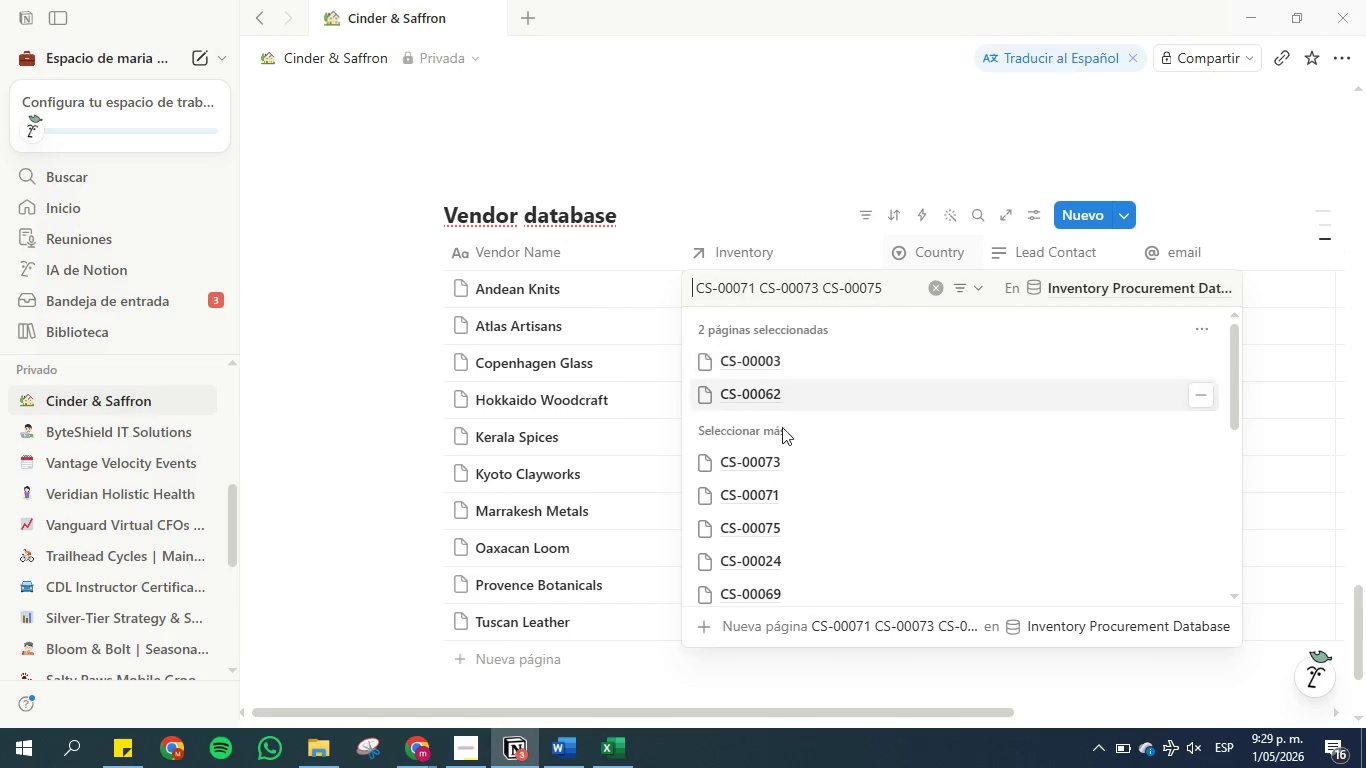 
left_click([778, 490])
 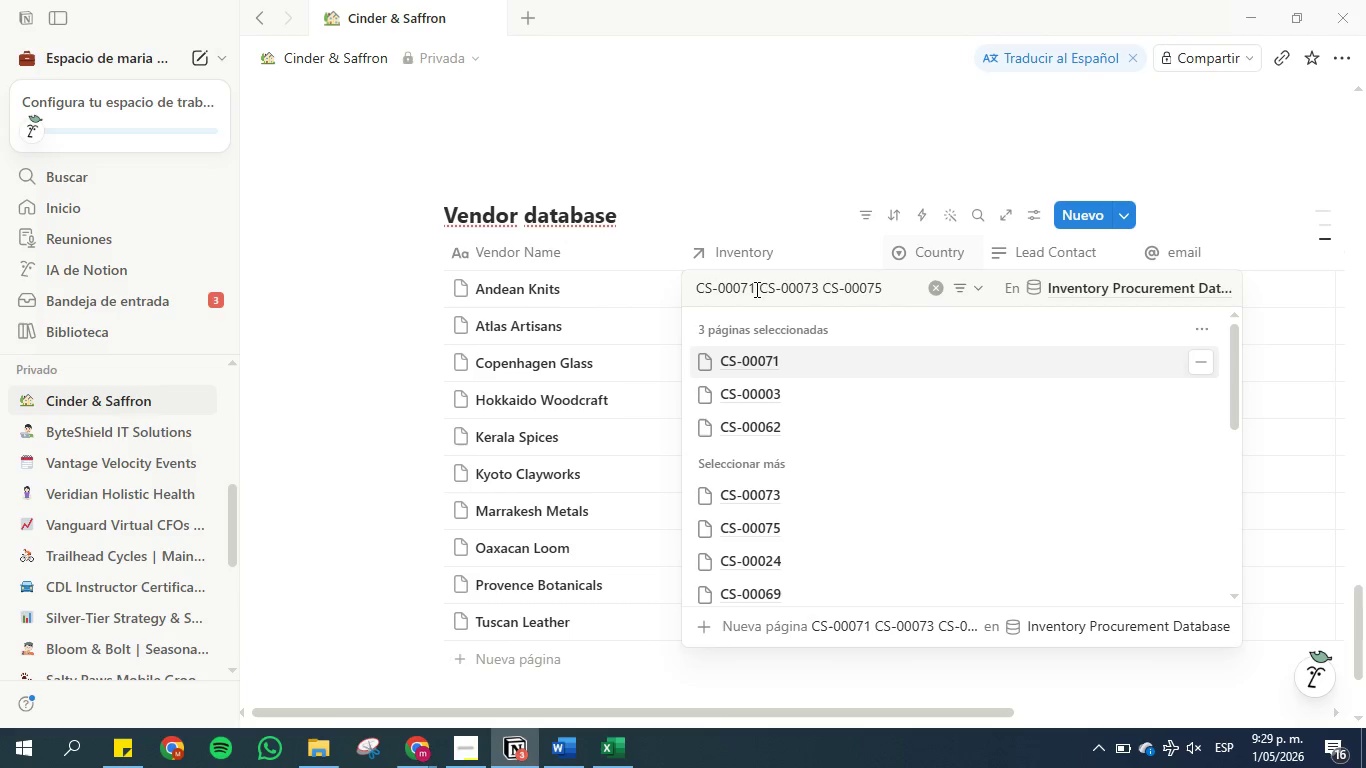 
left_click_drag(start_coordinate=[755, 288], to_coordinate=[693, 285])
 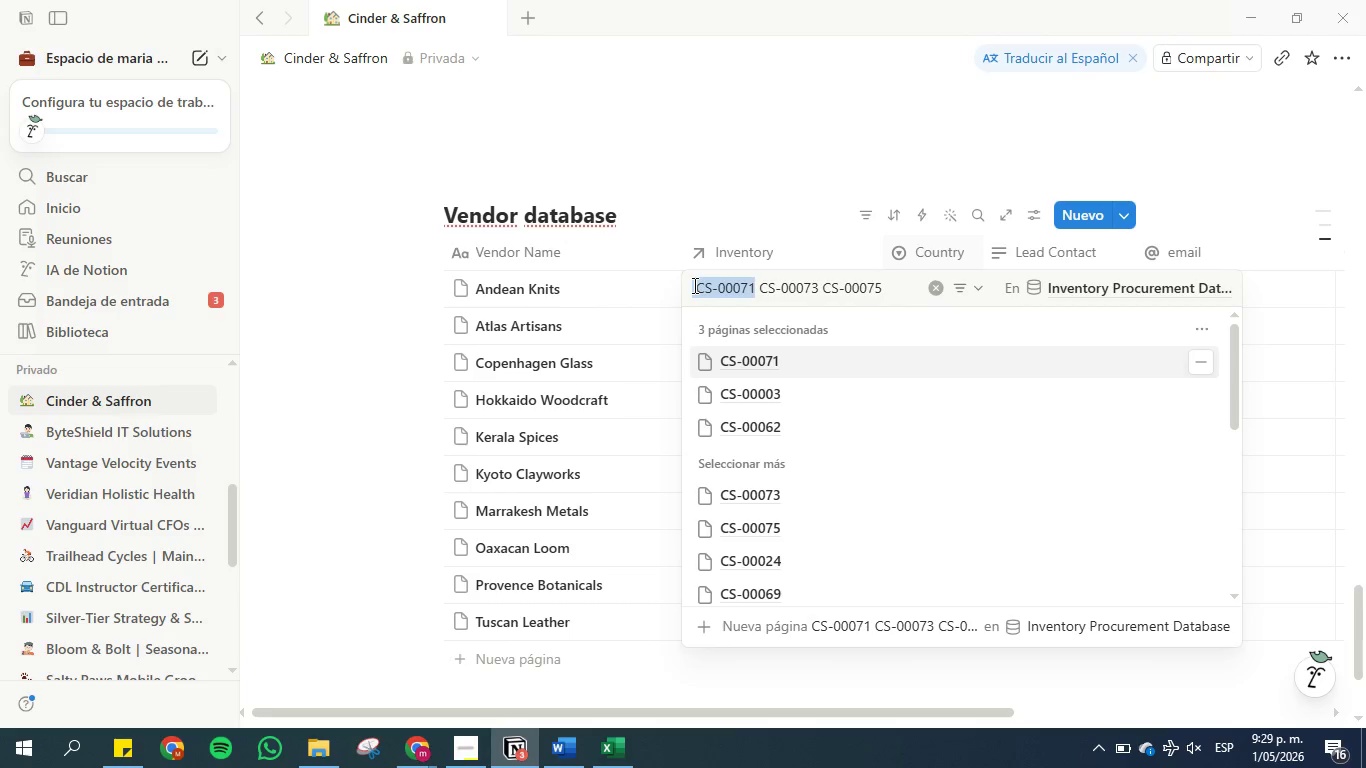 
key(Backspace)
 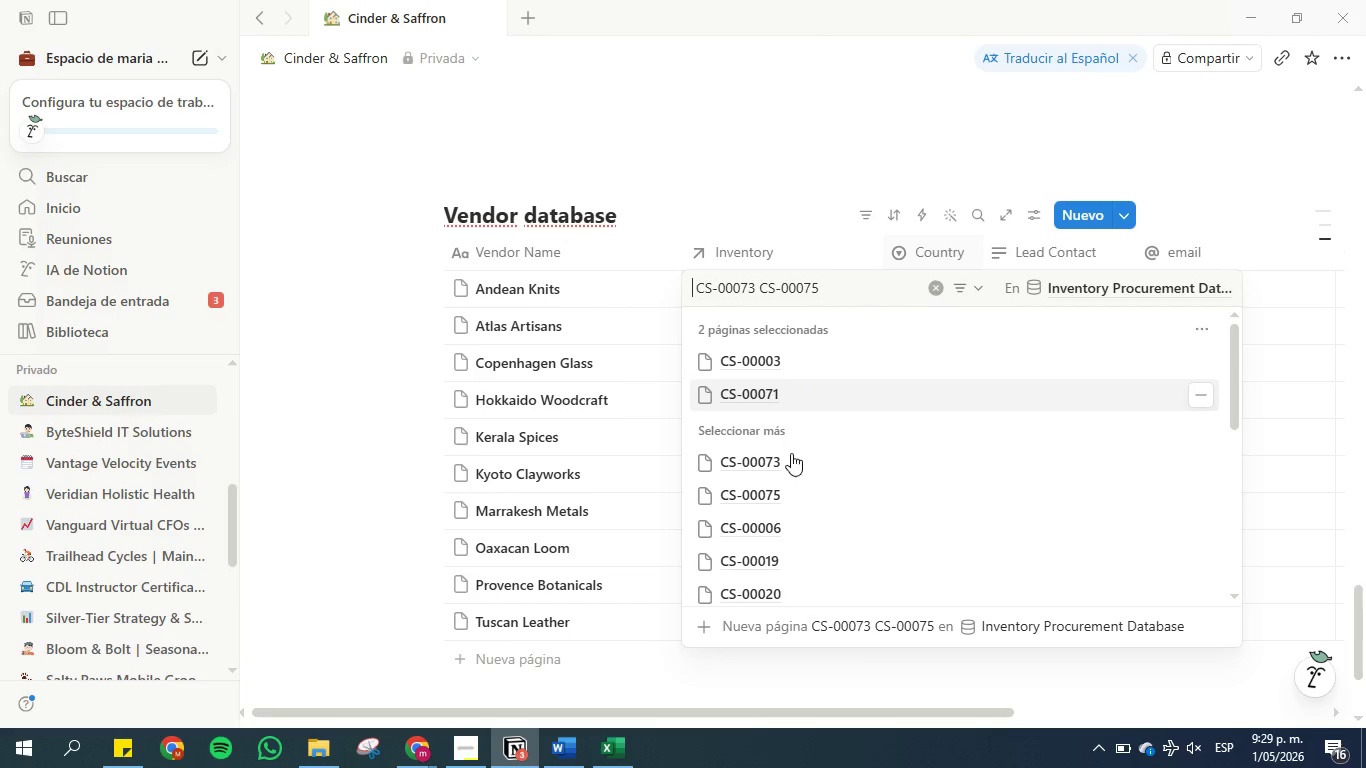 
left_click([791, 456])
 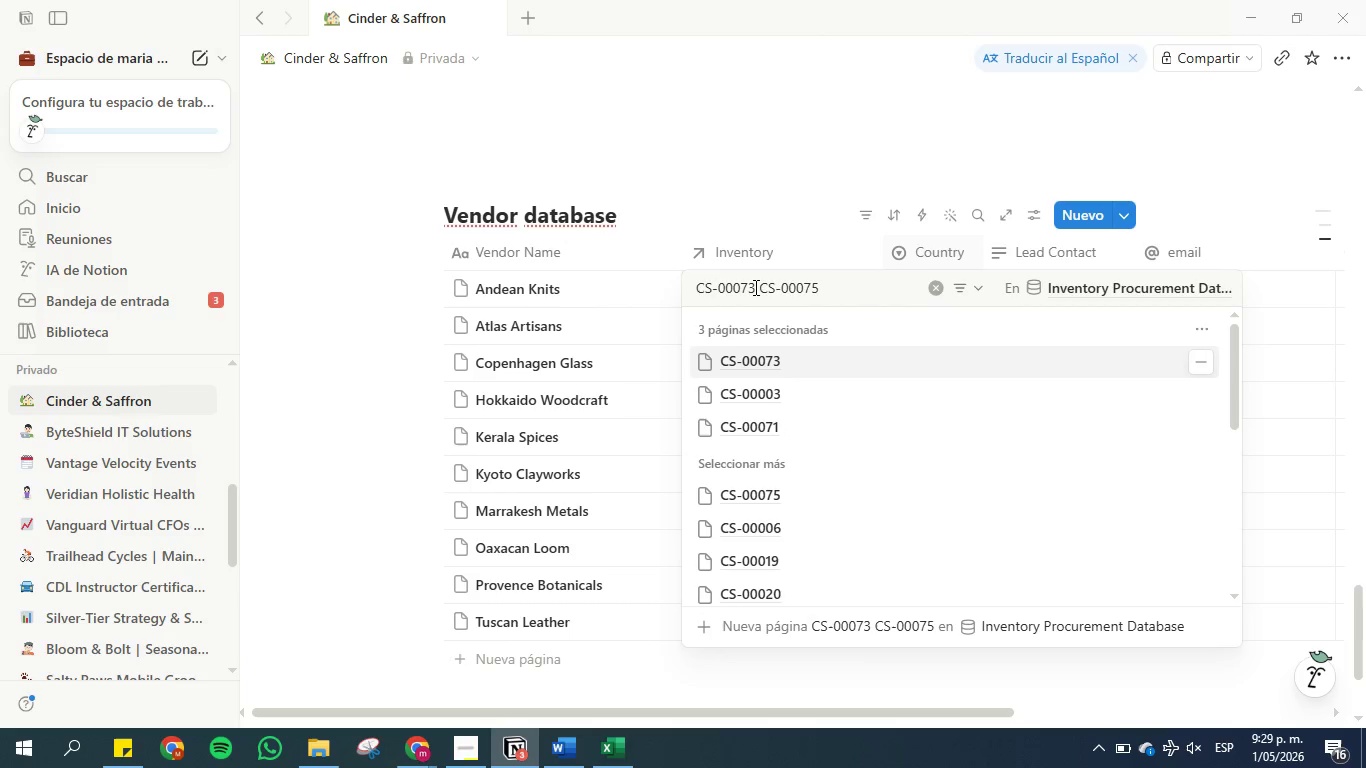 
left_click_drag(start_coordinate=[754, 287], to_coordinate=[691, 281])
 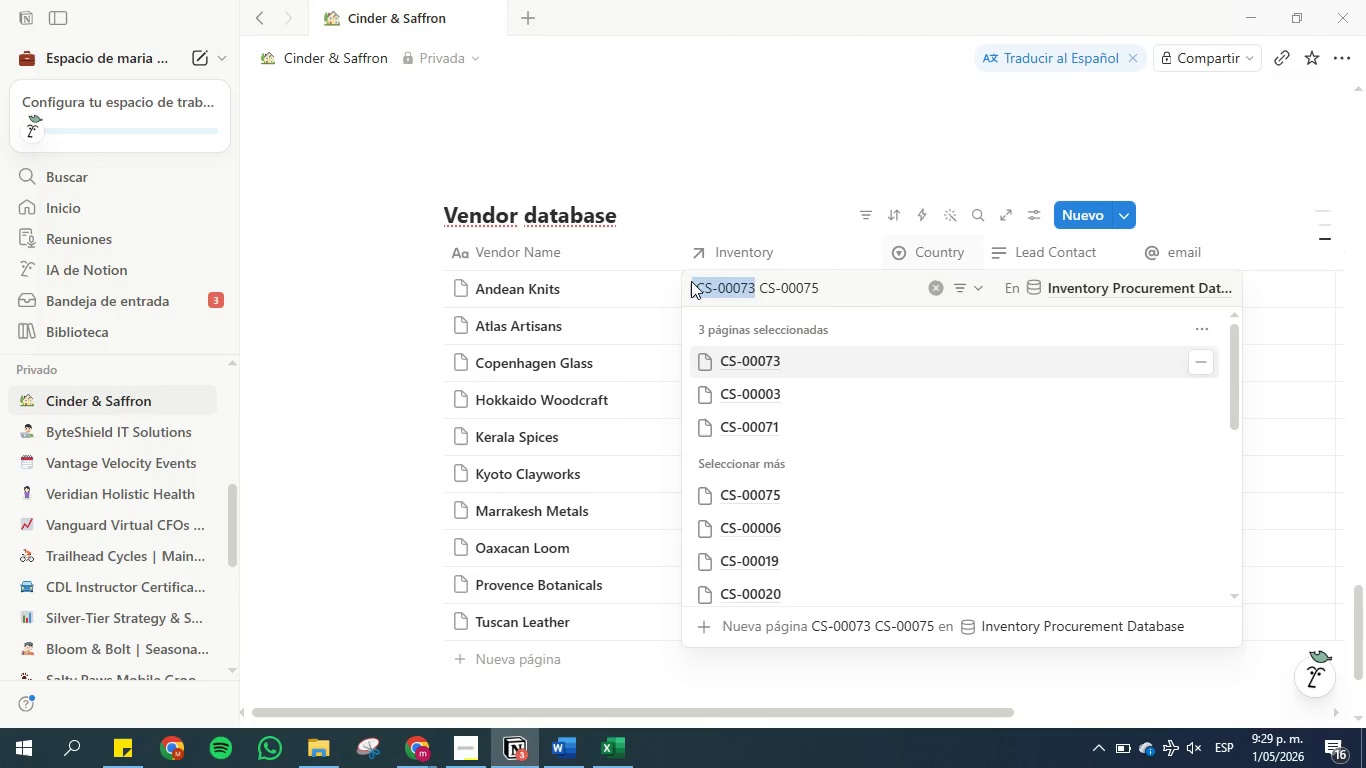 
key(Backspace)
 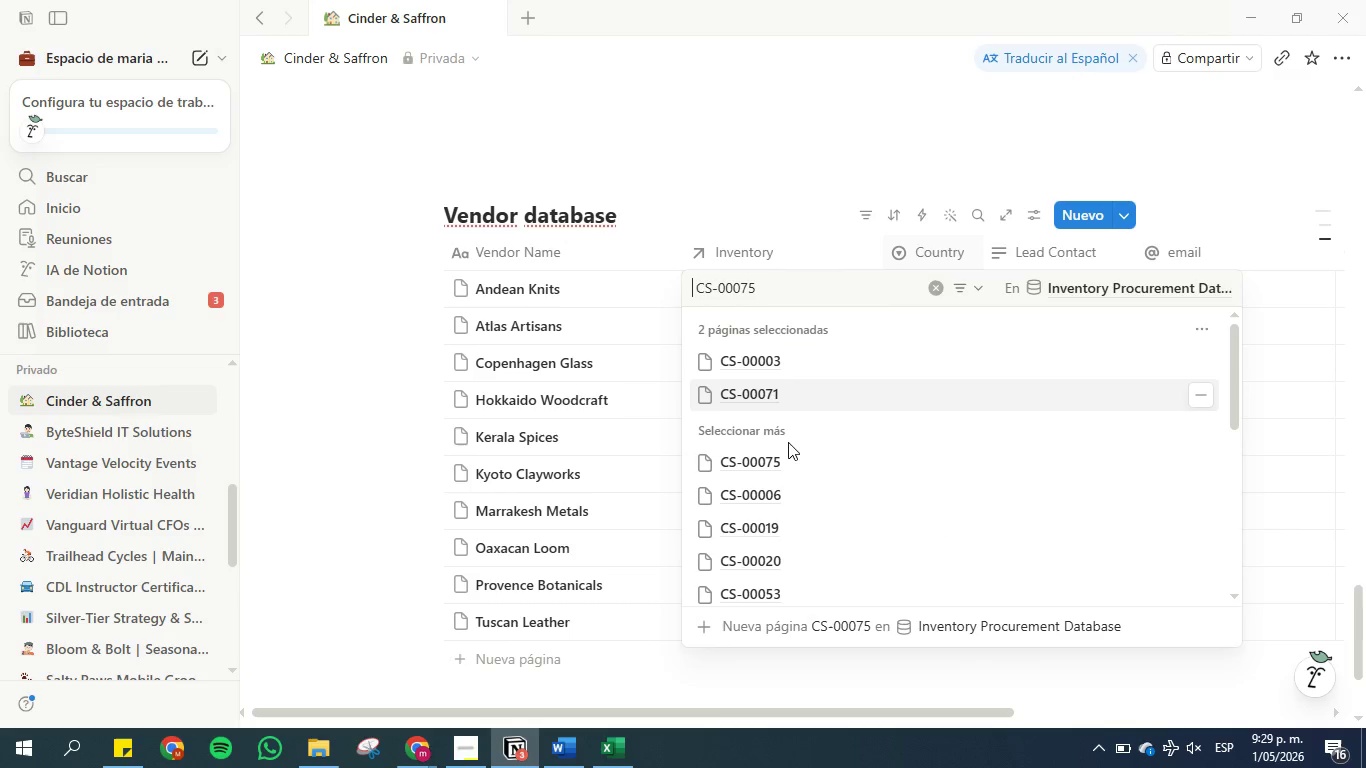 
left_click([788, 455])
 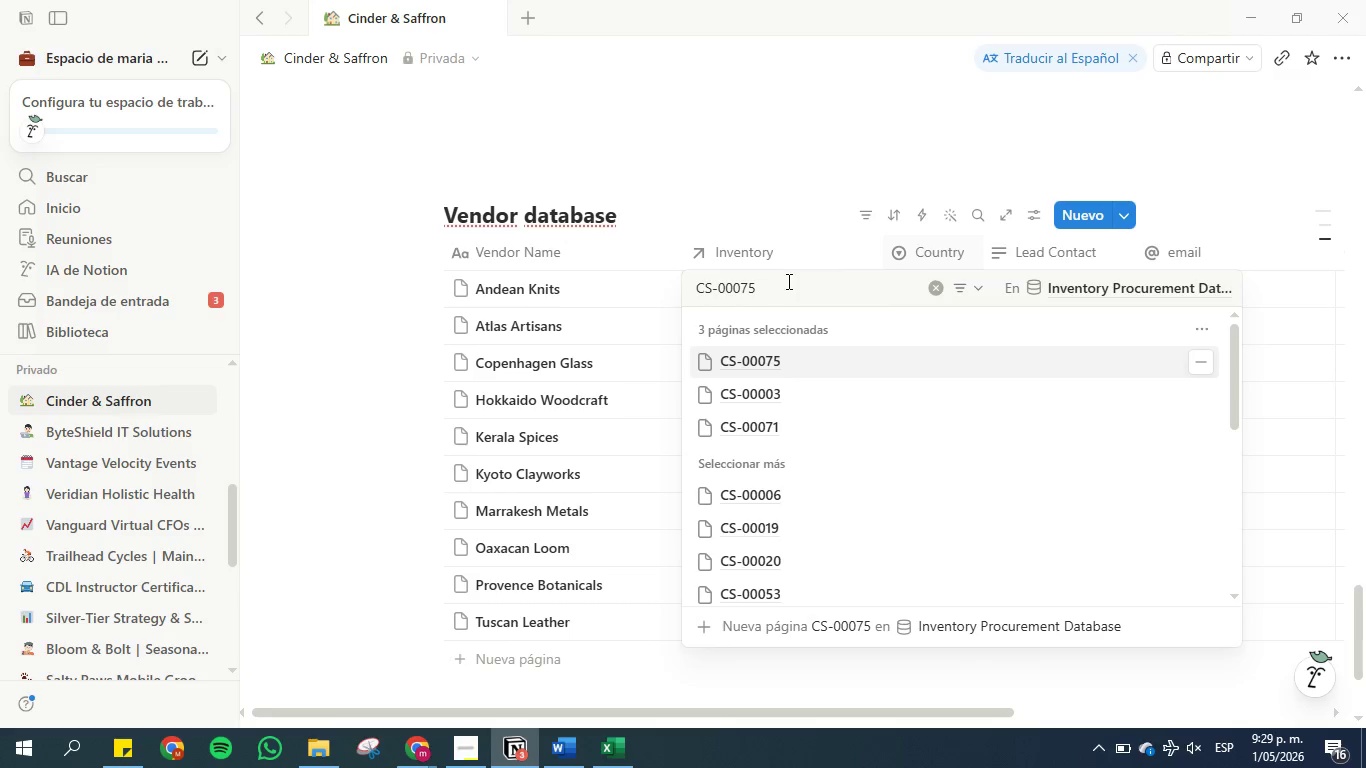 
left_click_drag(start_coordinate=[787, 281], to_coordinate=[679, 276])
 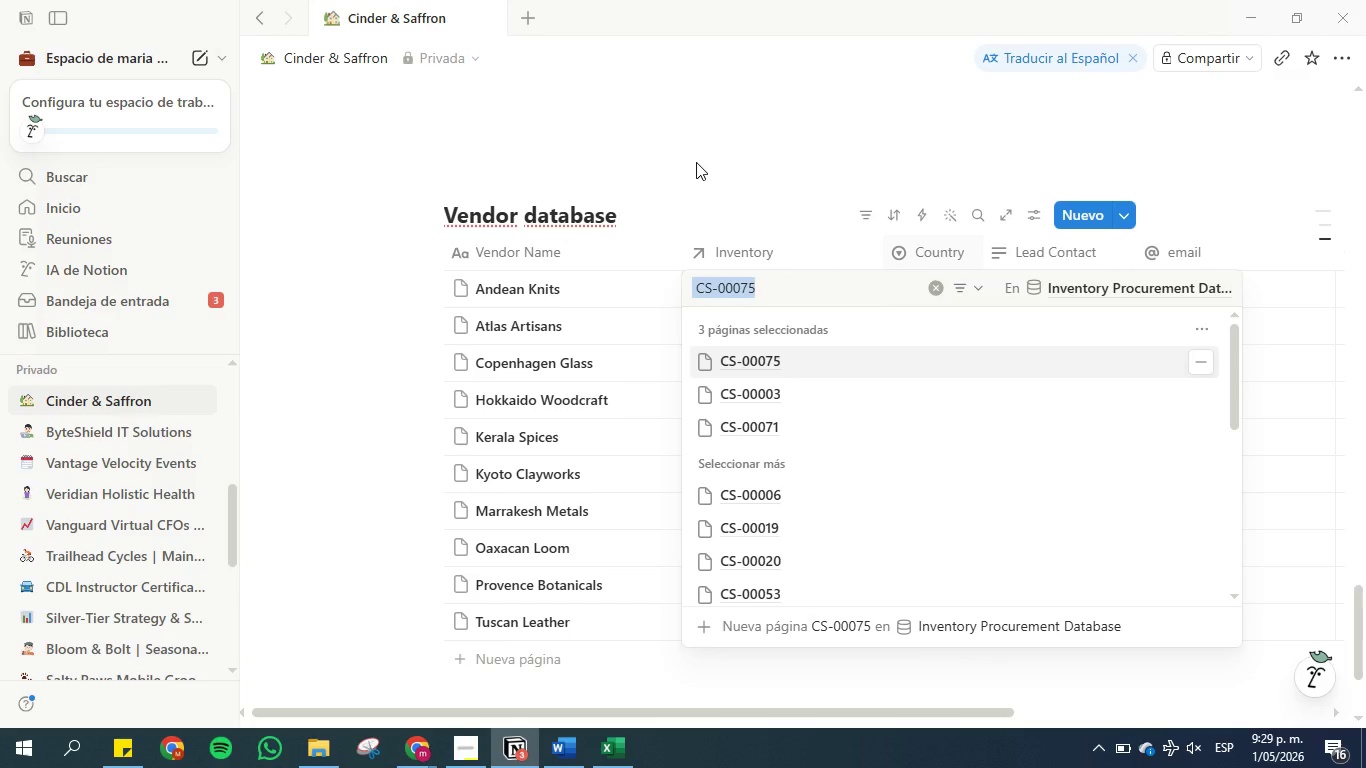 
key(Backspace)
 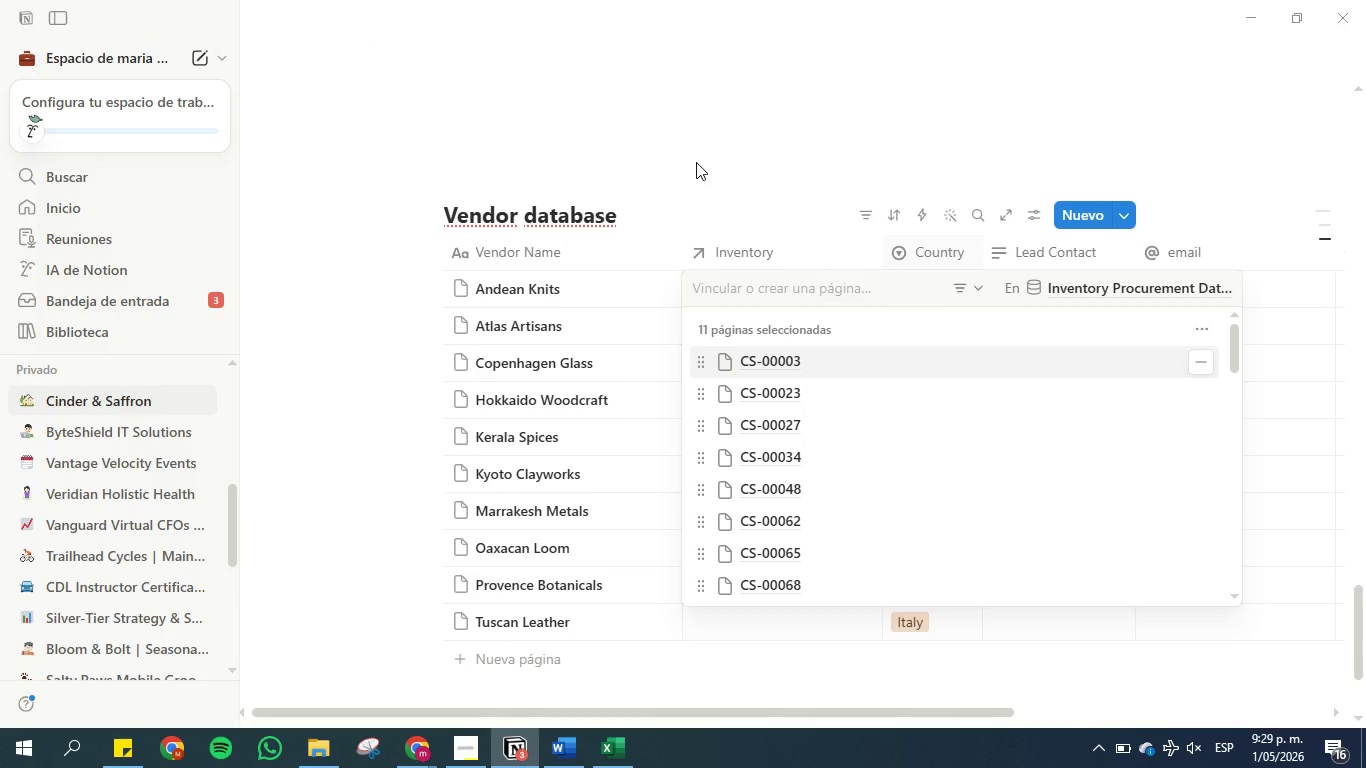 
left_click([696, 162])
 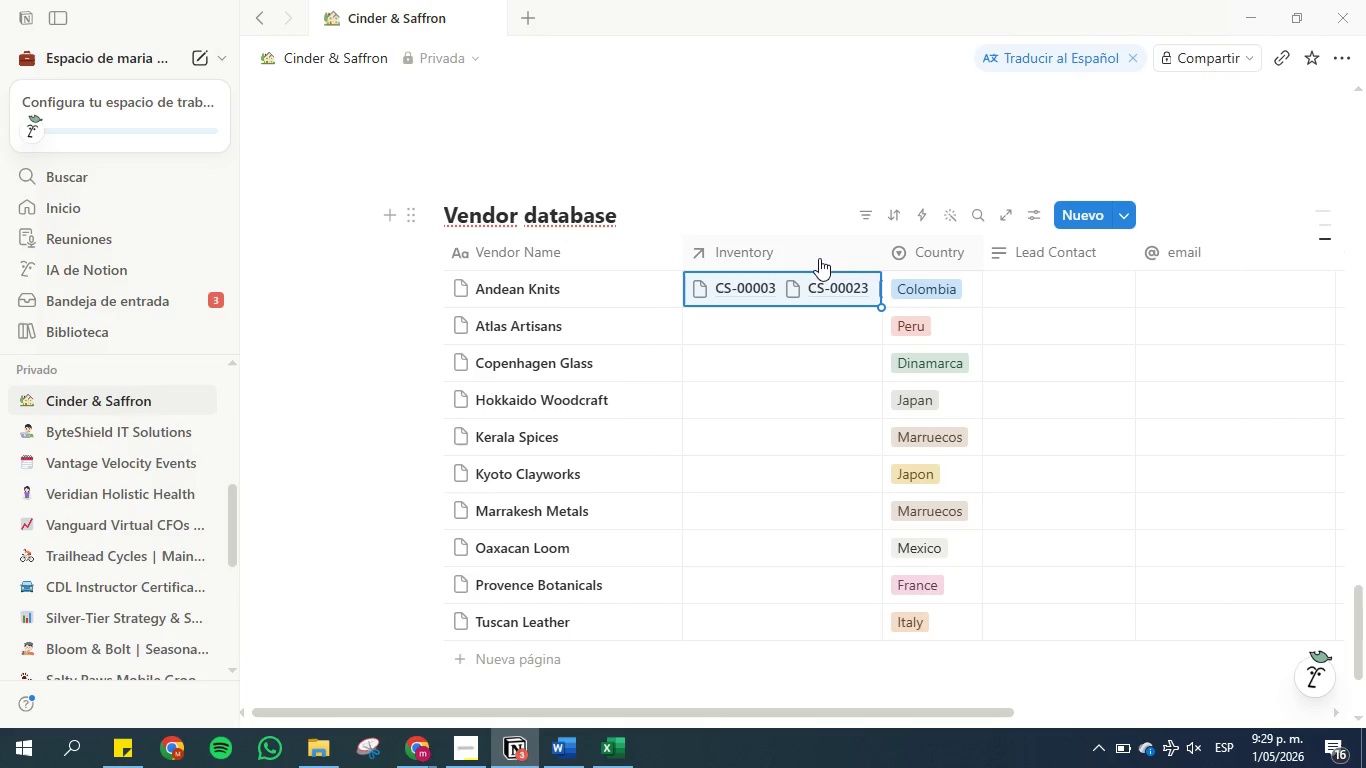 
mouse_move([904, 295])
 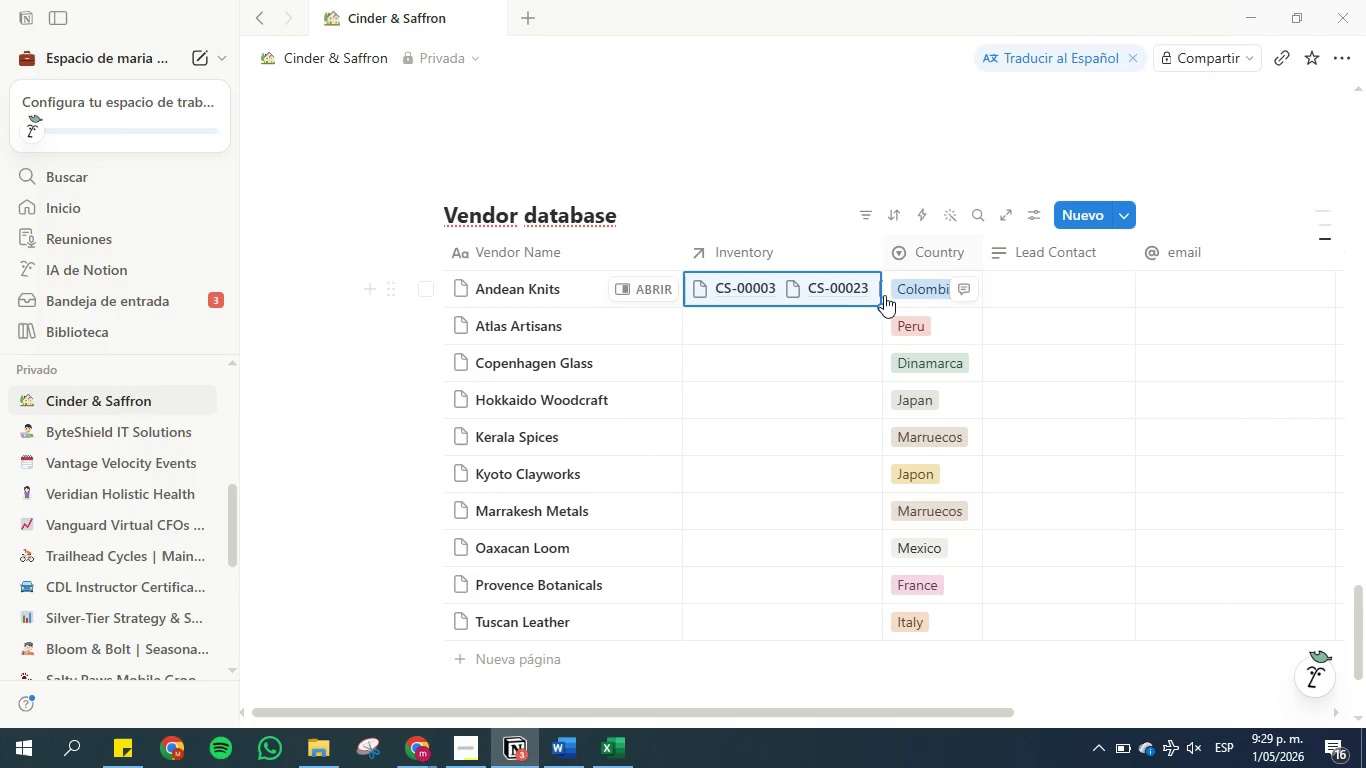 
scroll: coordinate [781, 650], scroll_direction: down, amount: 1.0
 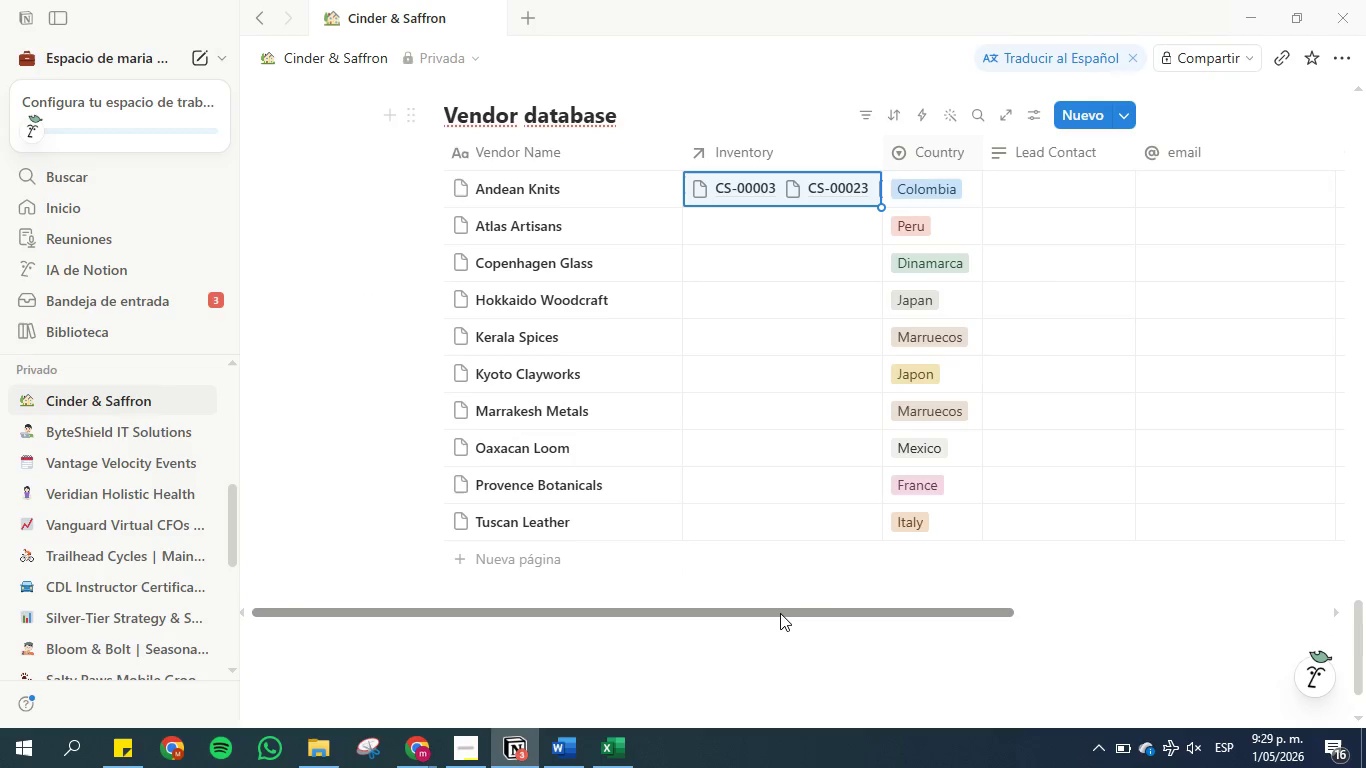 
left_click_drag(start_coordinate=[780, 613], to_coordinate=[738, 575])
 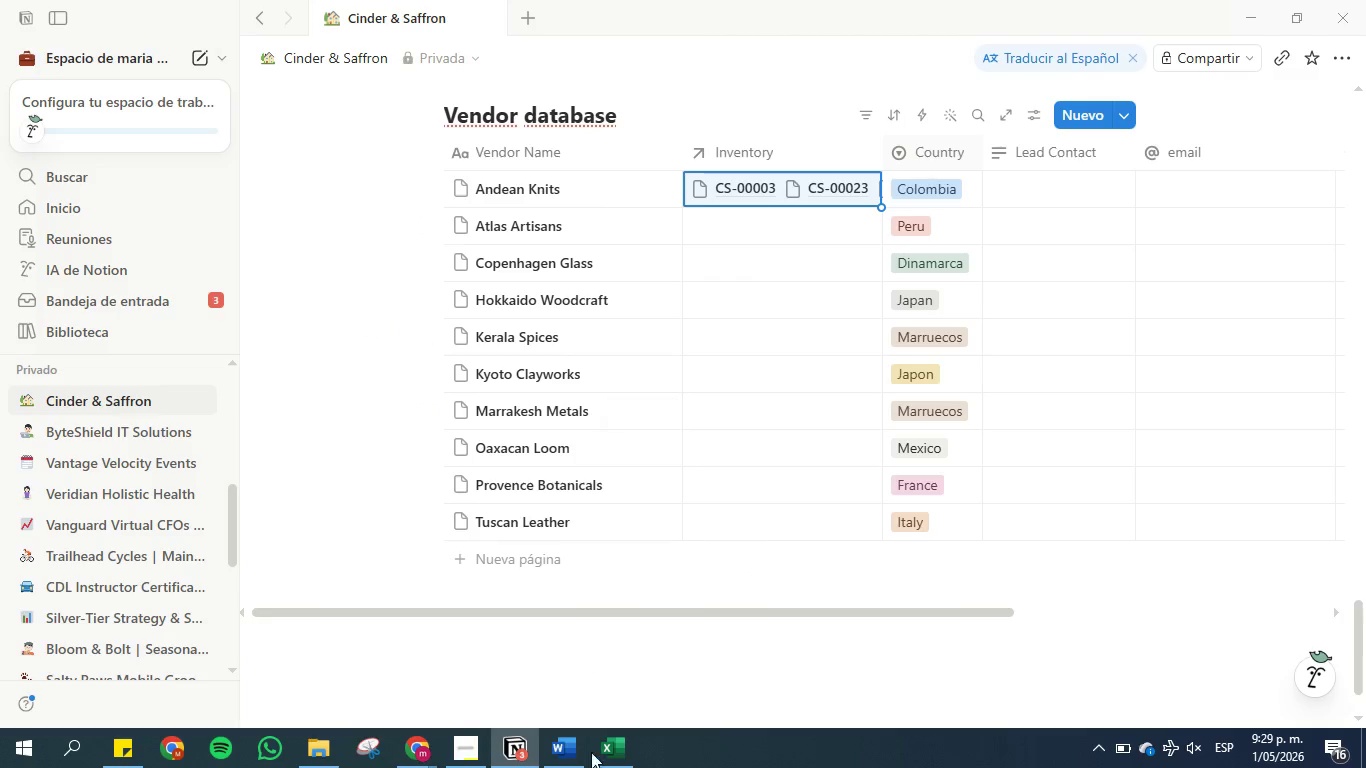 
left_click([572, 750])
 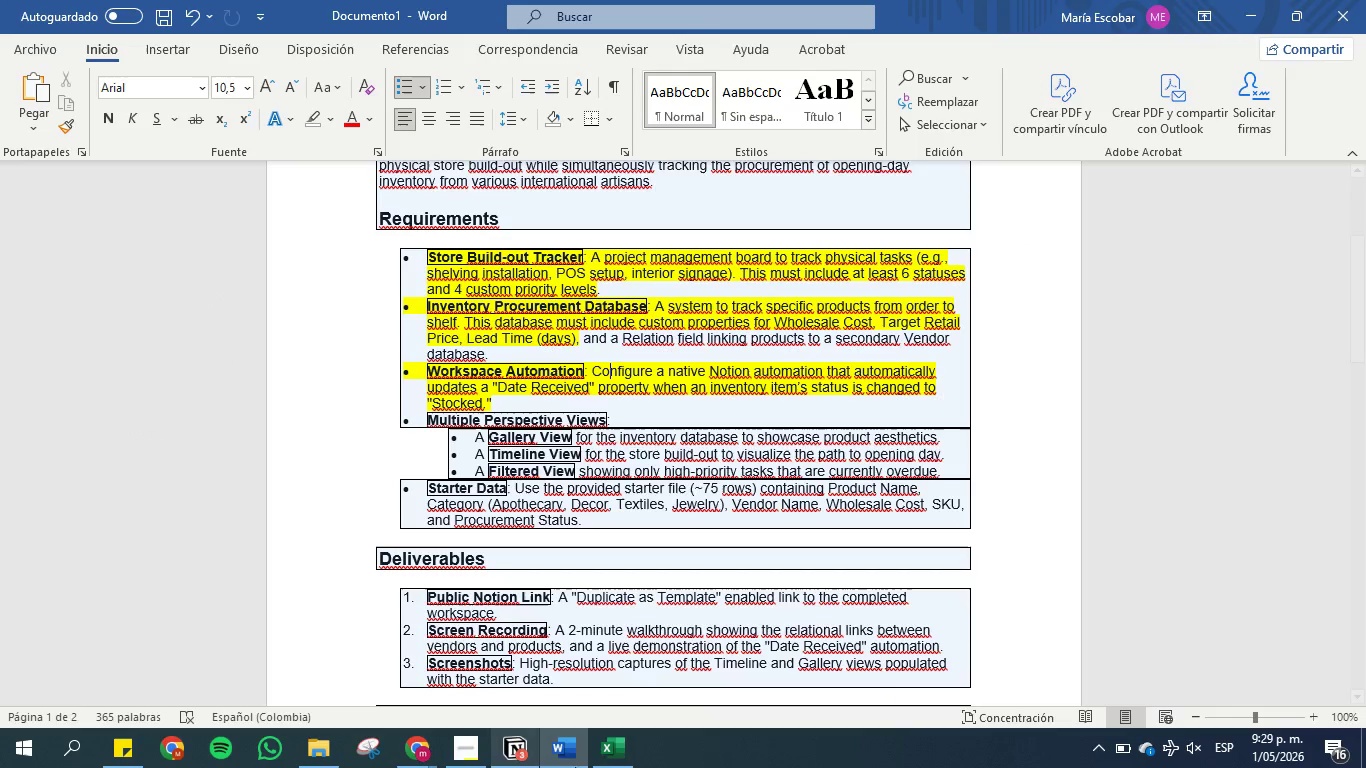 
left_click([602, 752])
 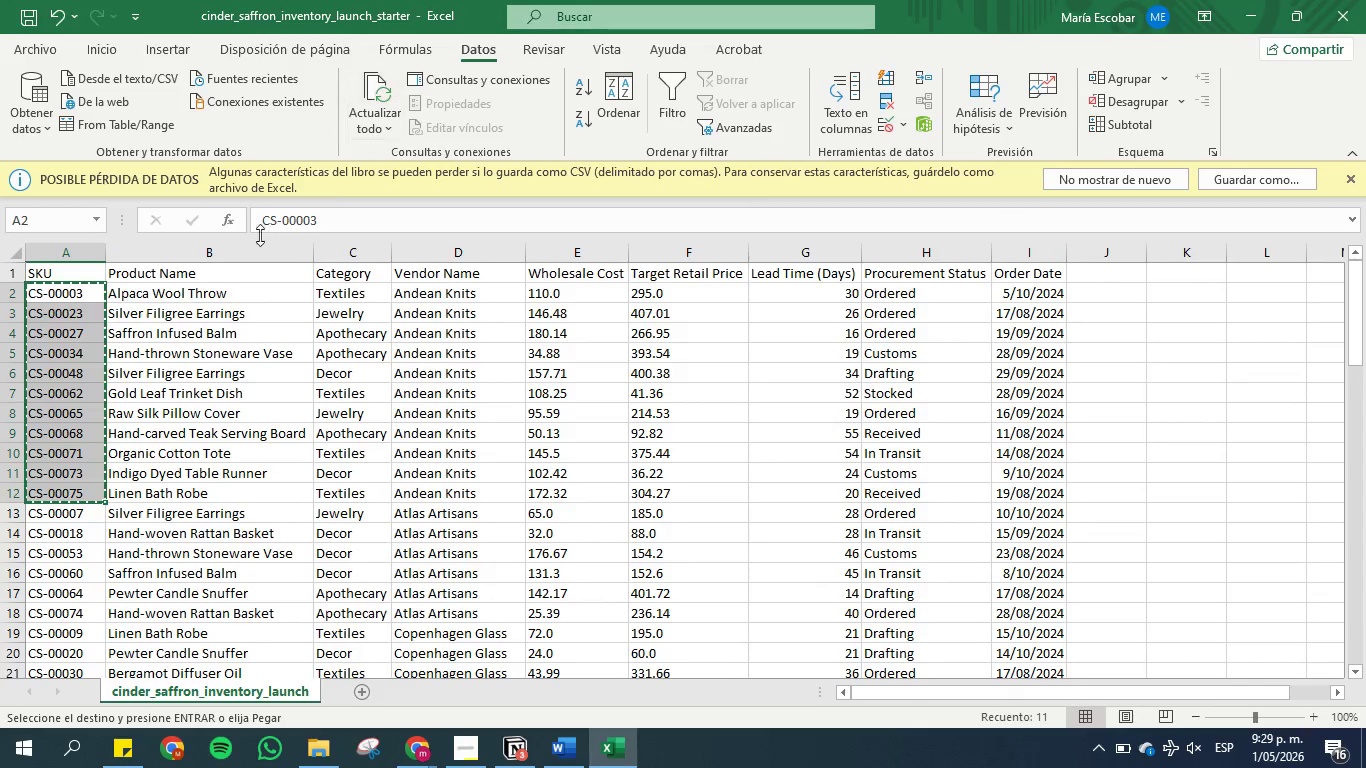 
left_click([98, 57])
 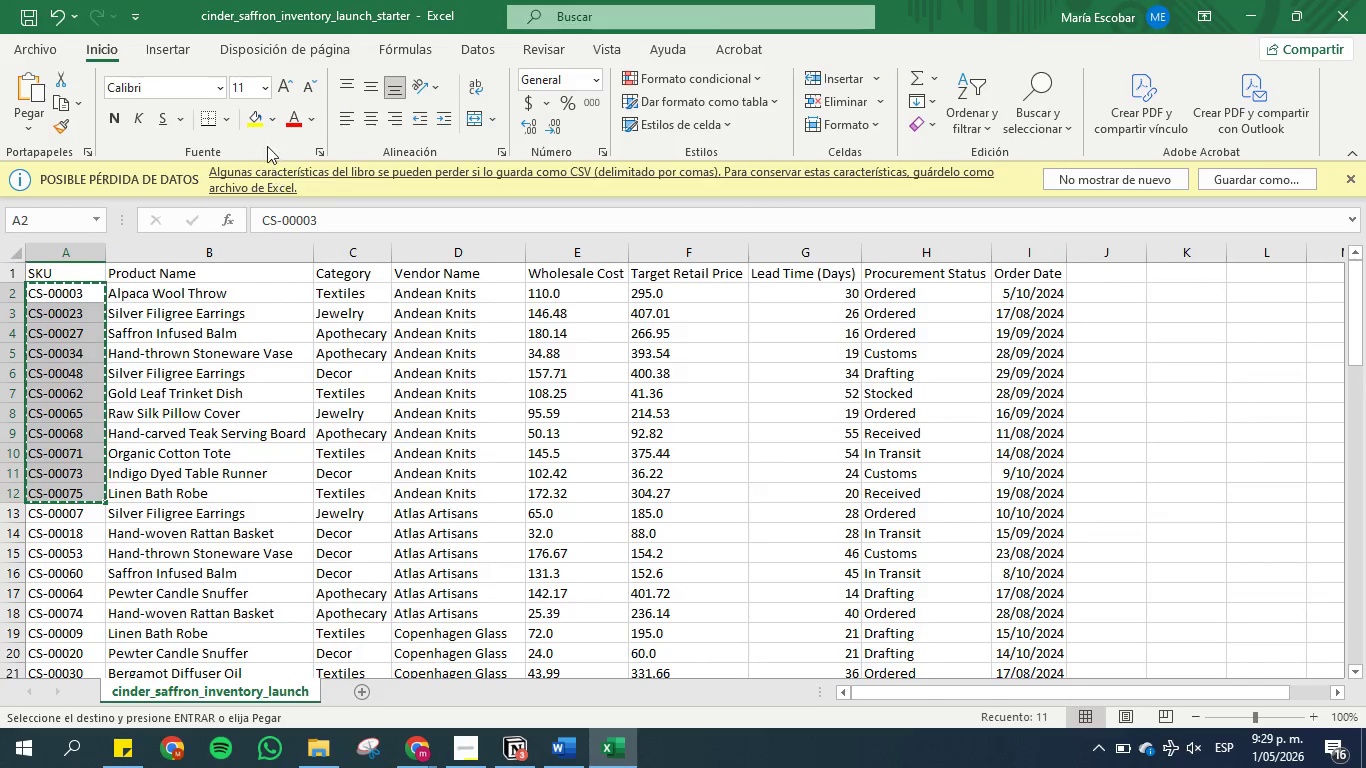 
left_click([257, 123])
 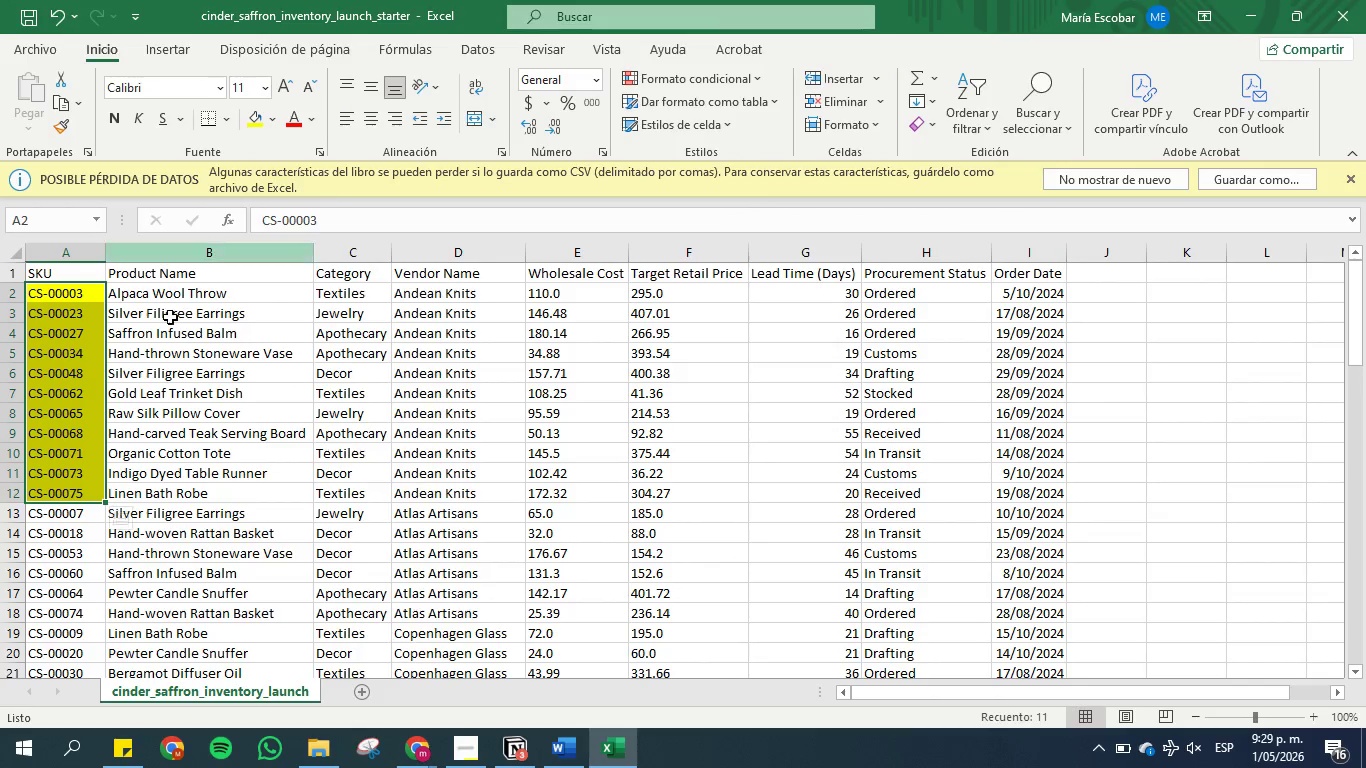 
scroll: coordinate [158, 345], scroll_direction: down, amount: 1.0
 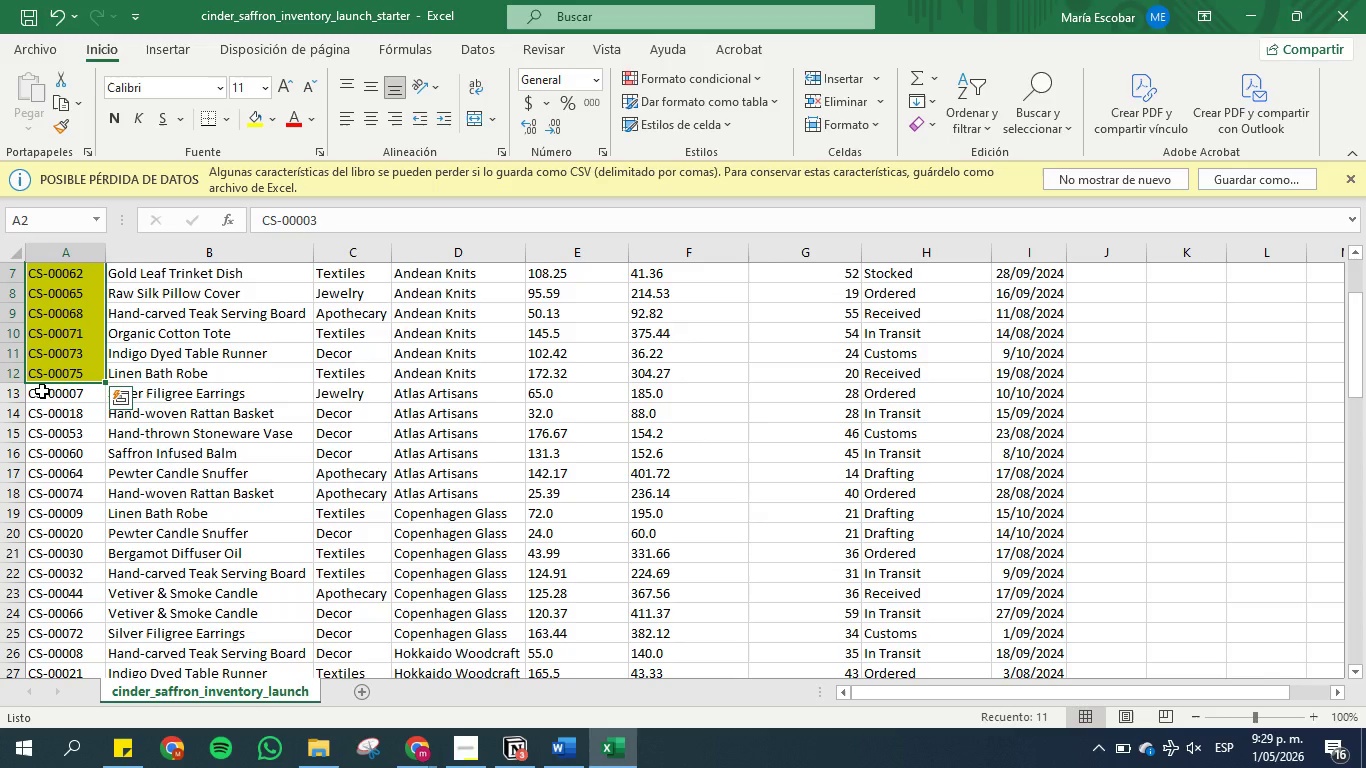 
left_click_drag(start_coordinate=[42, 391], to_coordinate=[61, 490])
 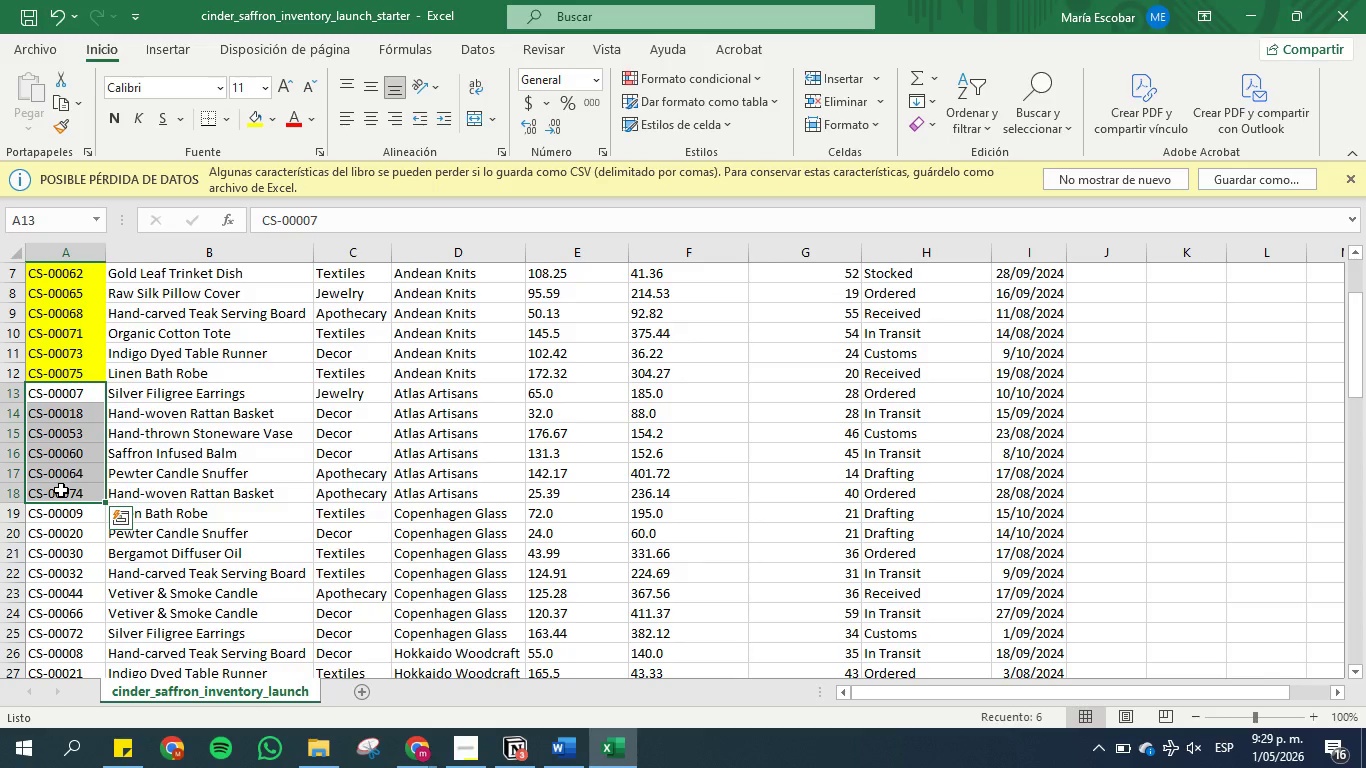 
key(Control+C)
 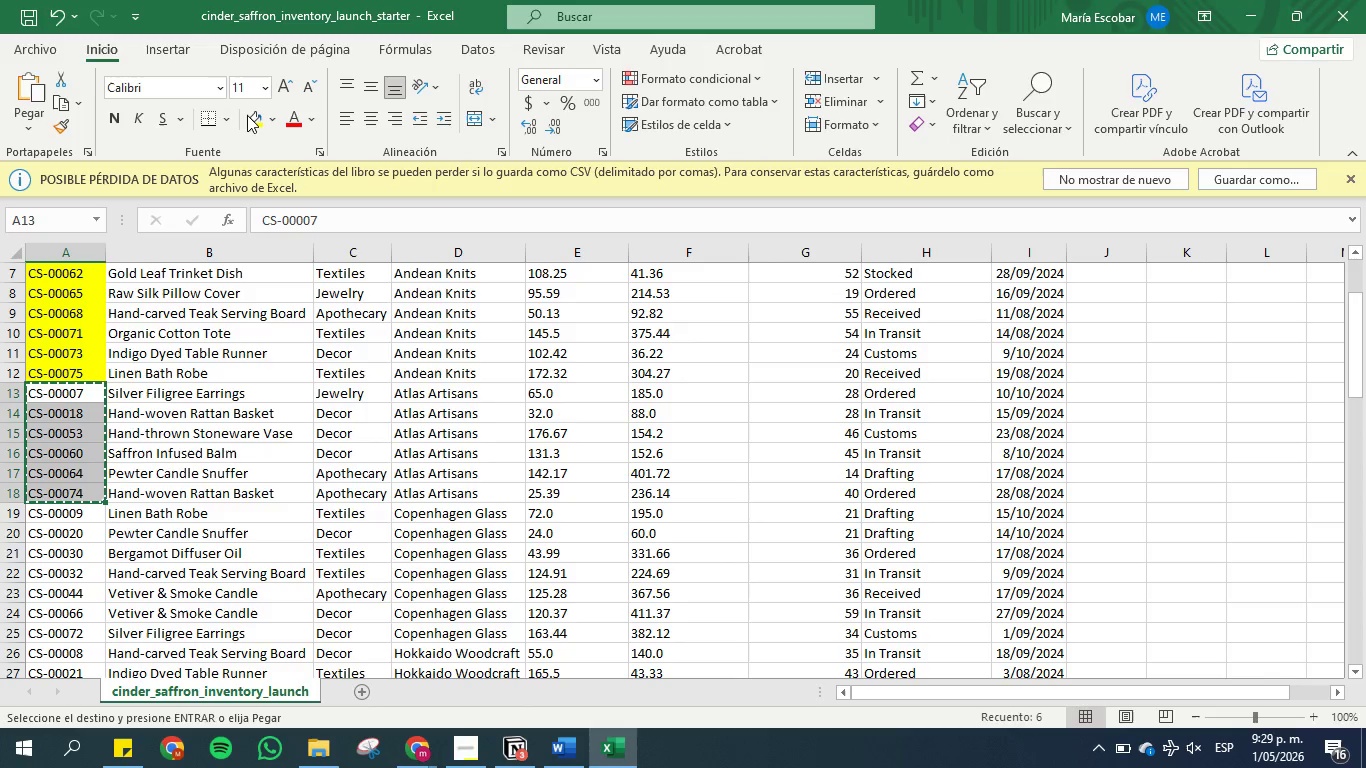 
left_click([251, 115])
 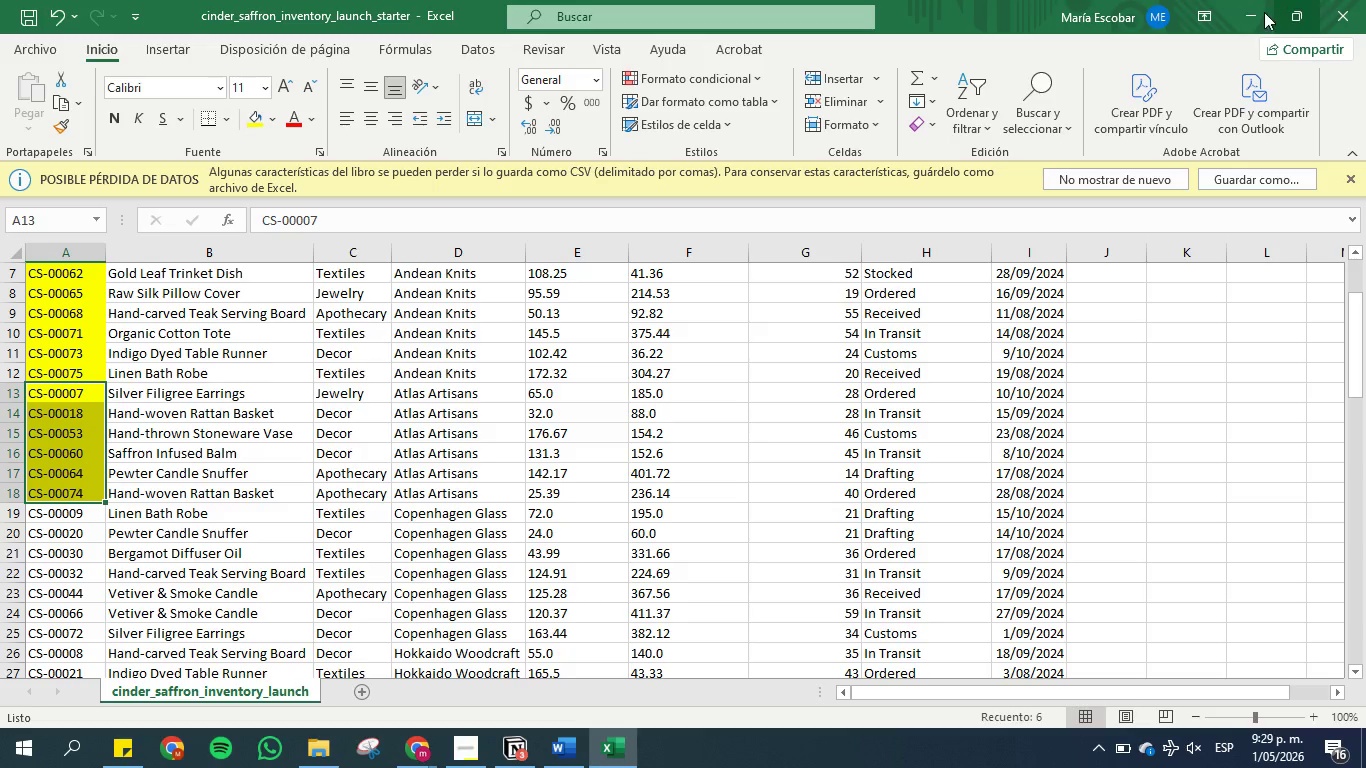 
left_click([1242, 16])
 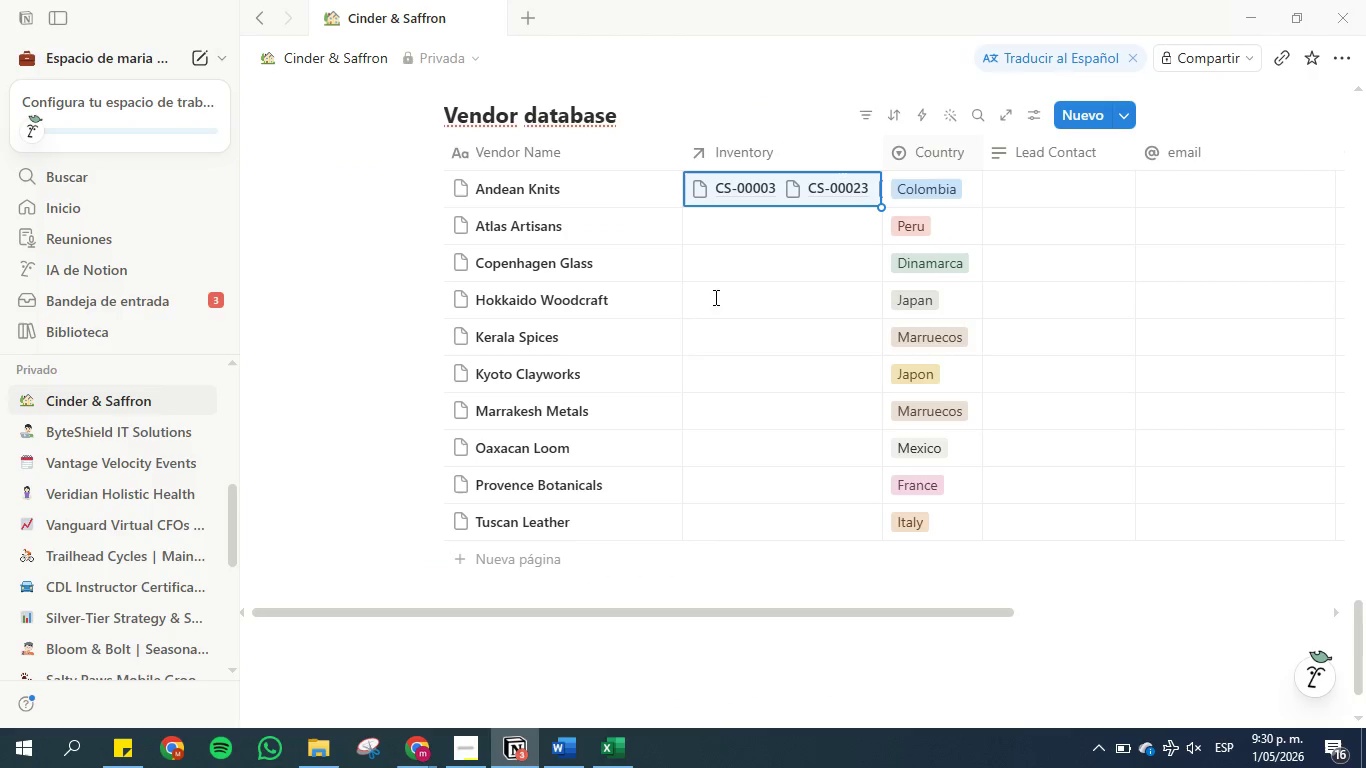 
left_click([725, 223])
 